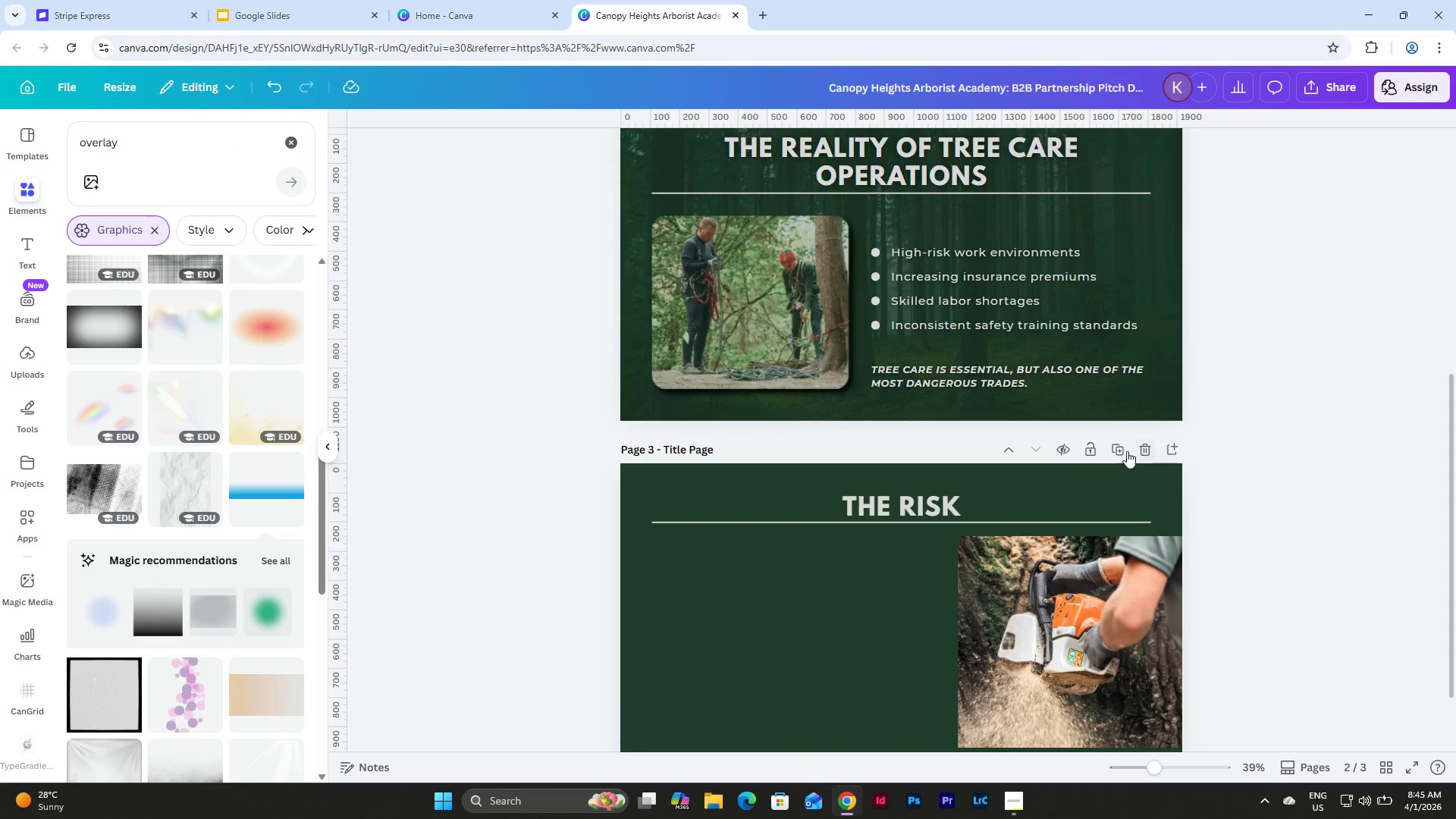 
left_click([1139, 450])
 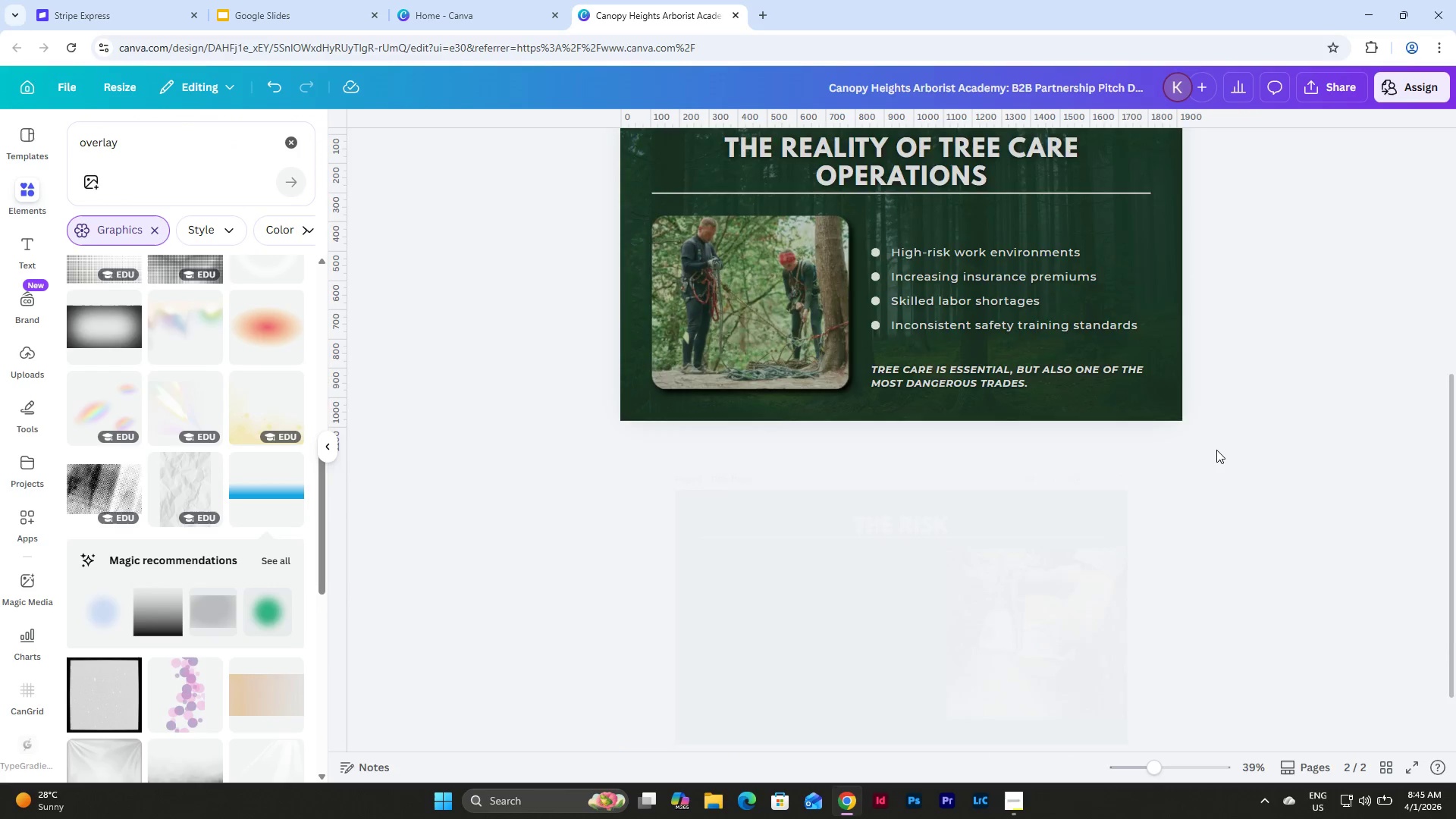 
scroll: coordinate [1216, 450], scroll_direction: up, amount: 2.0
 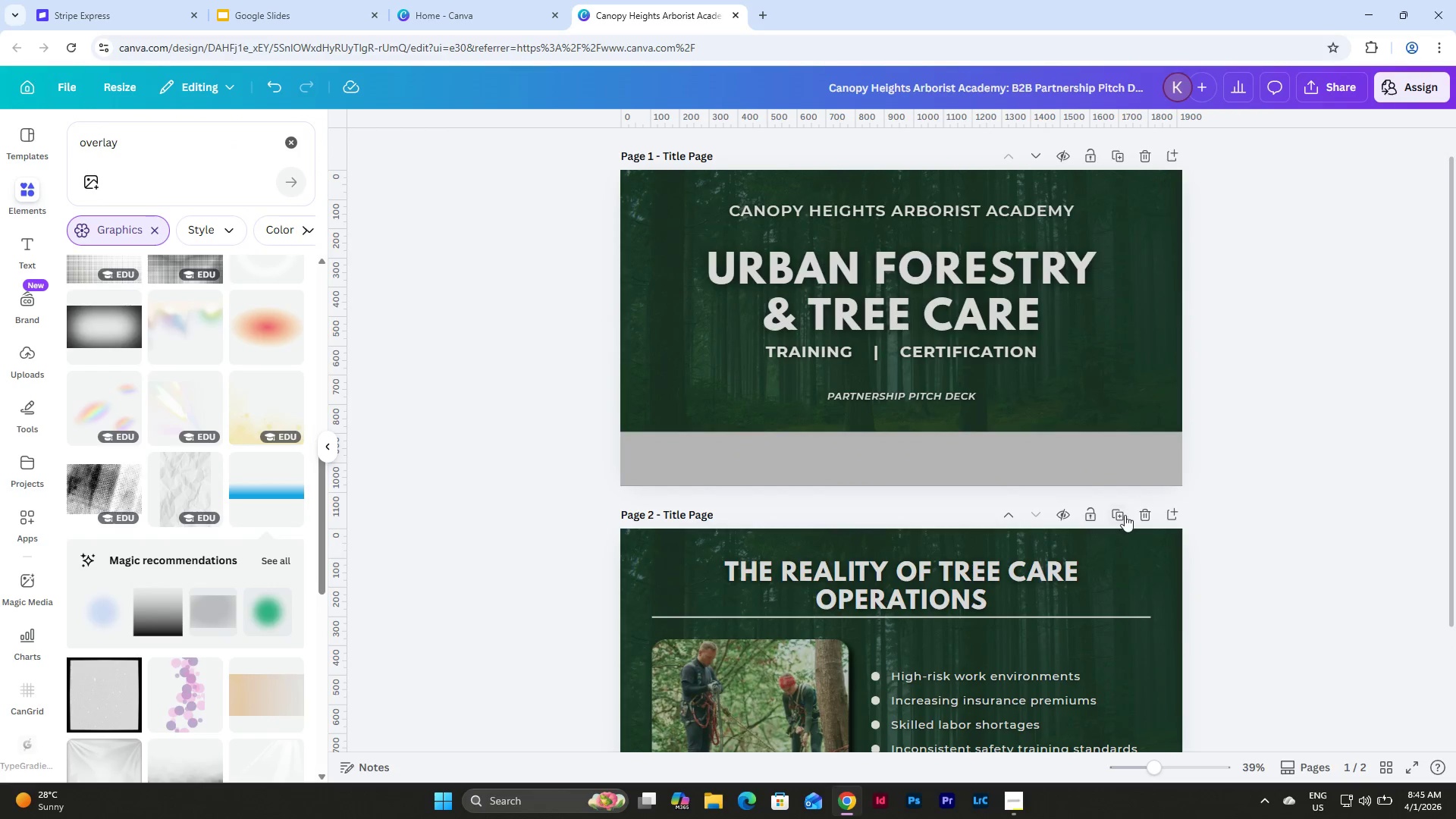 
left_click([1122, 516])
 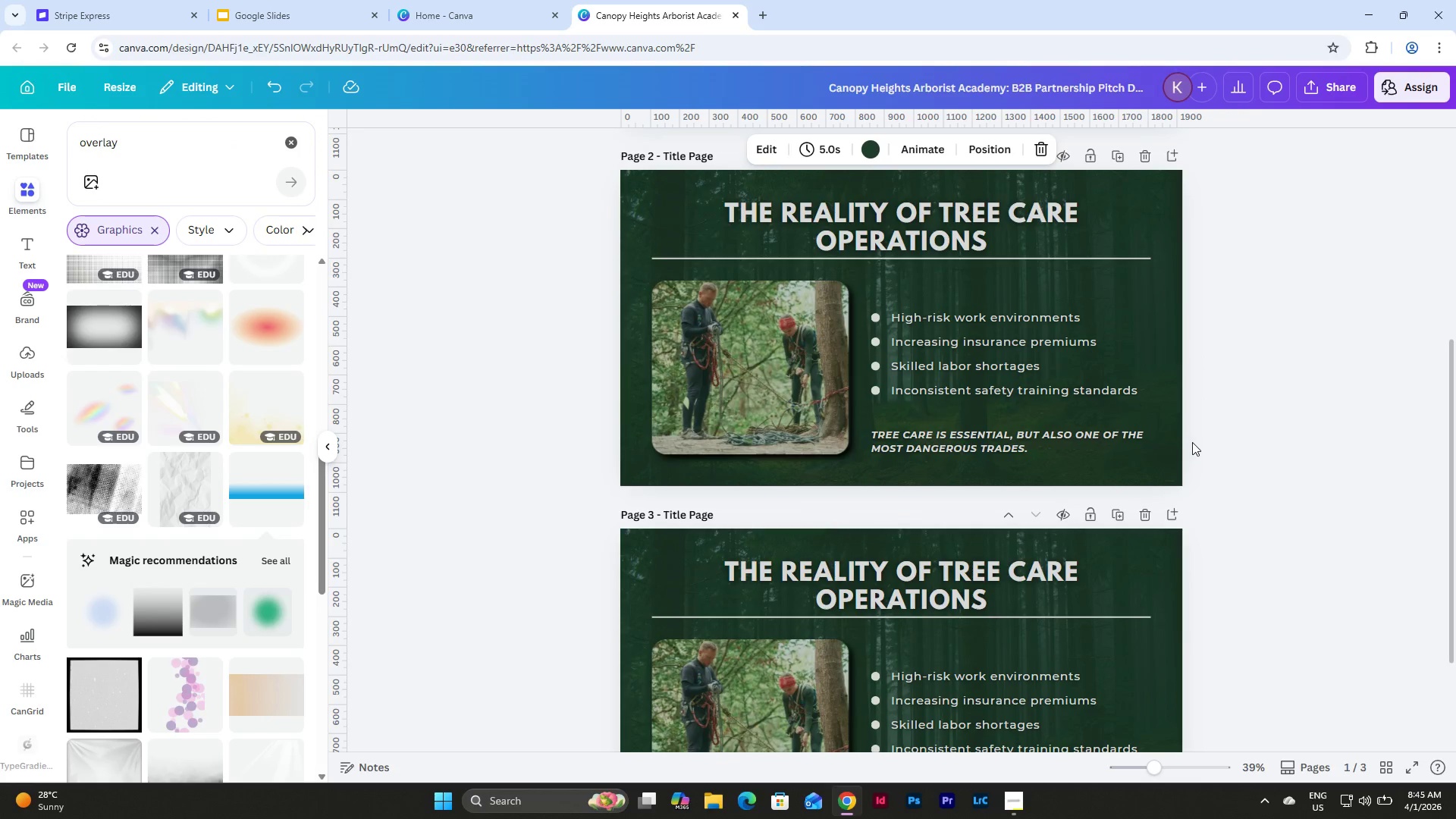 
scroll: coordinate [1193, 442], scroll_direction: down, amount: 3.0
 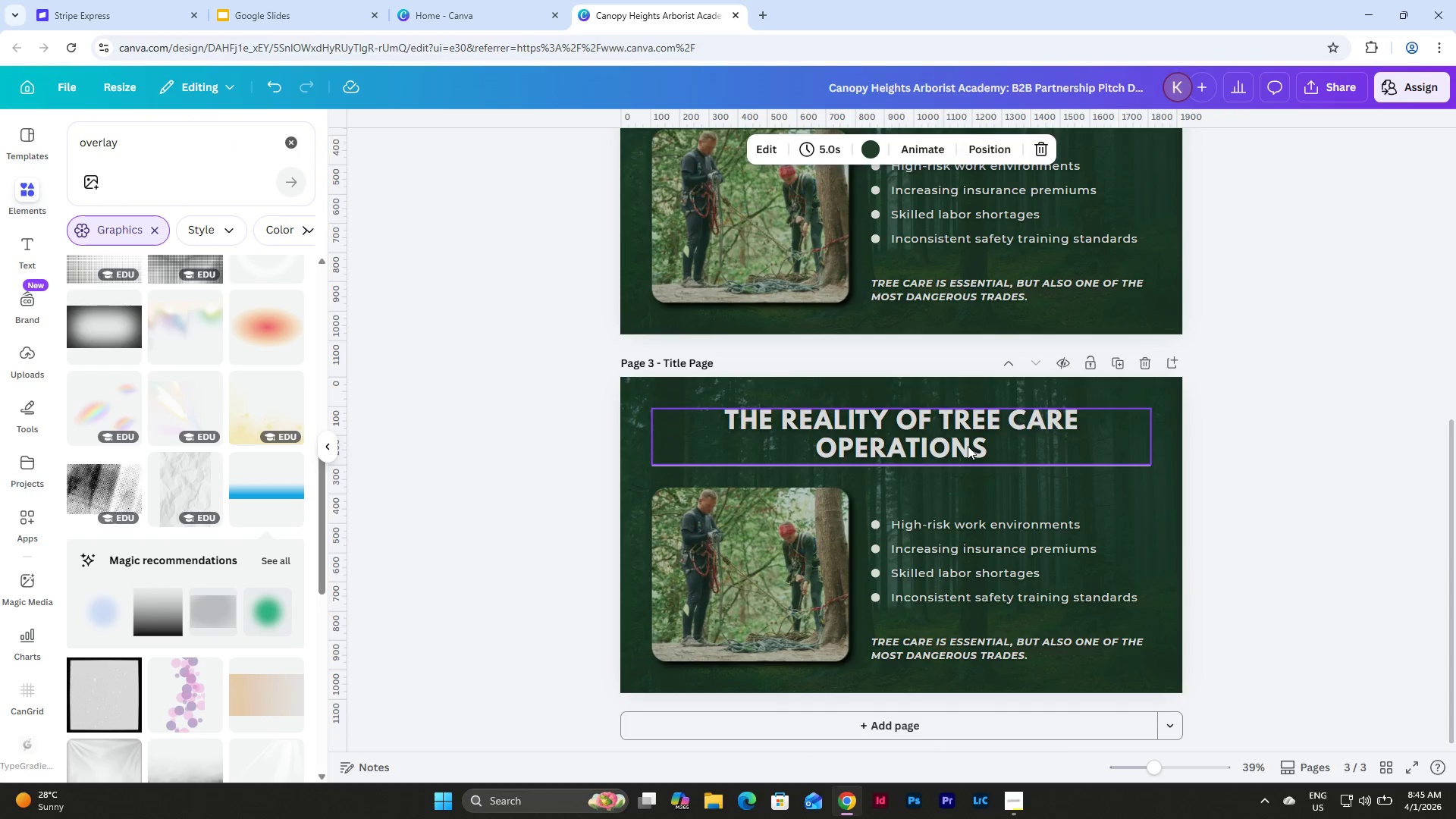 
double_click([968, 446])
 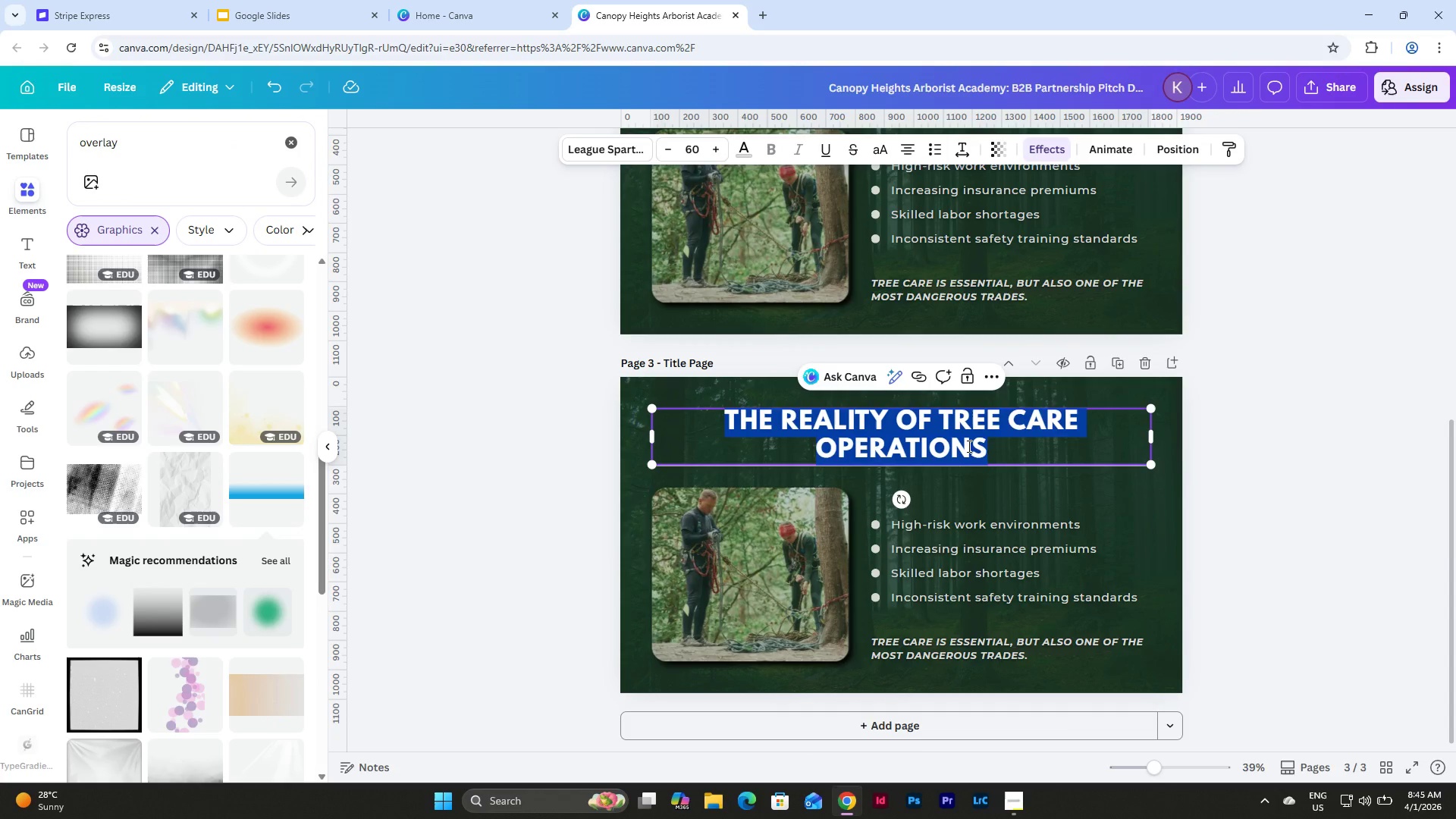 
type(THE RISK)
 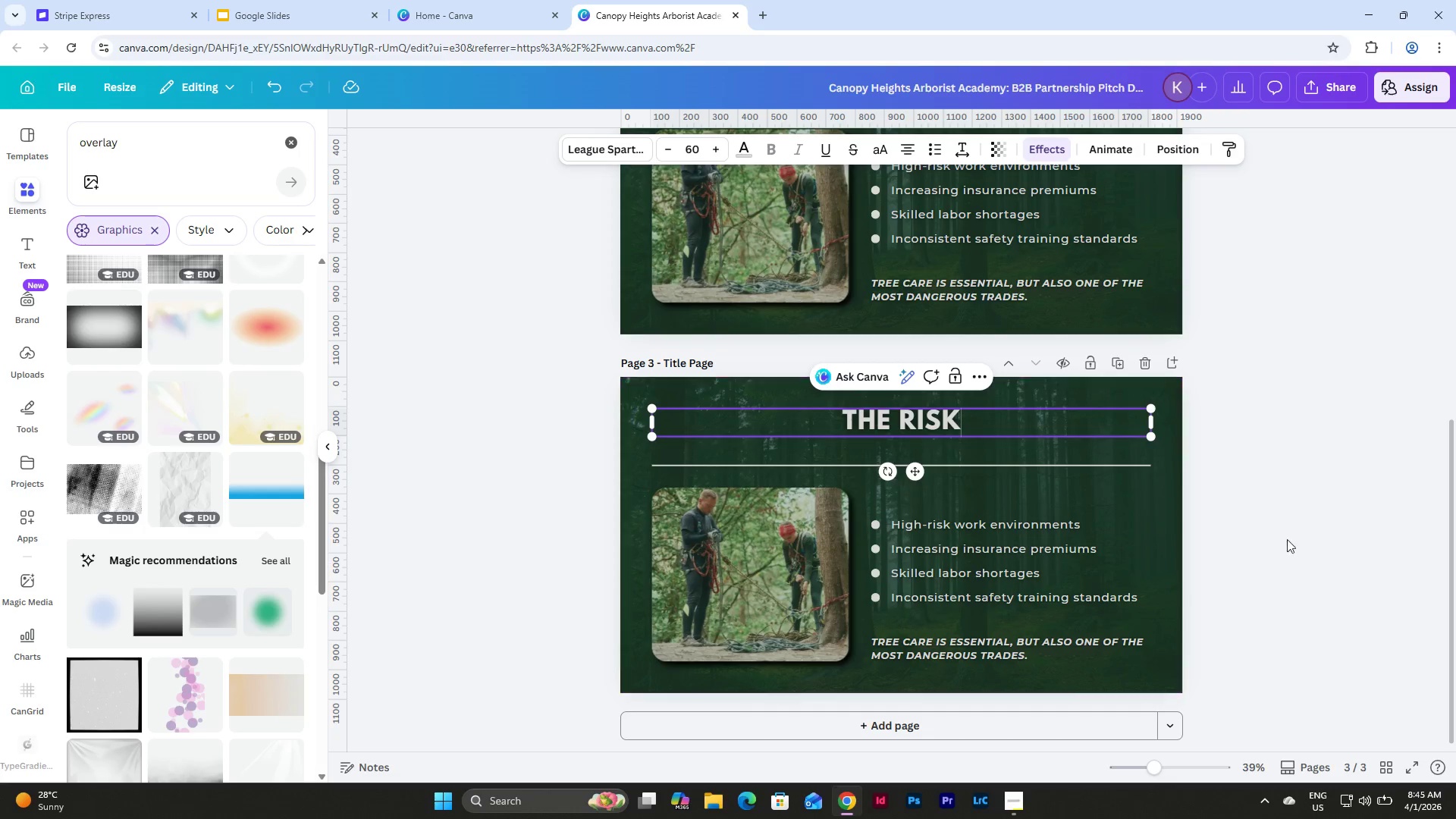 
left_click([1282, 510])
 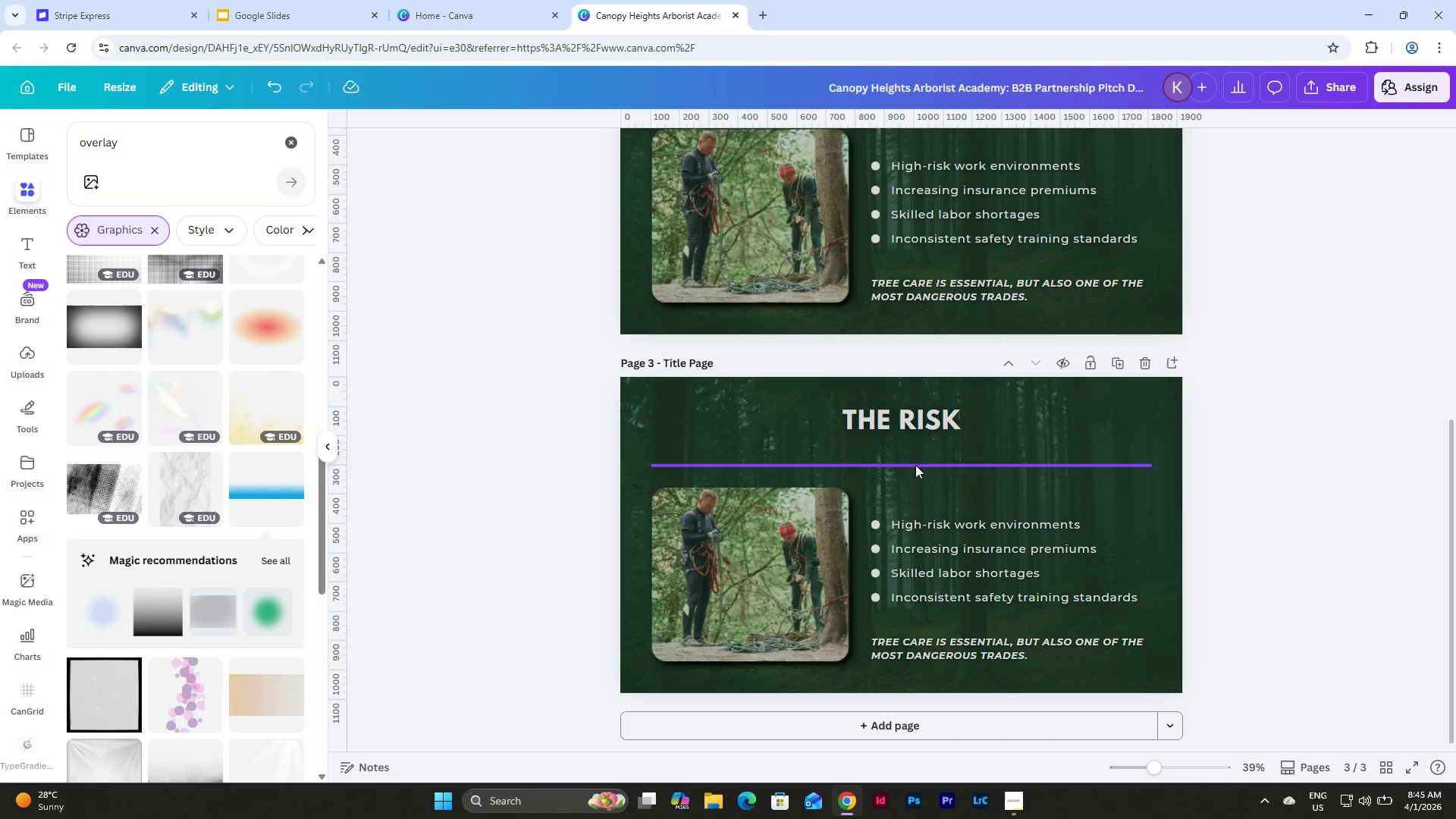 
left_click([762, 411])
 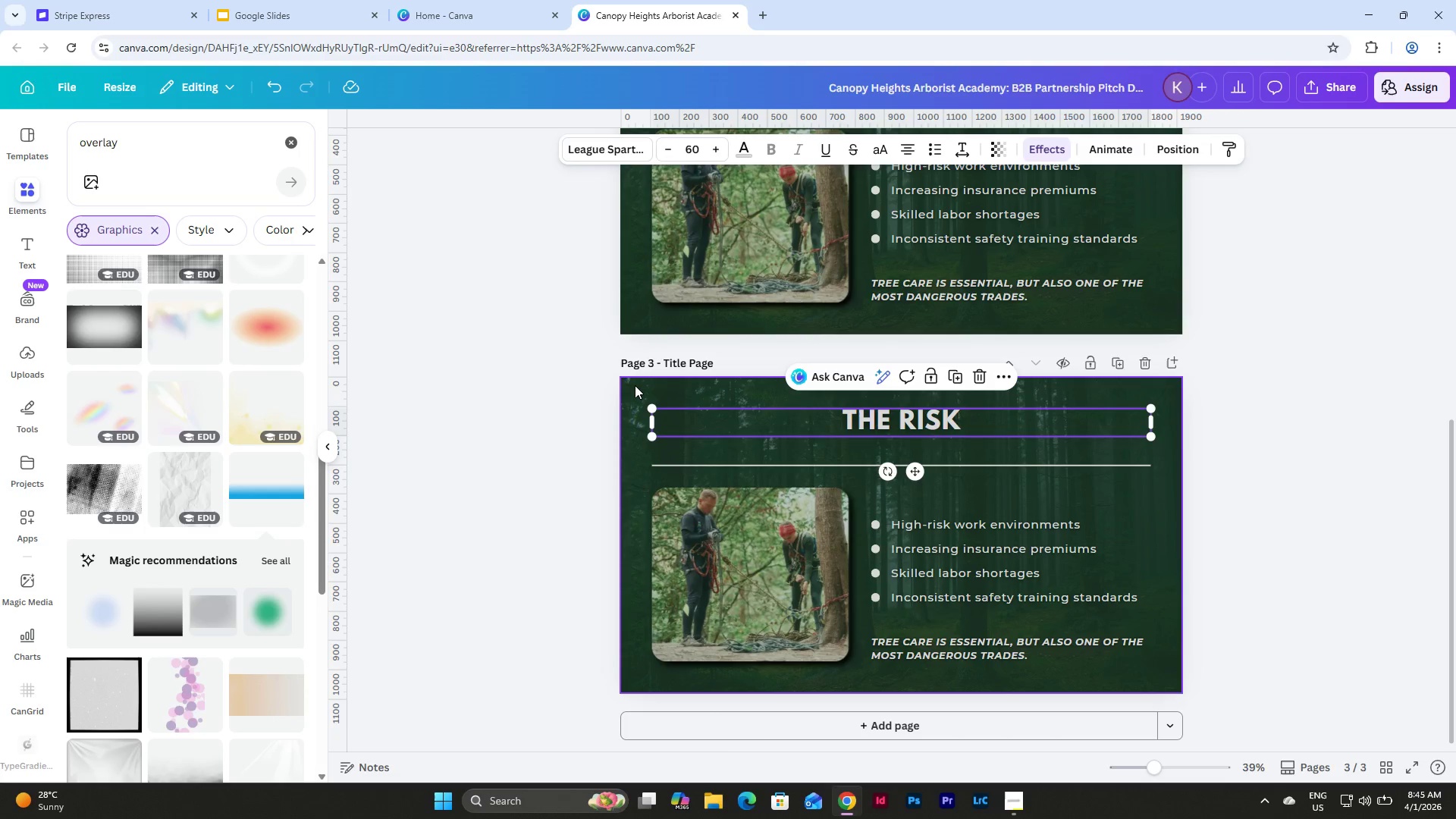 
left_click([635, 385])
 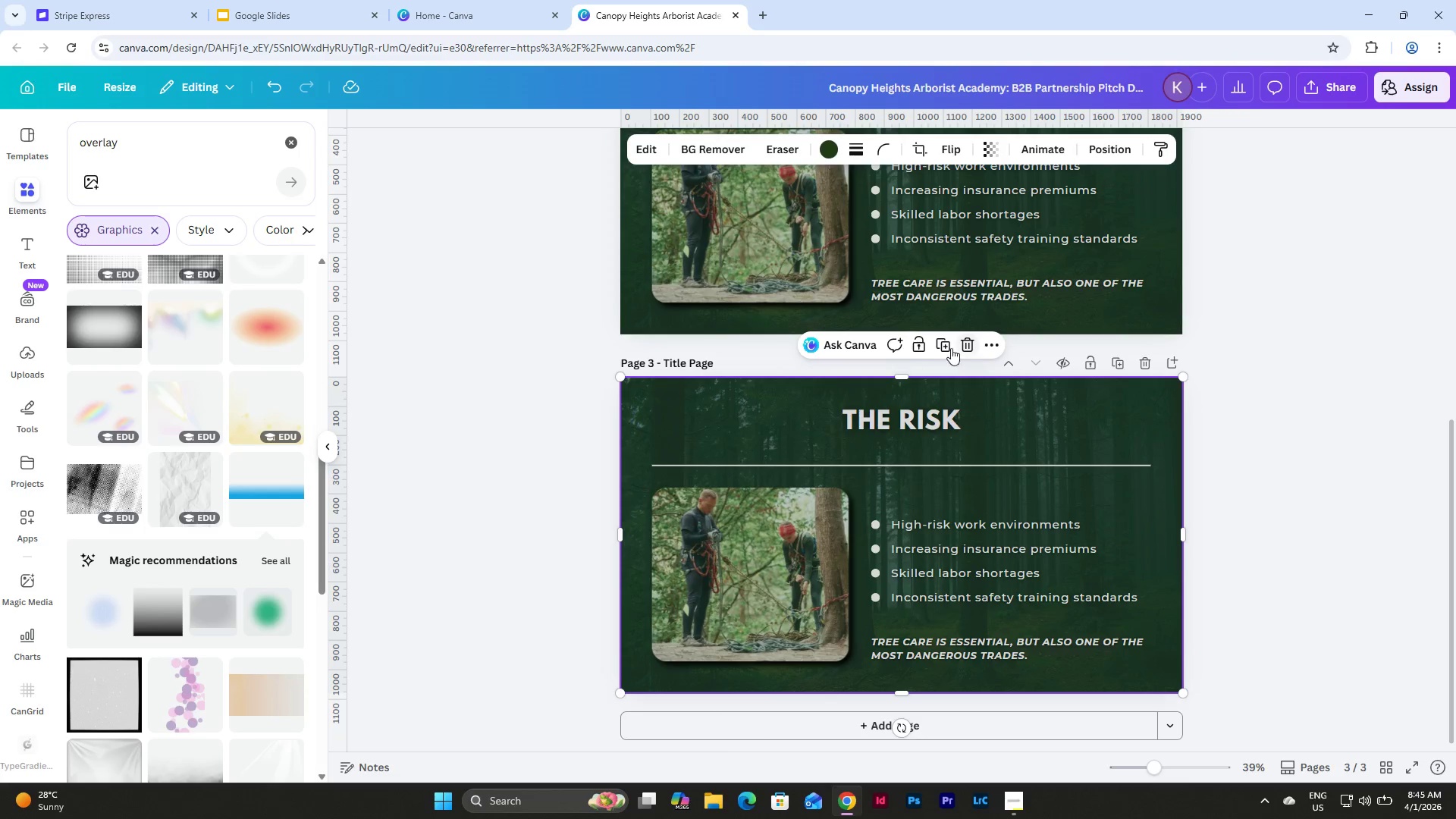 
left_click([914, 344])
 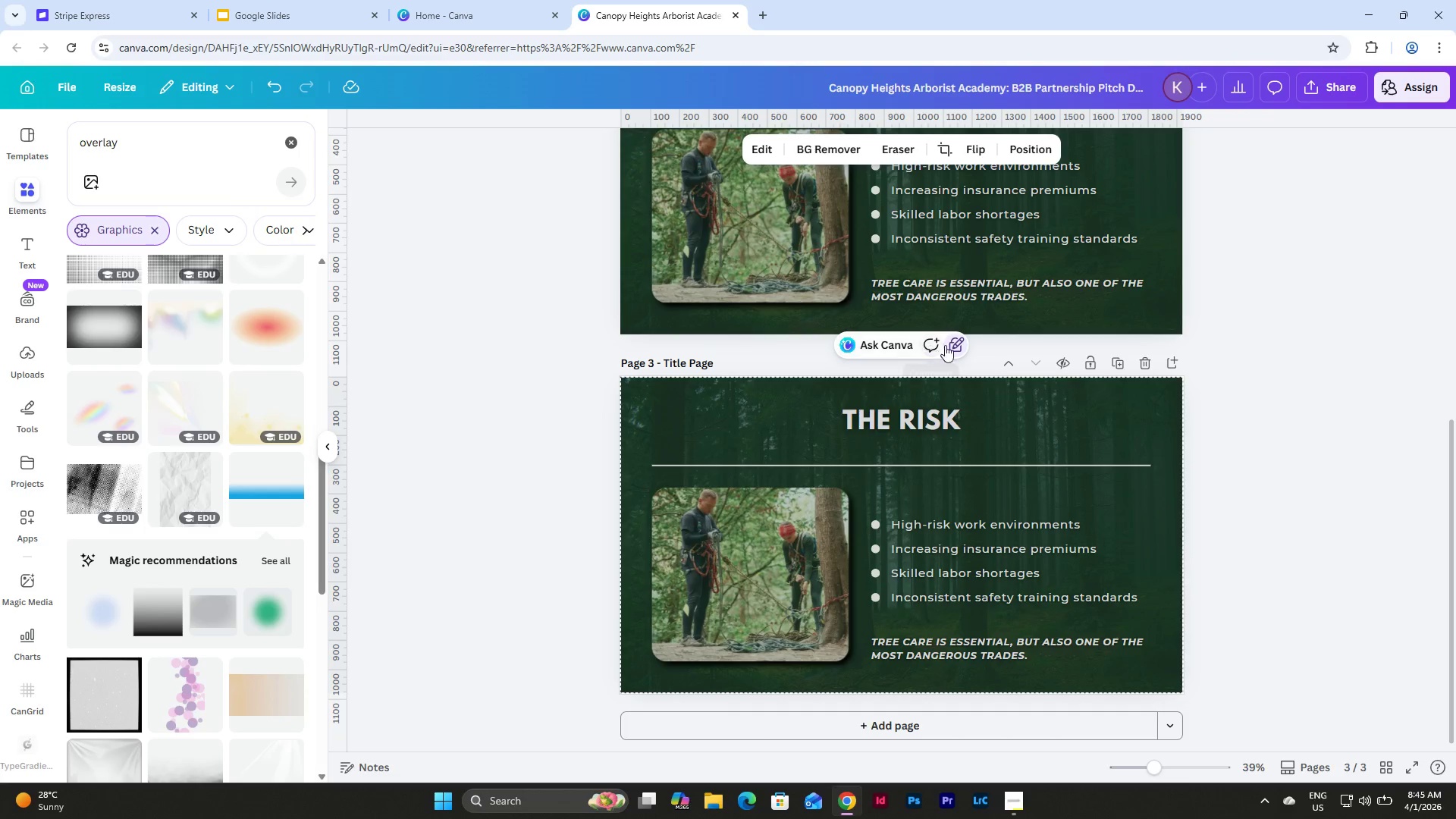 
left_click([959, 344])
 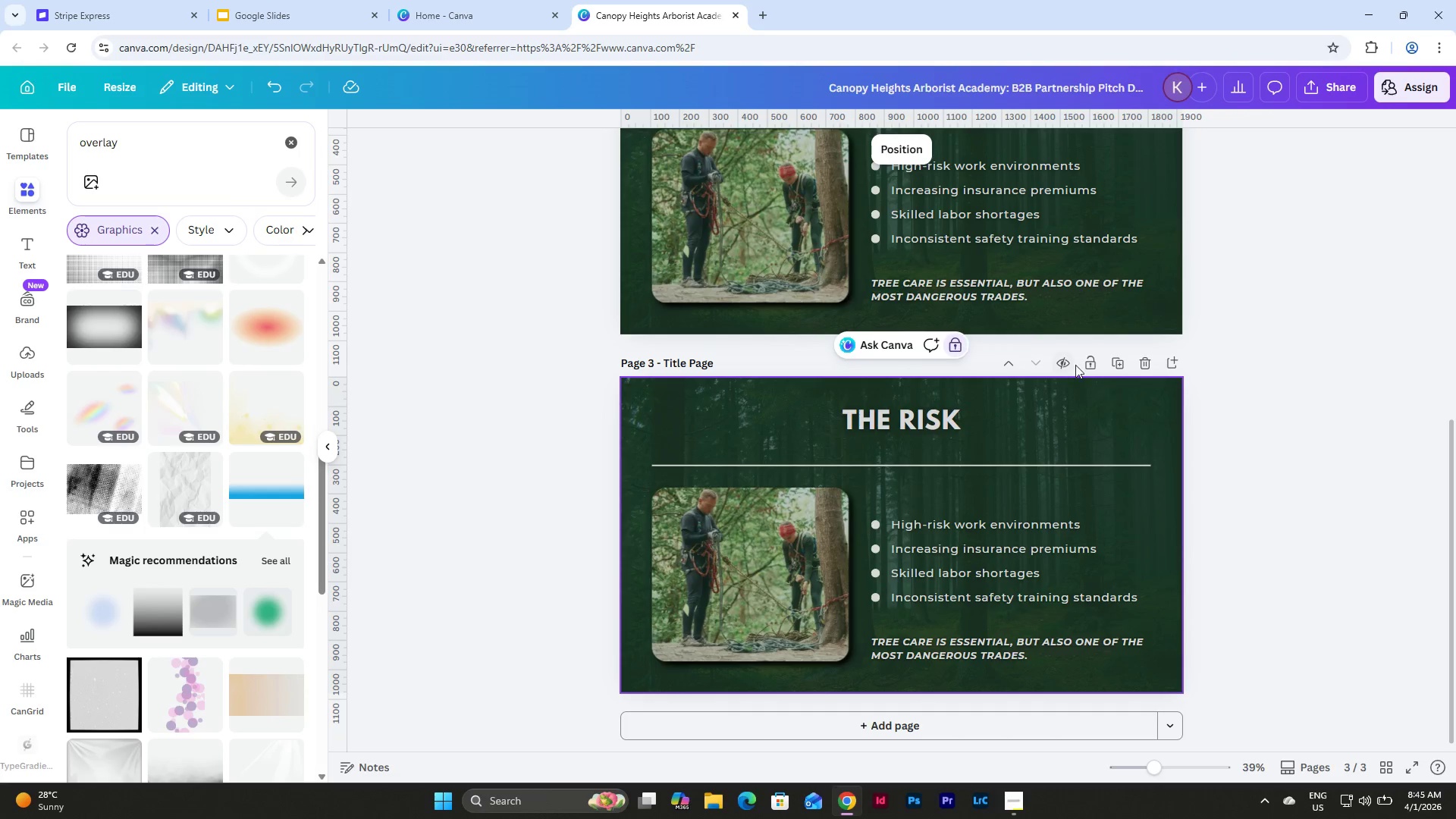 
scroll: coordinate [1103, 376], scroll_direction: up, amount: 5.0
 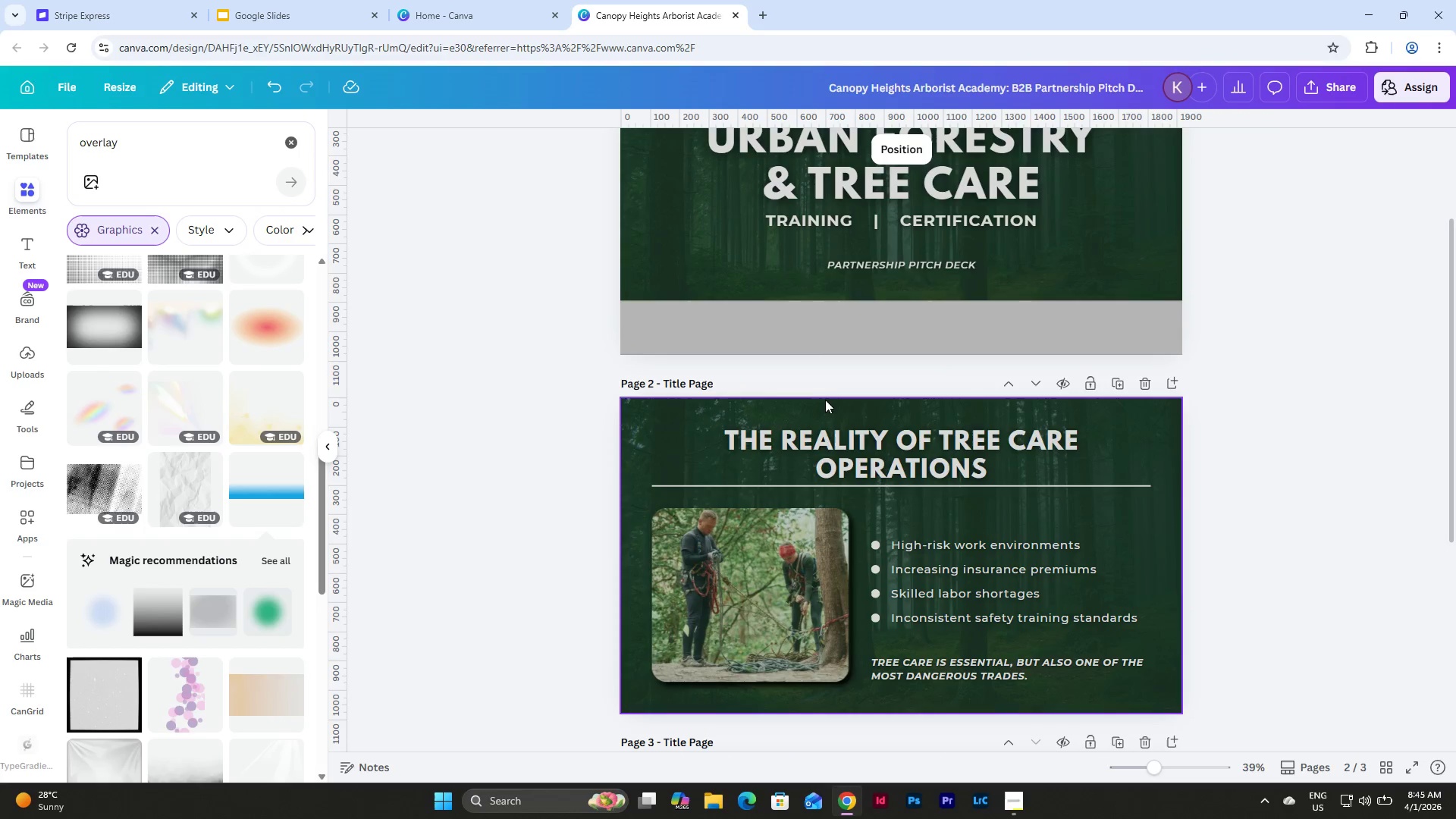 
left_click([821, 406])
 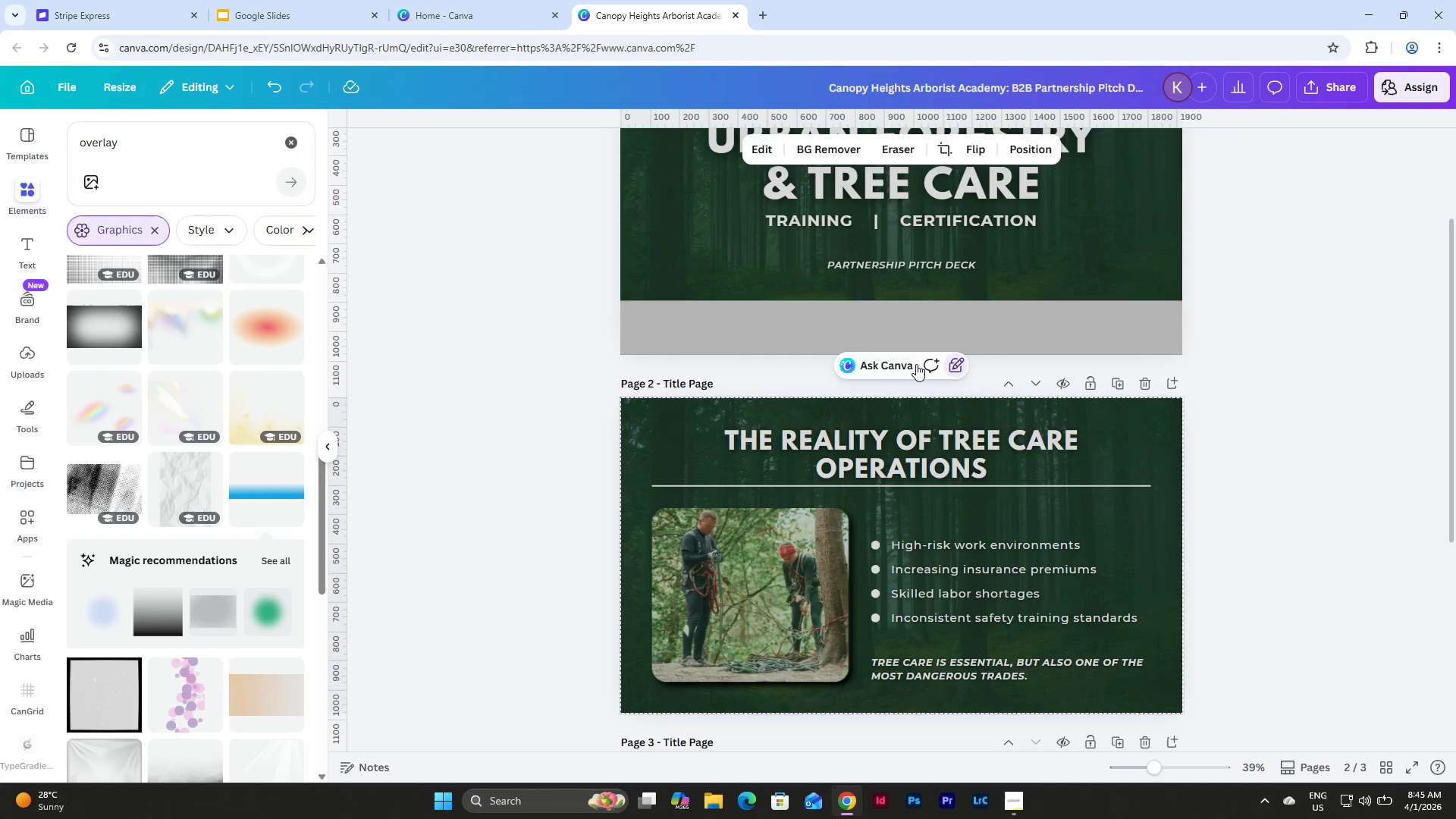 
left_click([955, 362])
 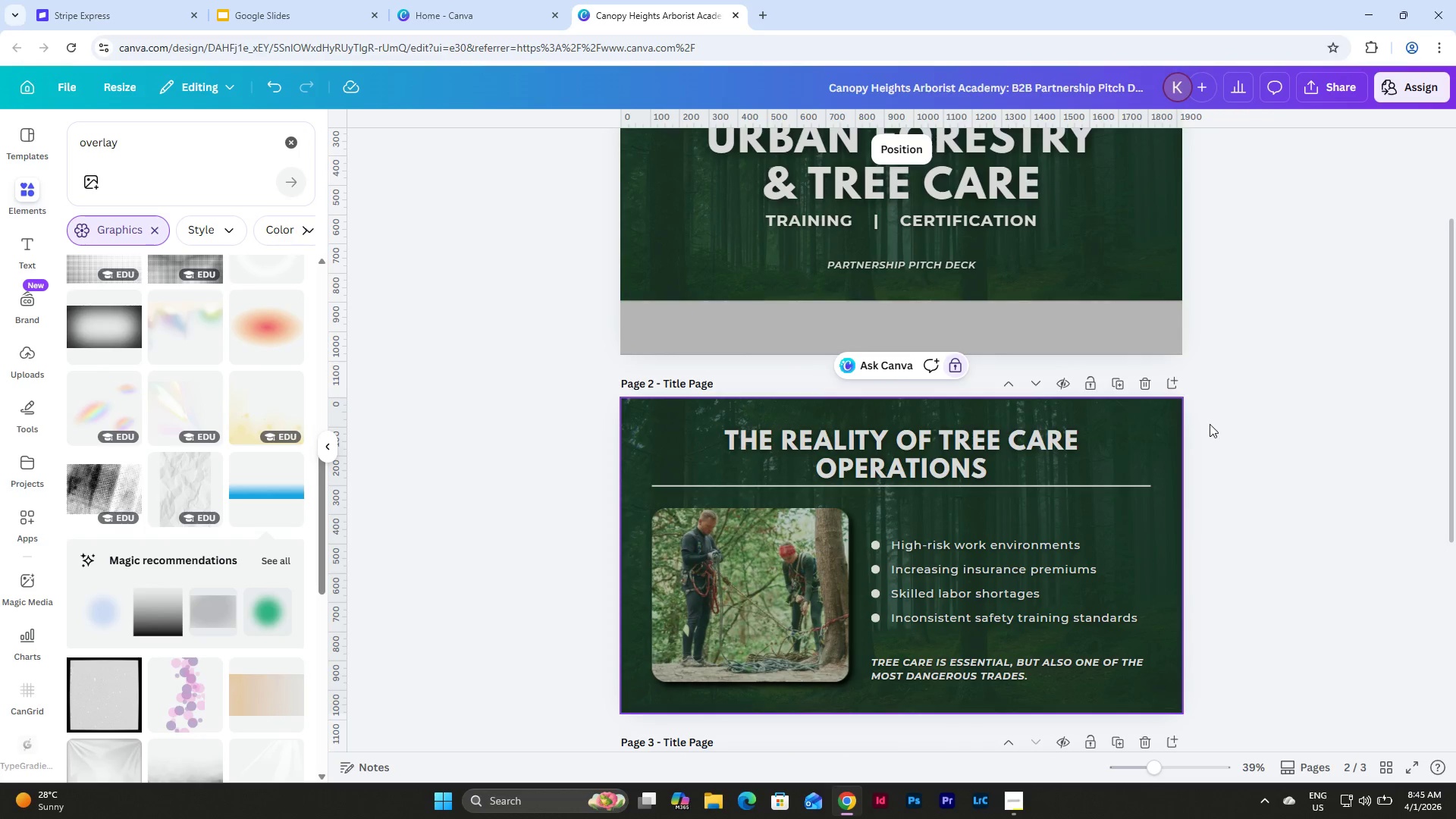 
scroll: coordinate [1247, 431], scroll_direction: up, amount: 6.0
 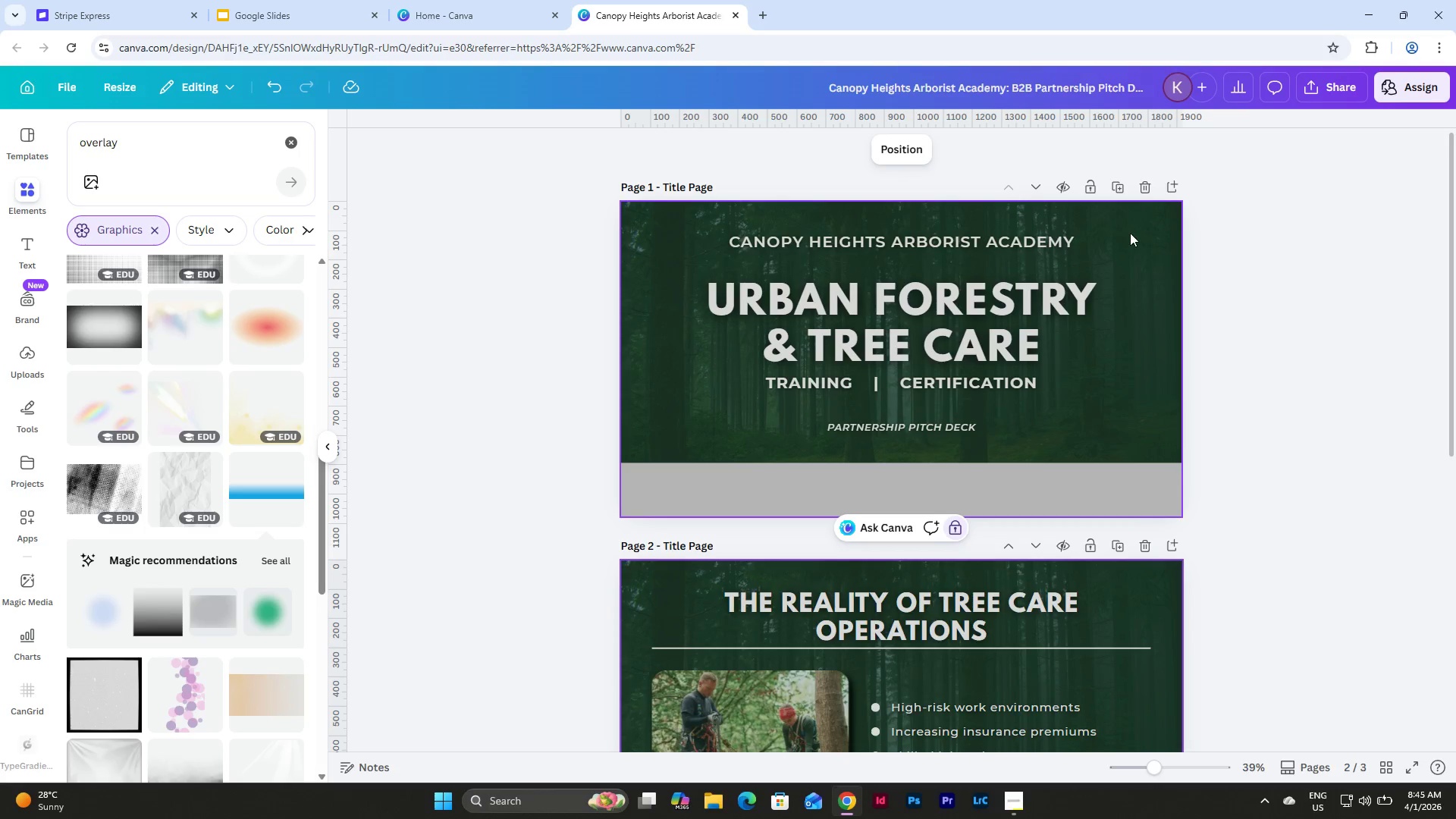 
left_click([1131, 233])
 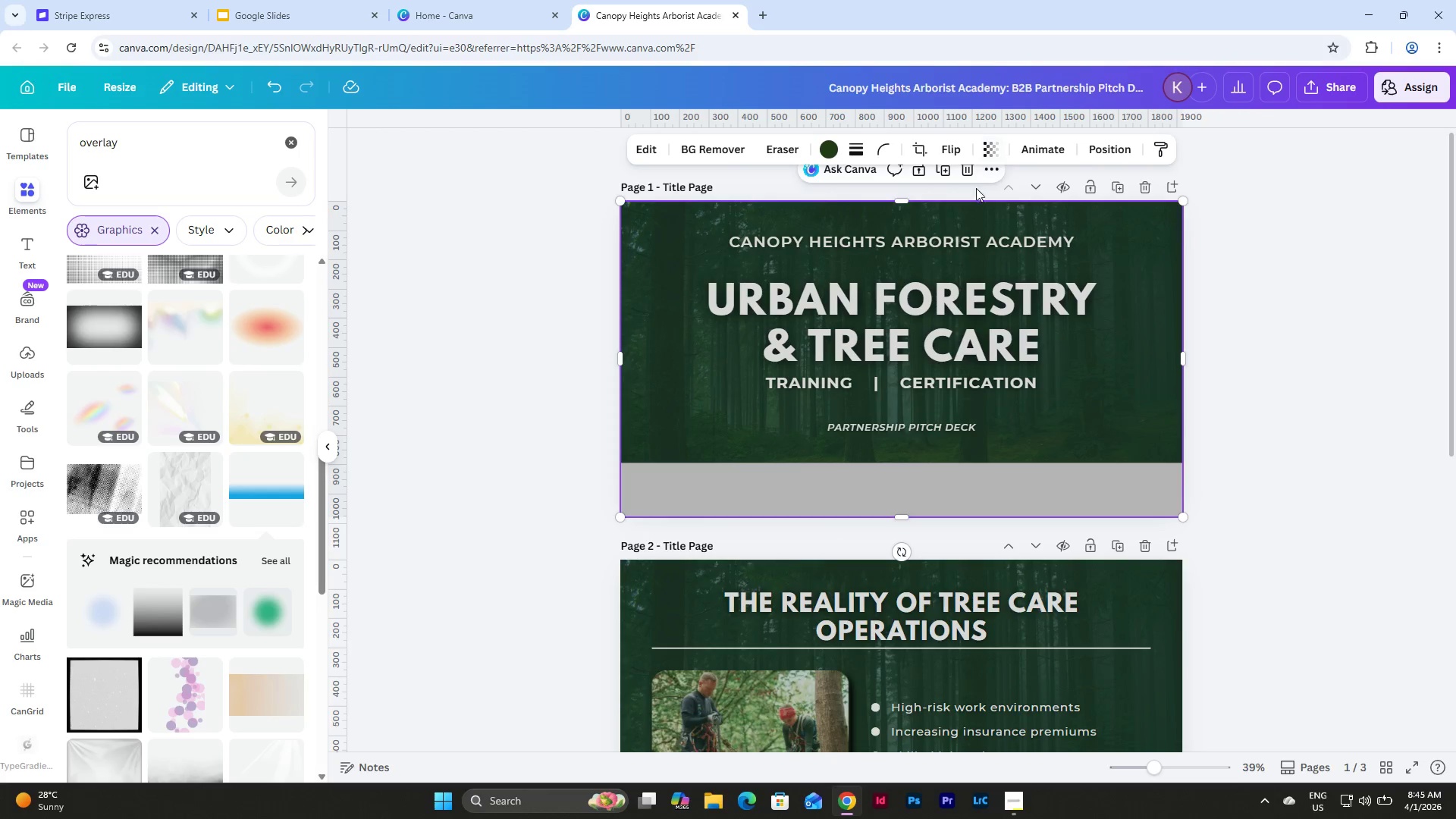 
scroll: coordinate [1032, 237], scroll_direction: up, amount: 3.0
 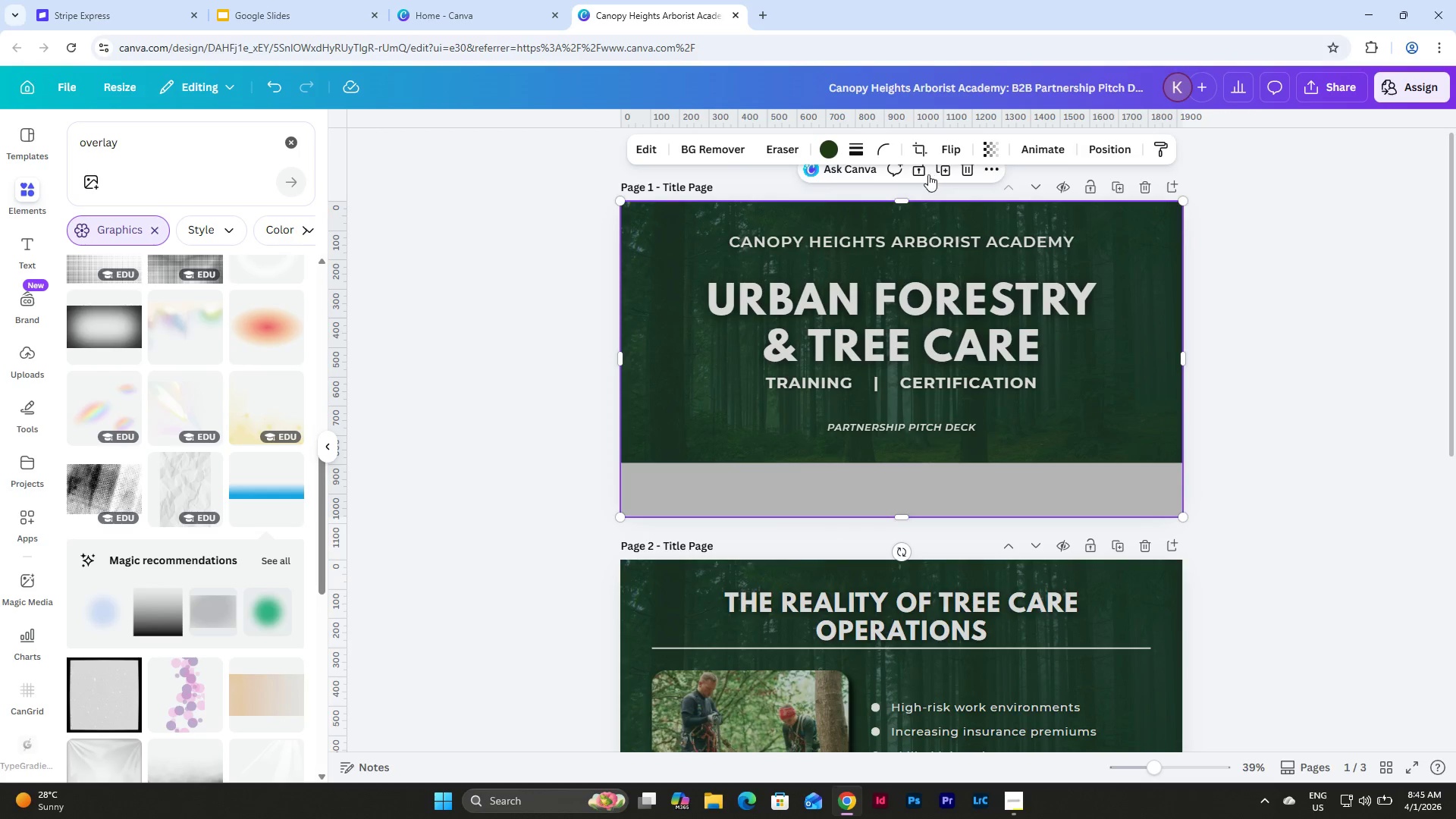 
left_click([918, 174])
 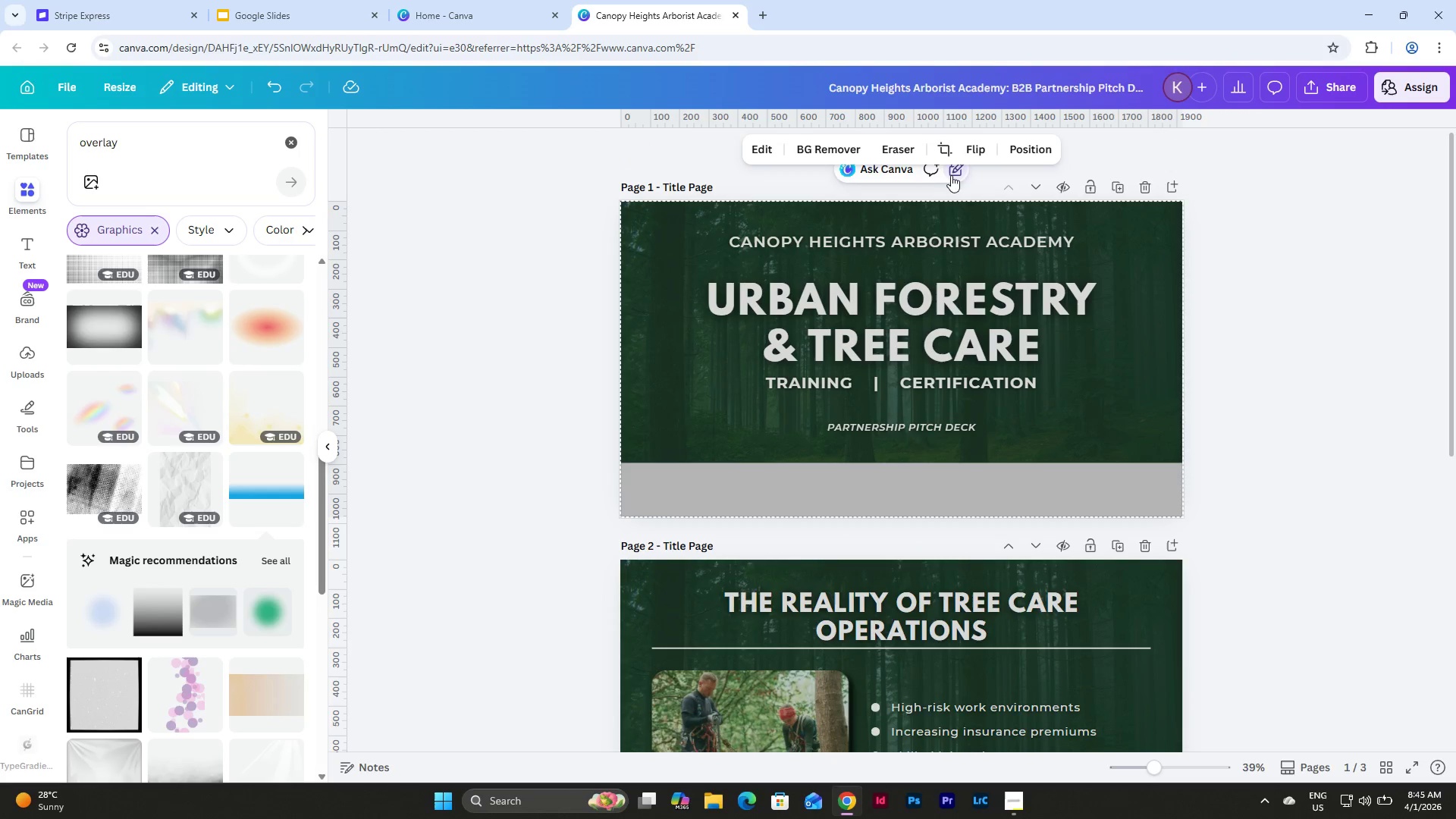 
left_click([959, 172])
 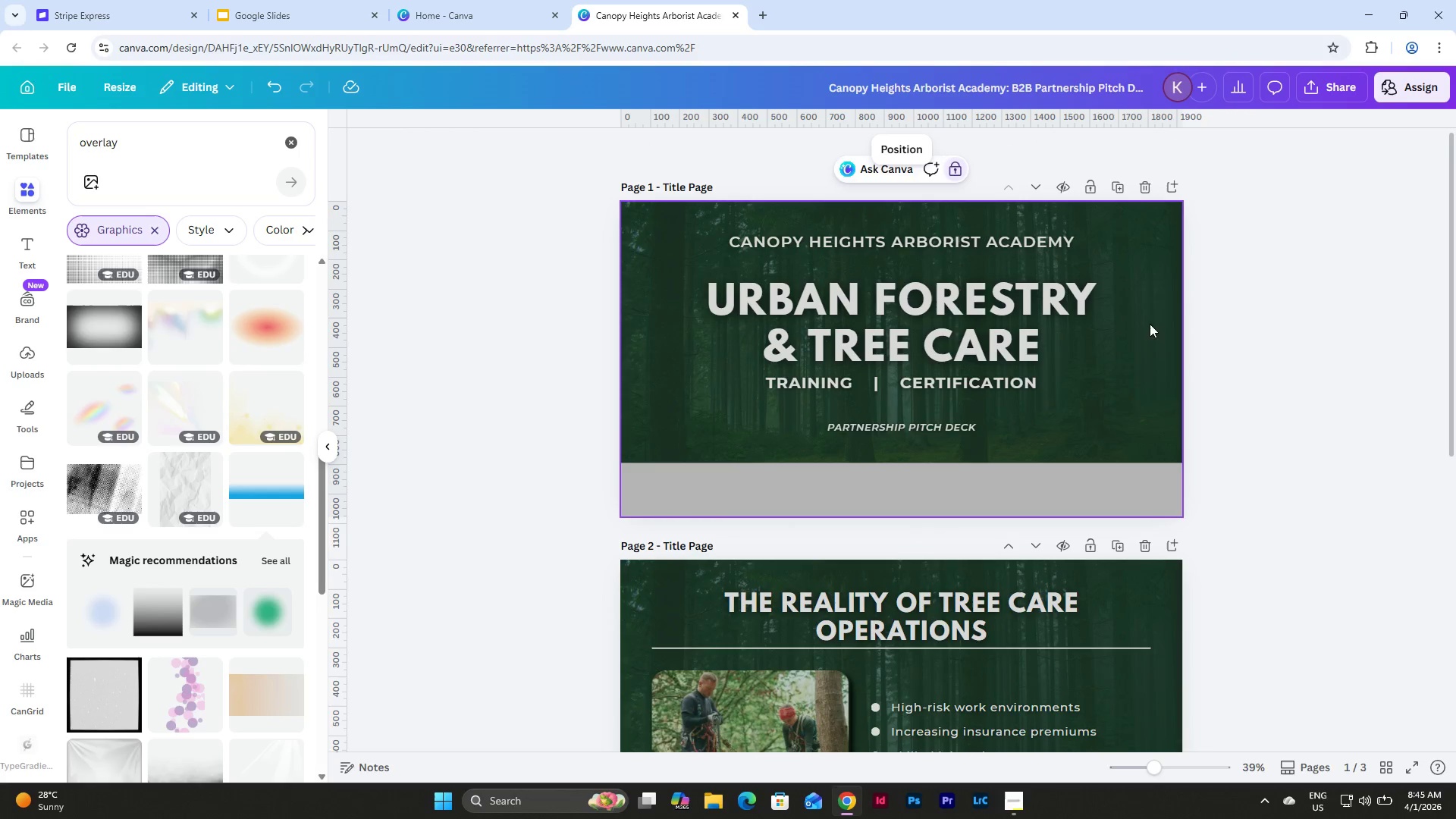 
scroll: coordinate [1198, 365], scroll_direction: down, amount: 10.0
 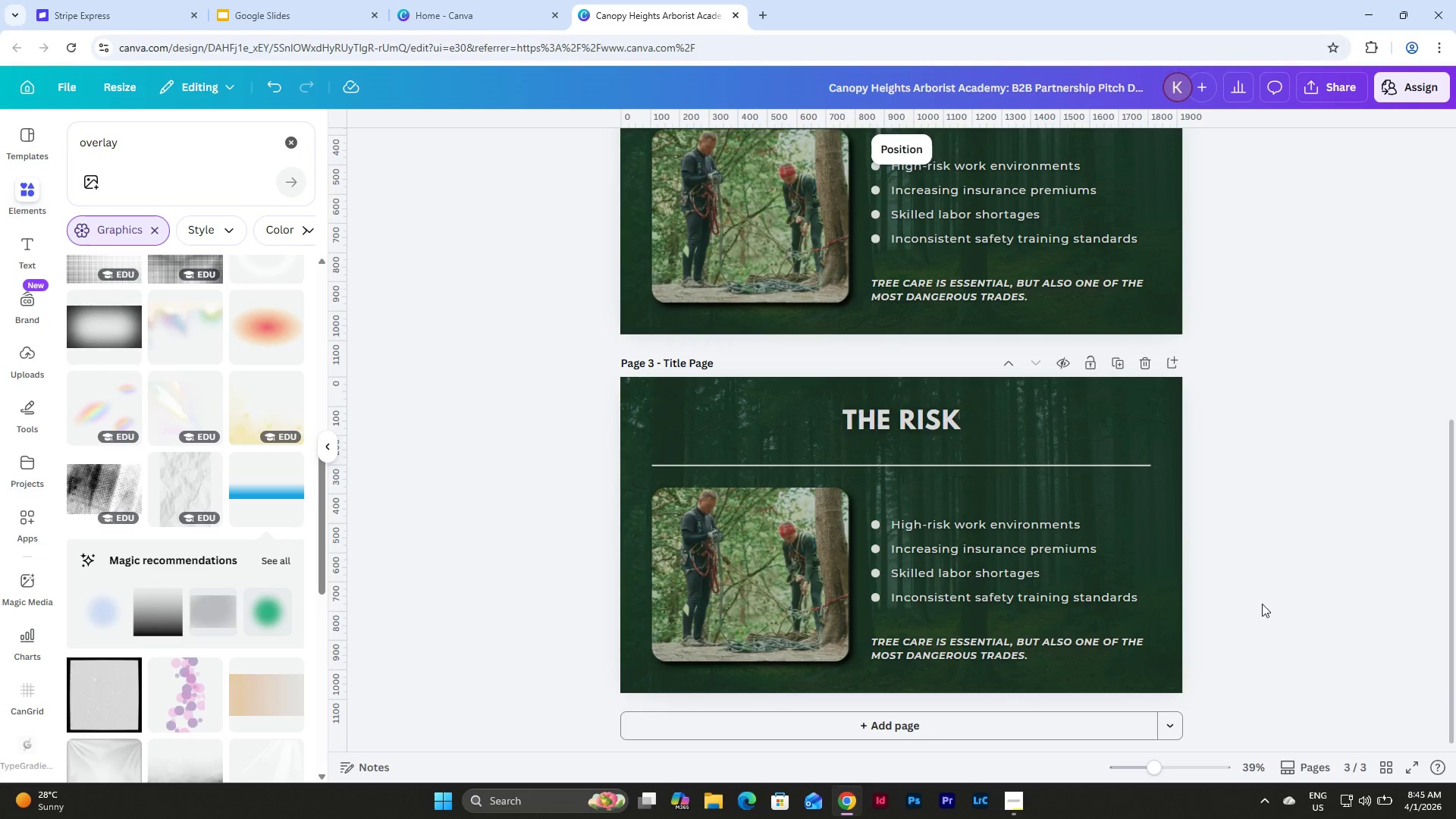 
left_click([1261, 610])
 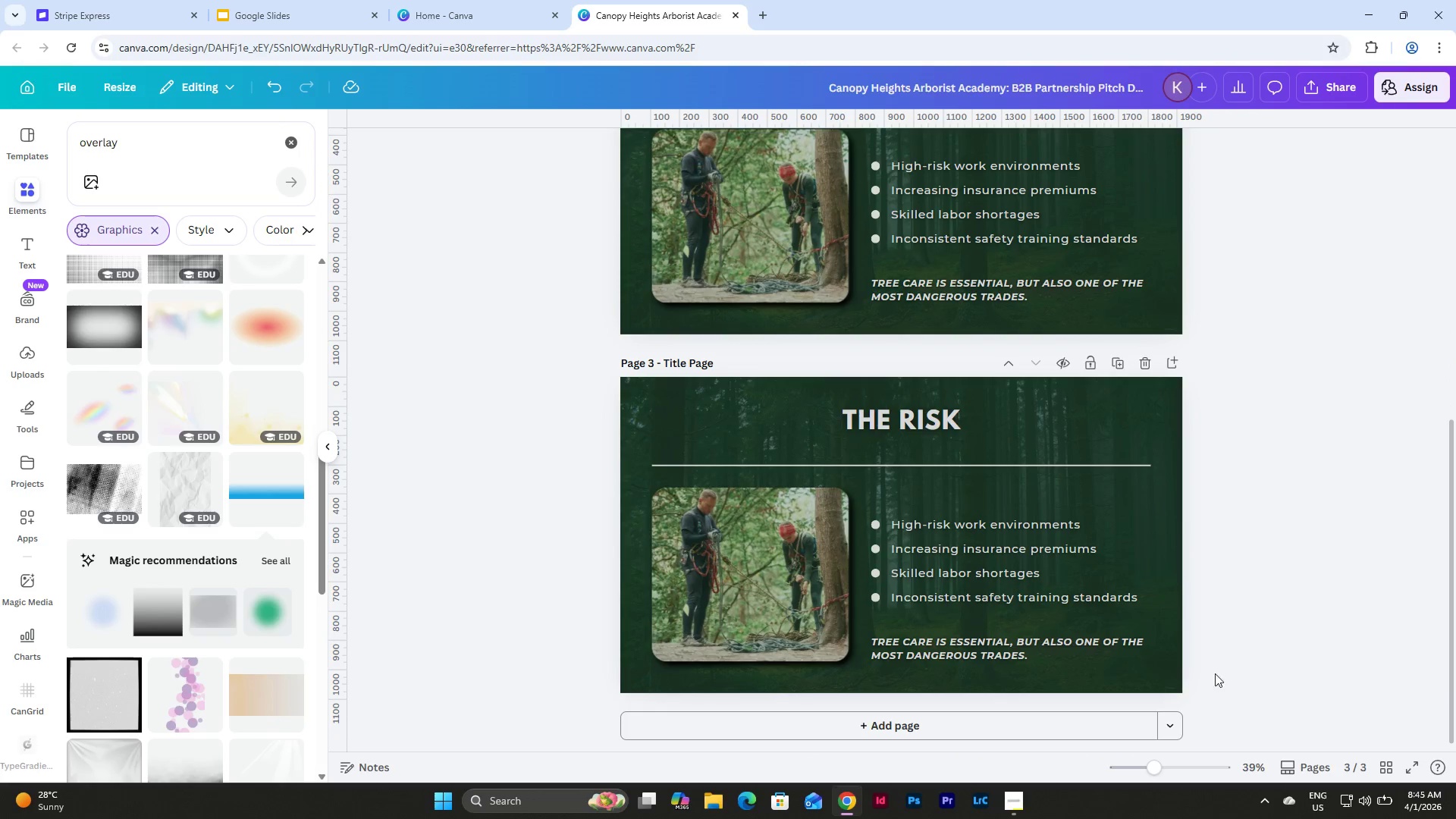 
left_click_drag(start_coordinate=[1203, 670], to_coordinate=[868, 504])
 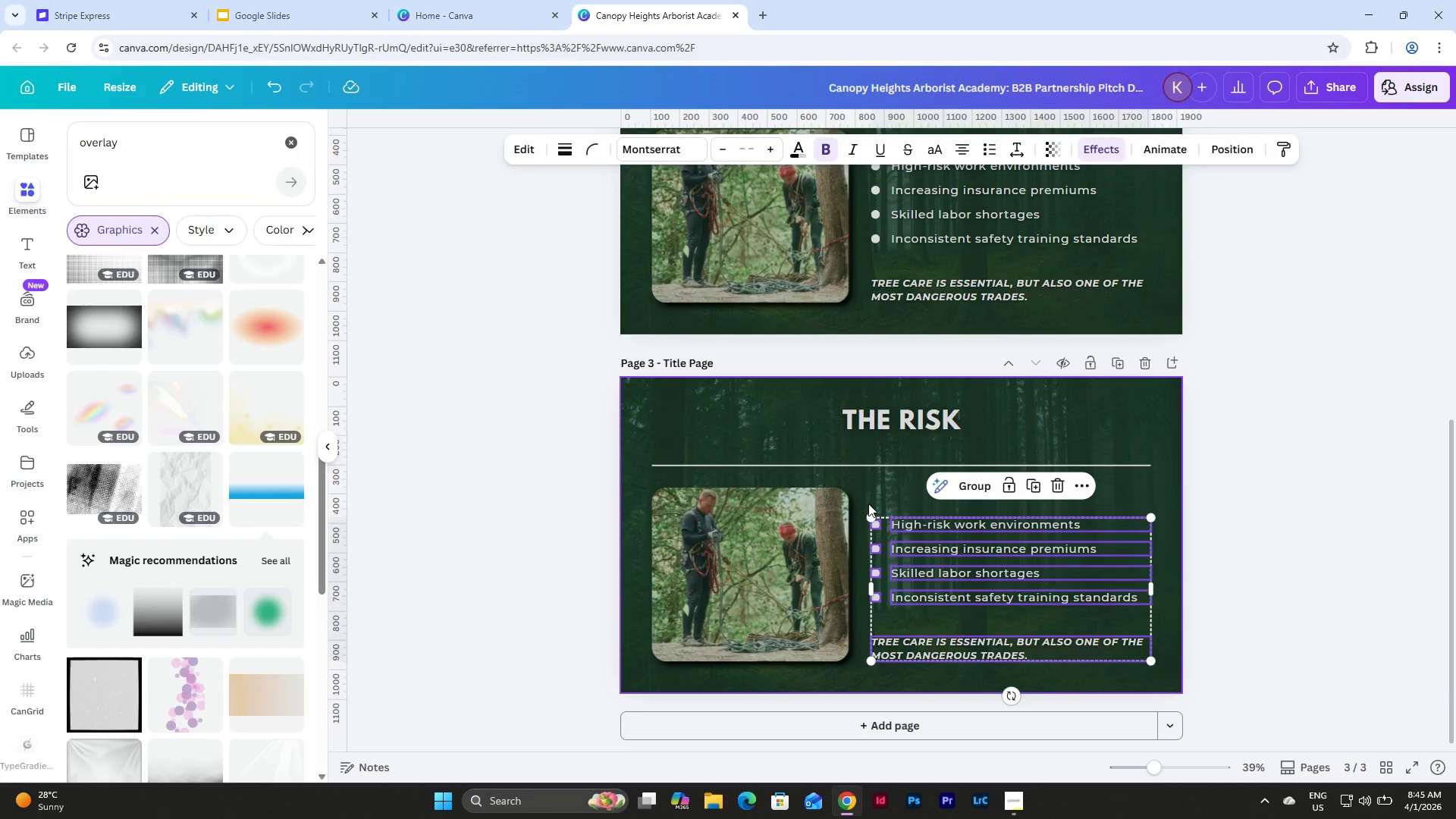 
key(Backspace)
 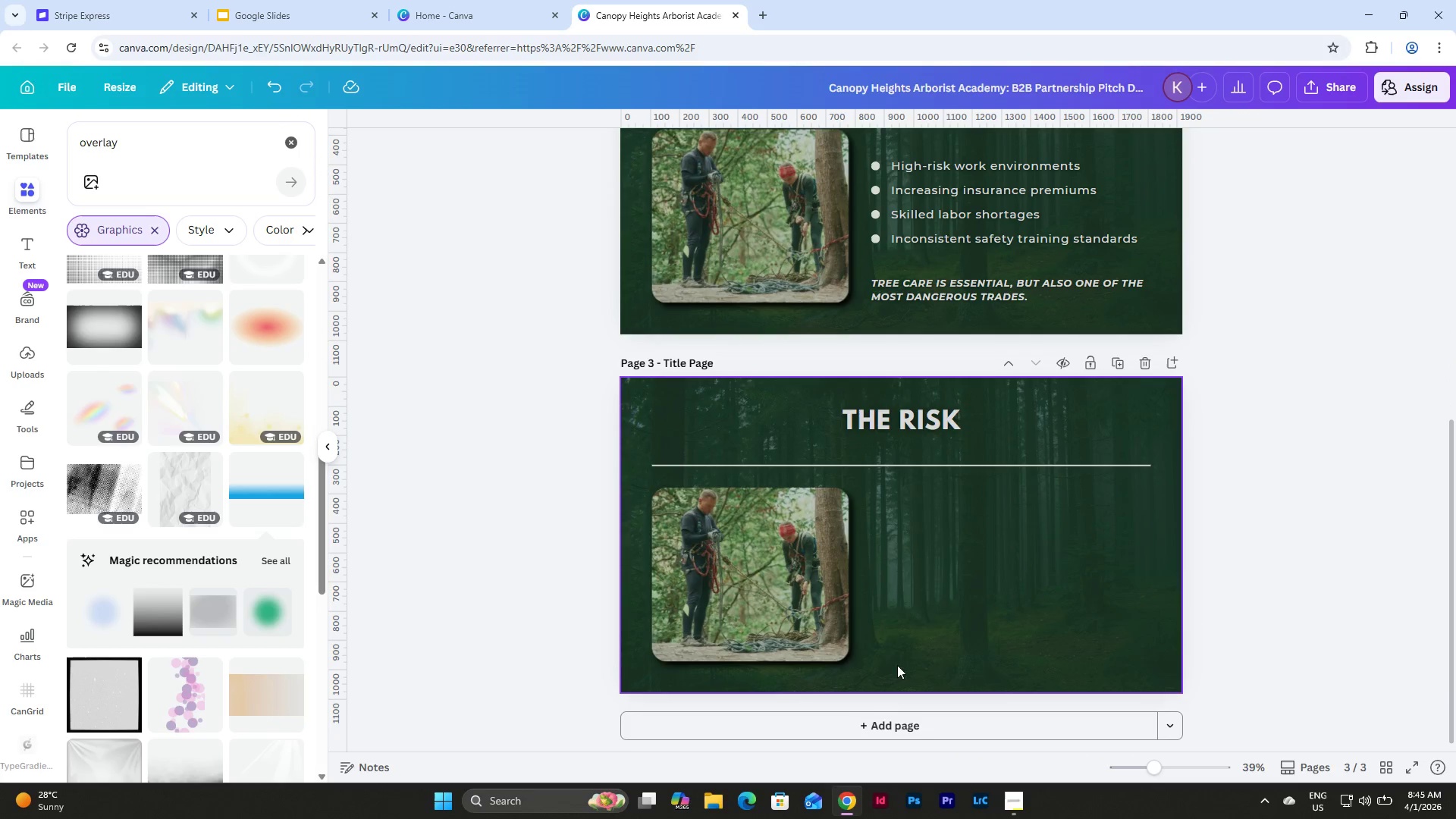 
left_click_drag(start_coordinate=[896, 666], to_coordinate=[742, 539])
 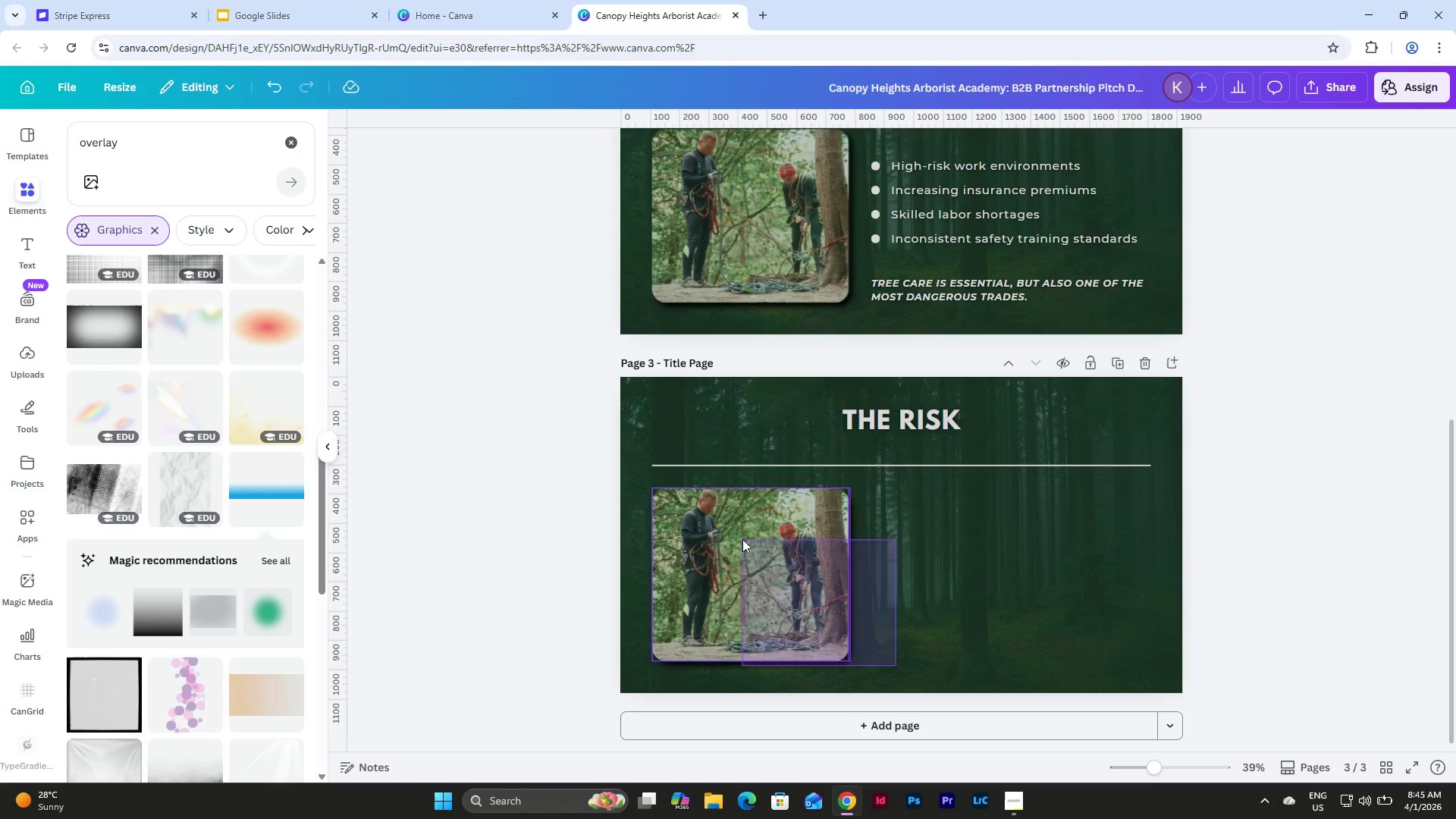 
key(Backspace)
 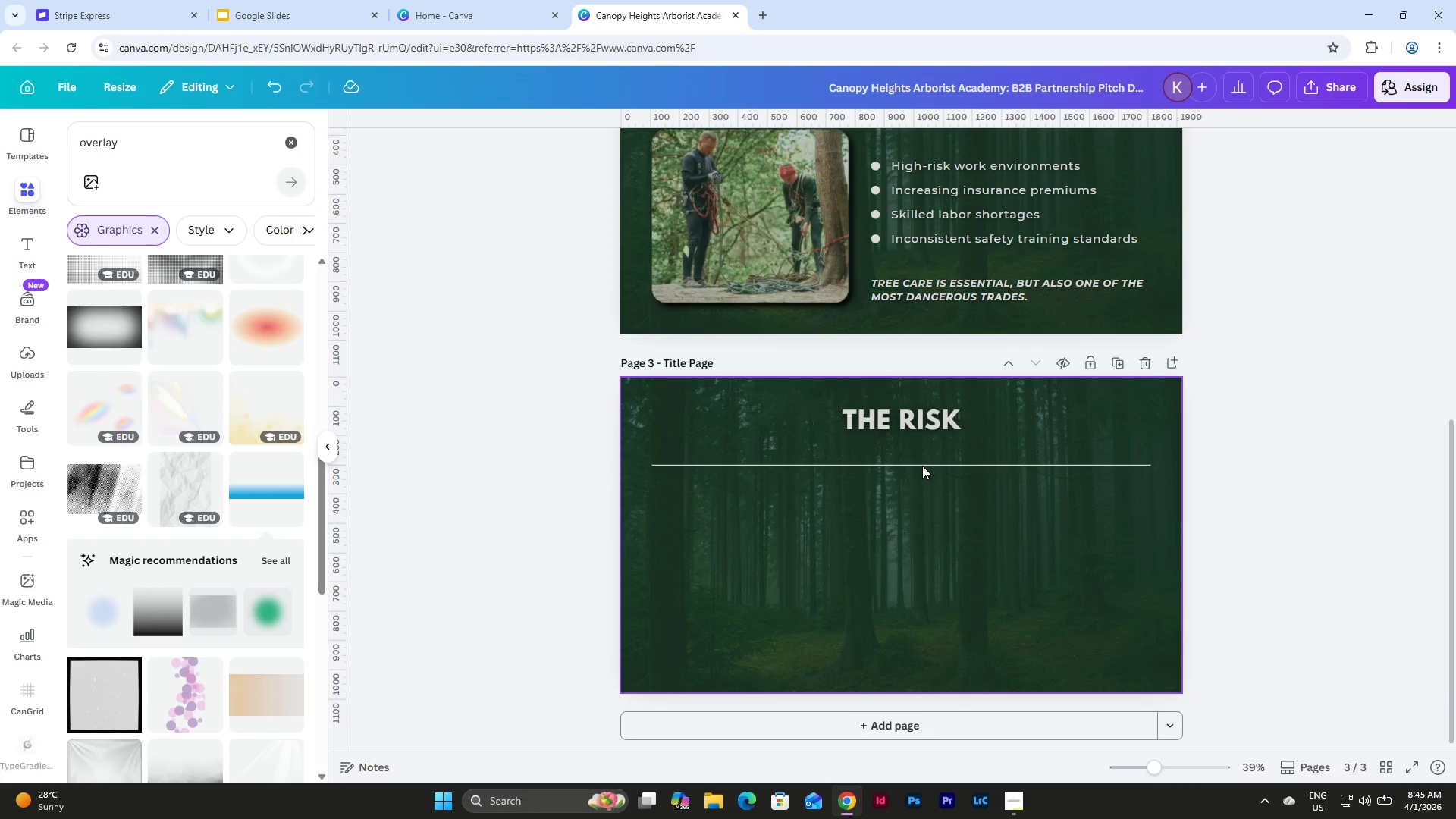 
left_click([919, 466])
 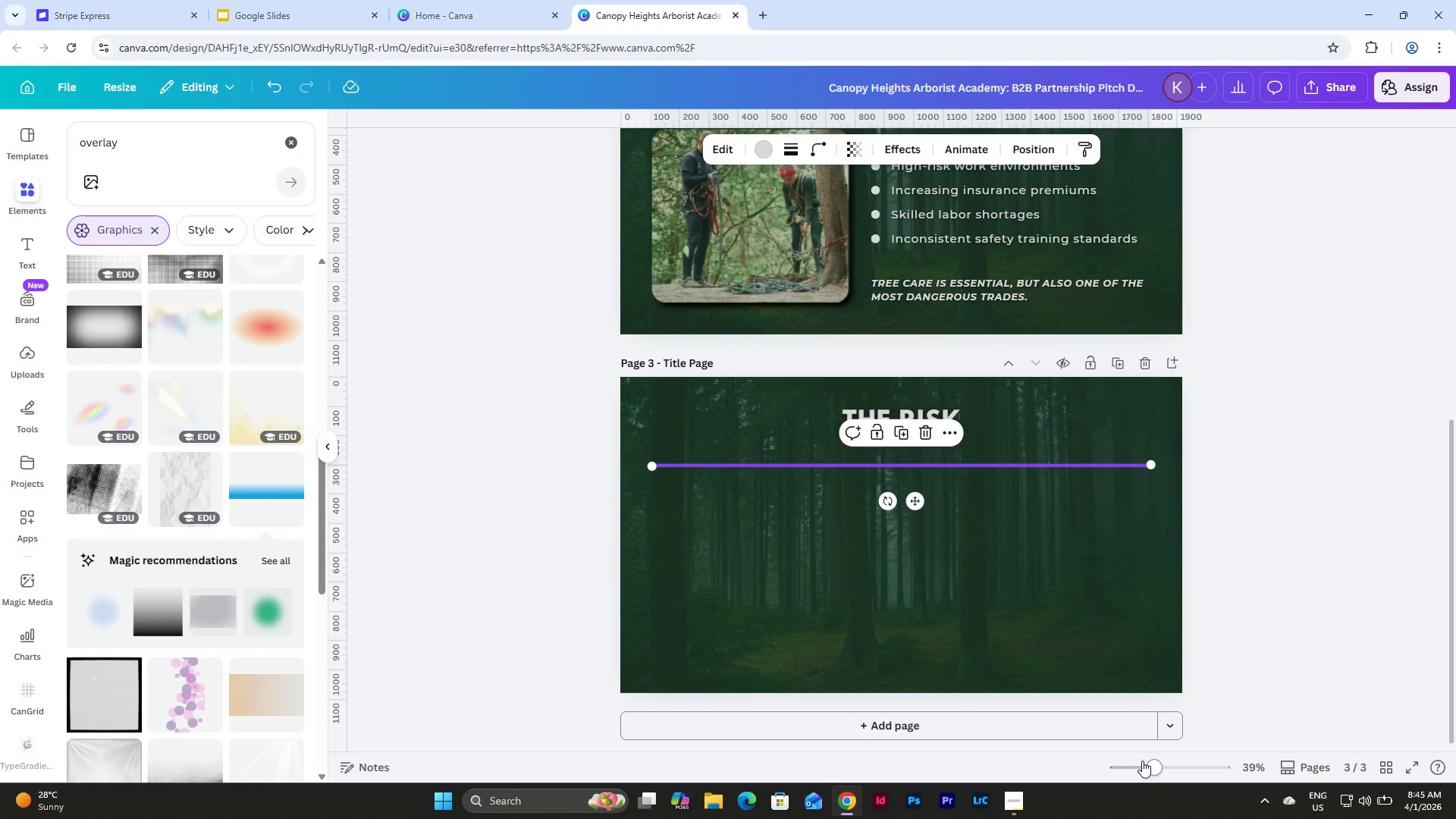 
left_click_drag(start_coordinate=[1150, 761], to_coordinate=[1167, 758])
 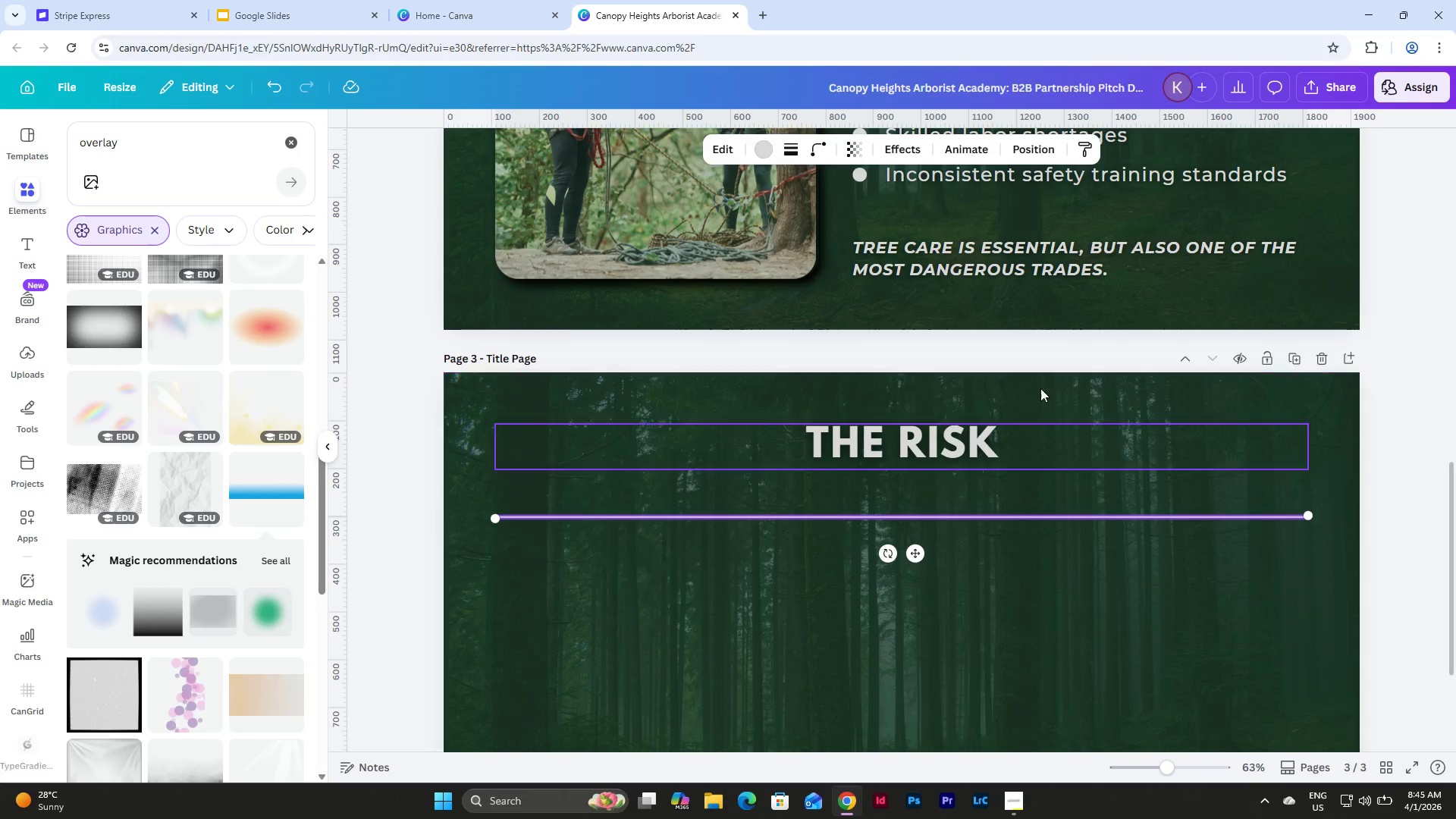 
scroll: coordinate [1040, 388], scroll_direction: down, amount: 1.0
 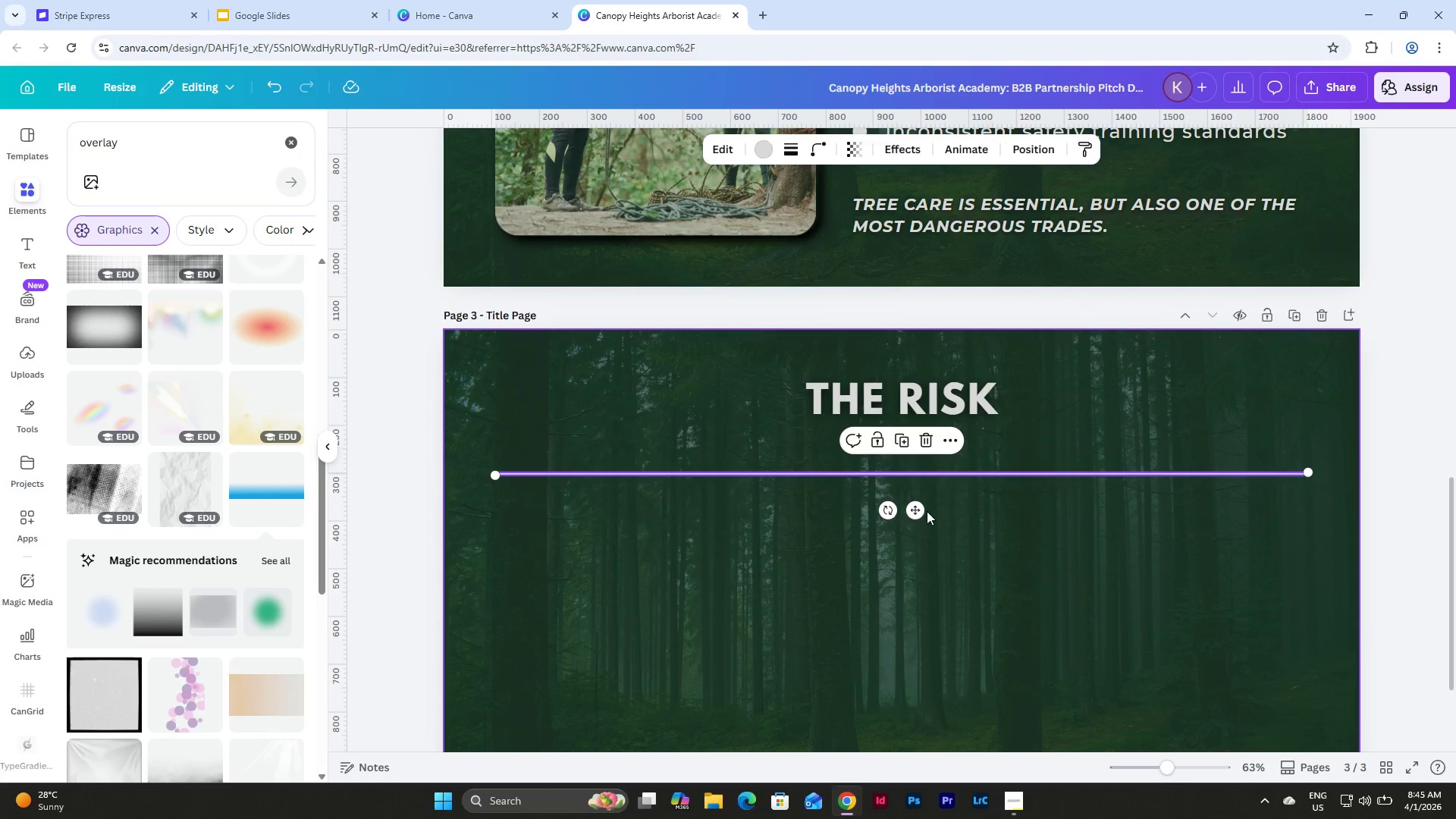 
left_click_drag(start_coordinate=[917, 508], to_coordinate=[916, 490])
 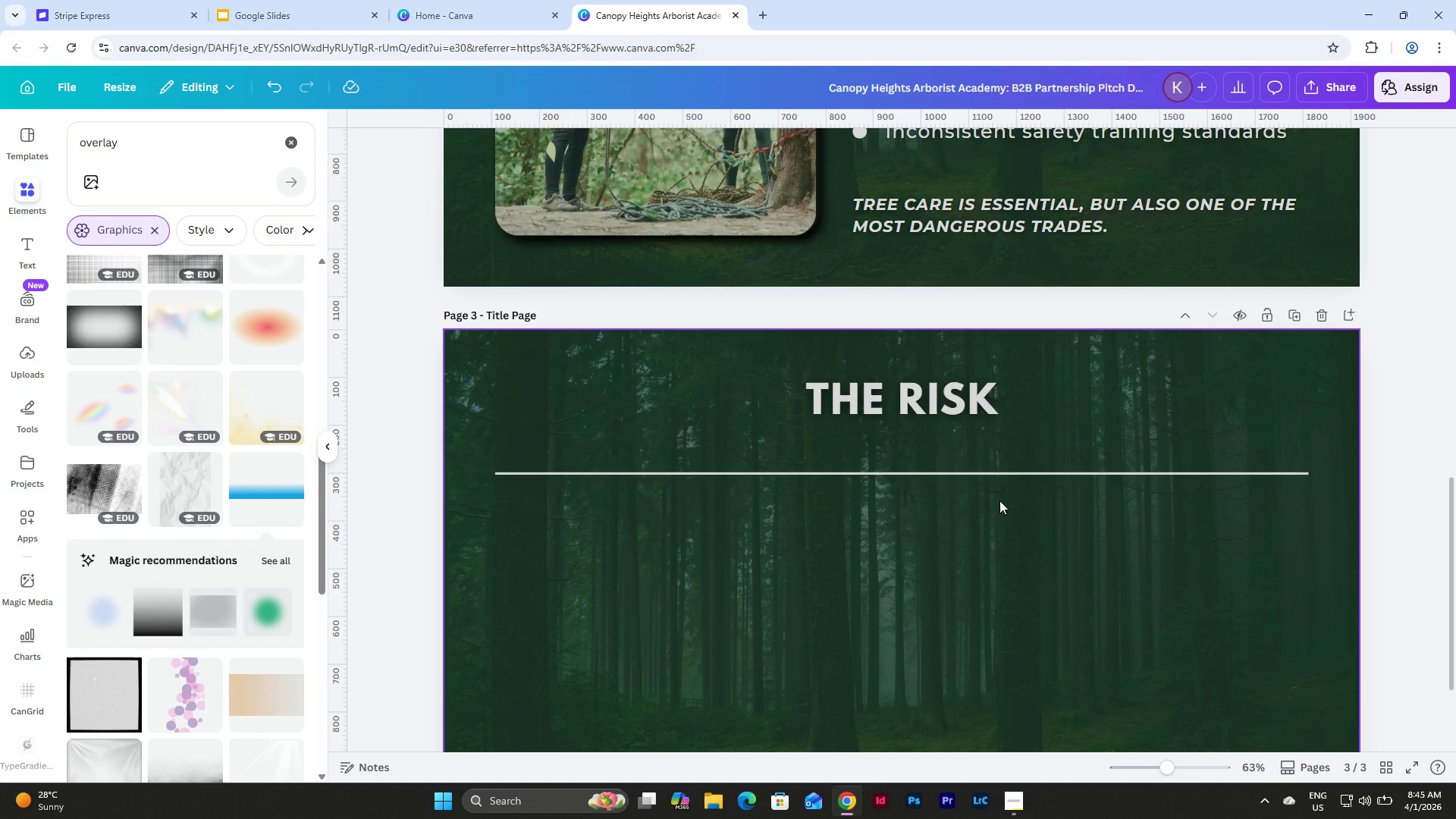 
left_click([999, 500])
 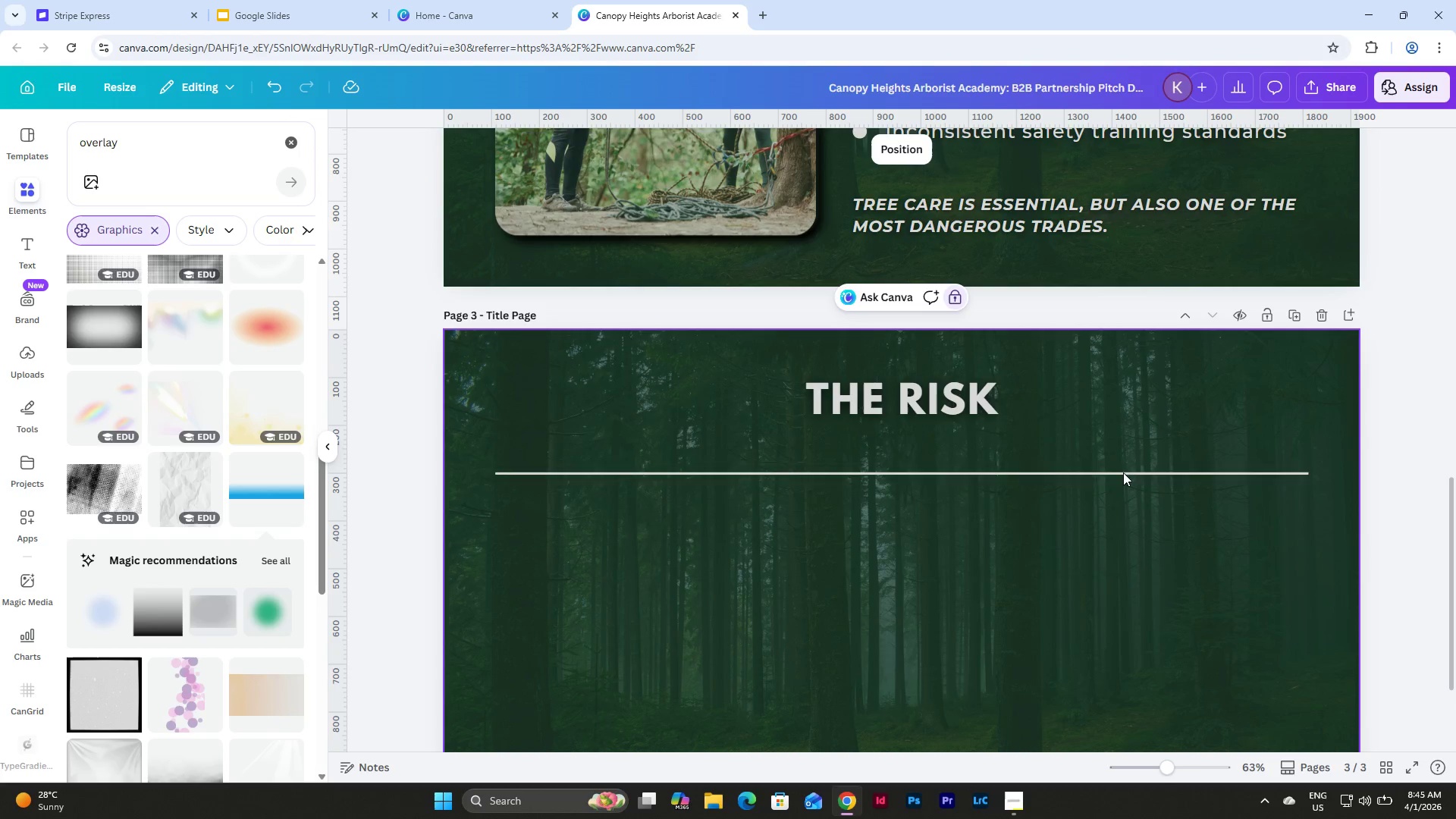 
left_click([1123, 474])
 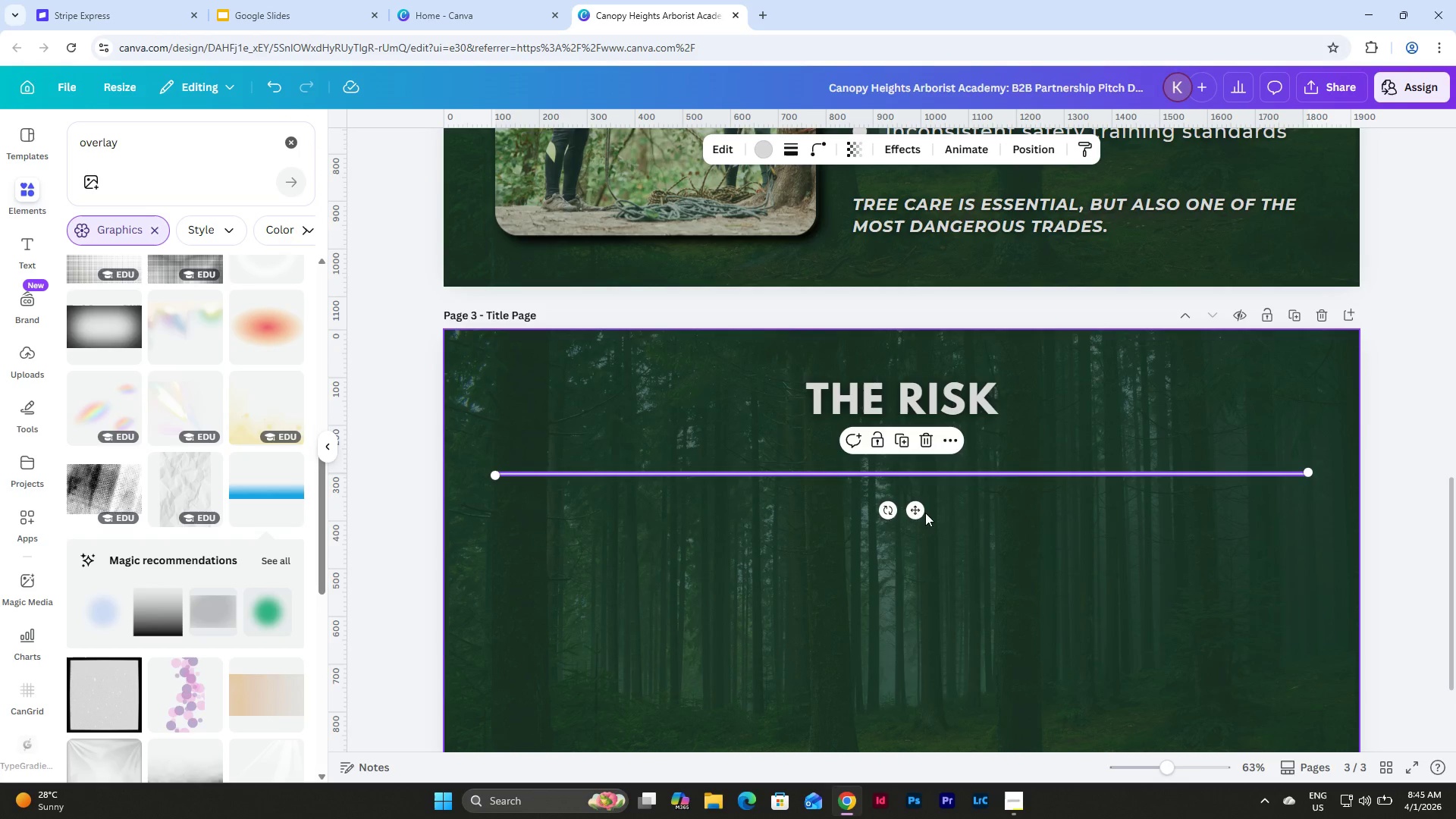 
left_click_drag(start_coordinate=[923, 512], to_coordinate=[923, 466])
 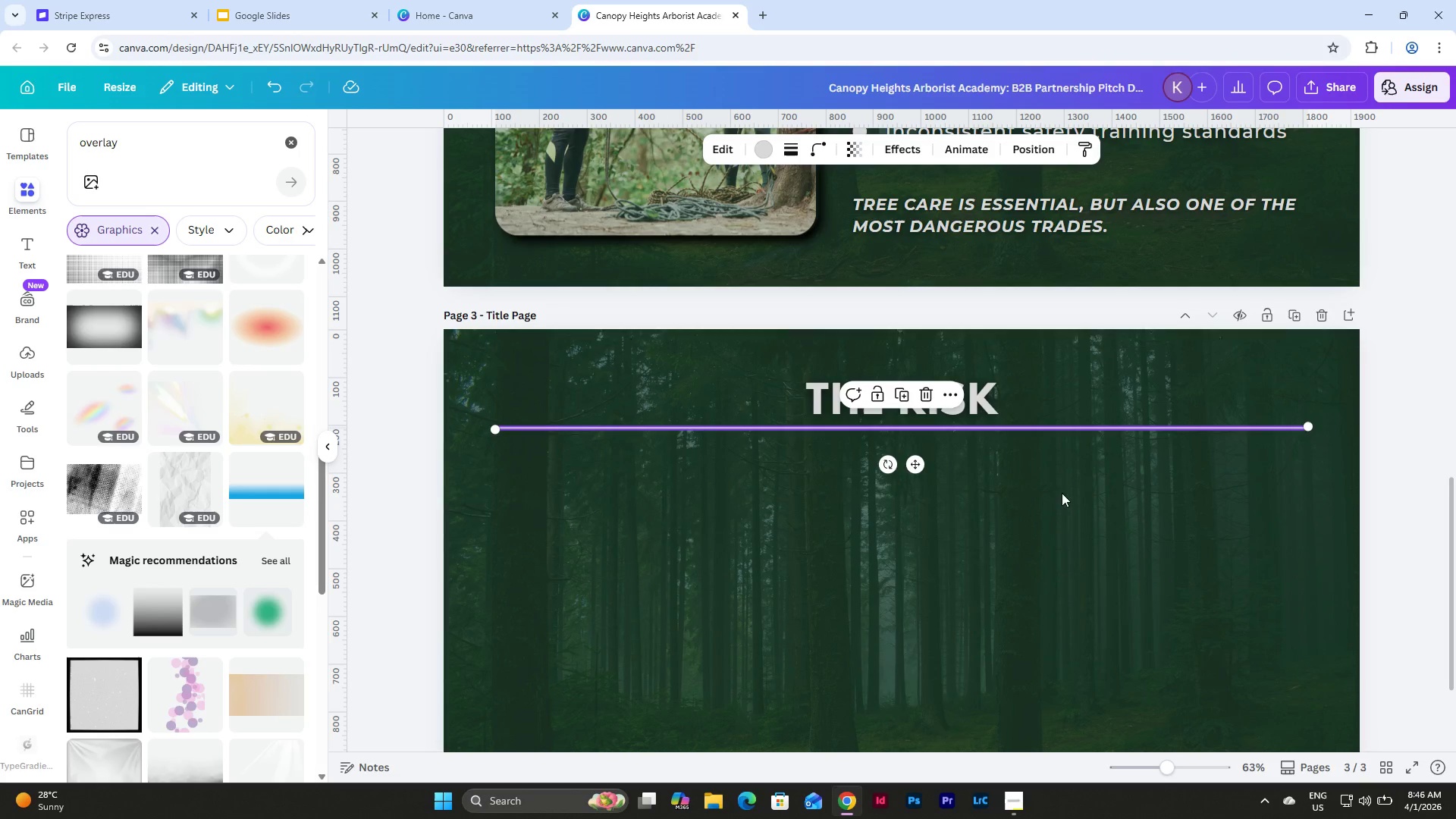 
left_click([1095, 526])
 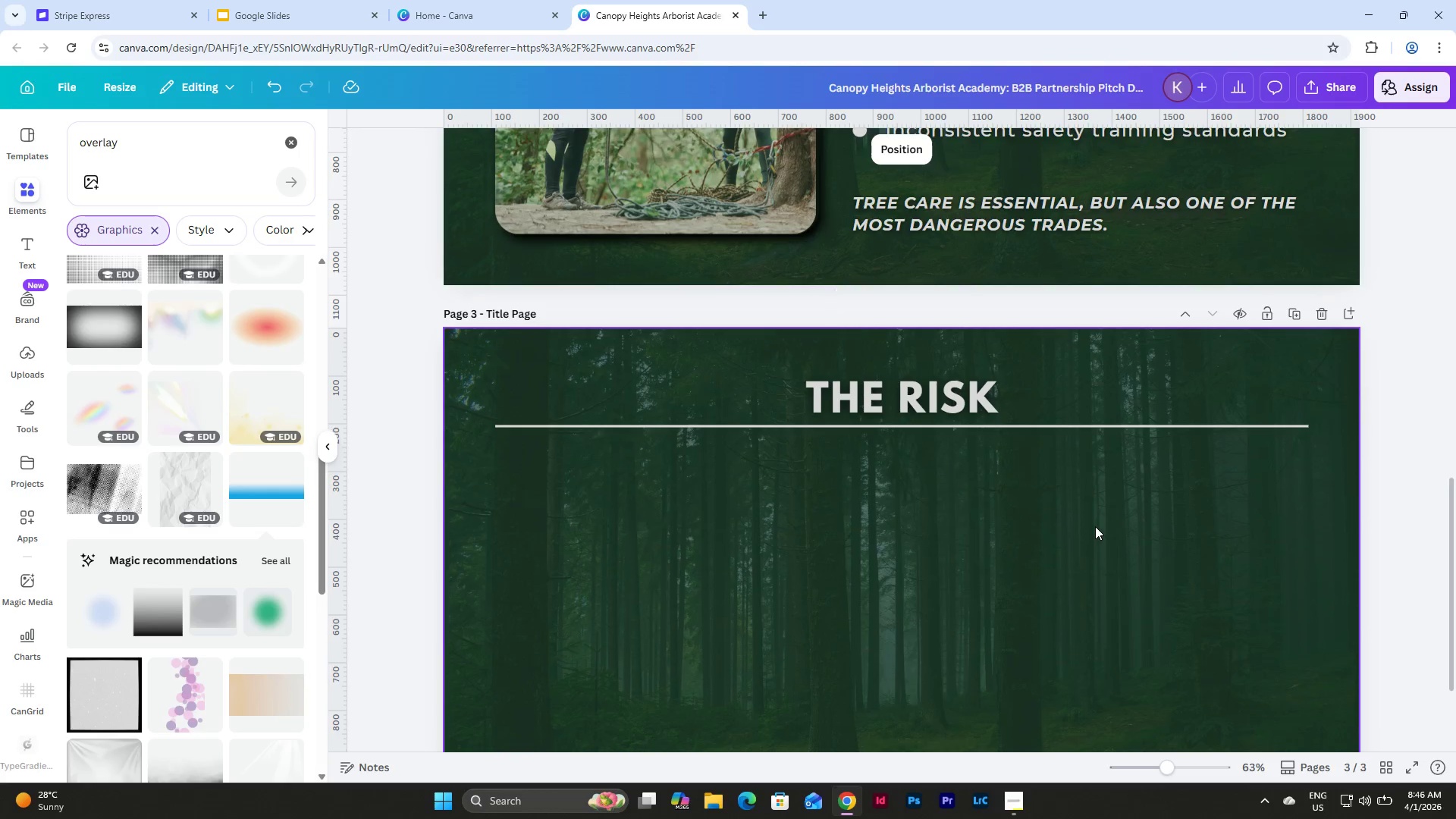 
scroll: coordinate [1095, 526], scroll_direction: down, amount: 2.0
 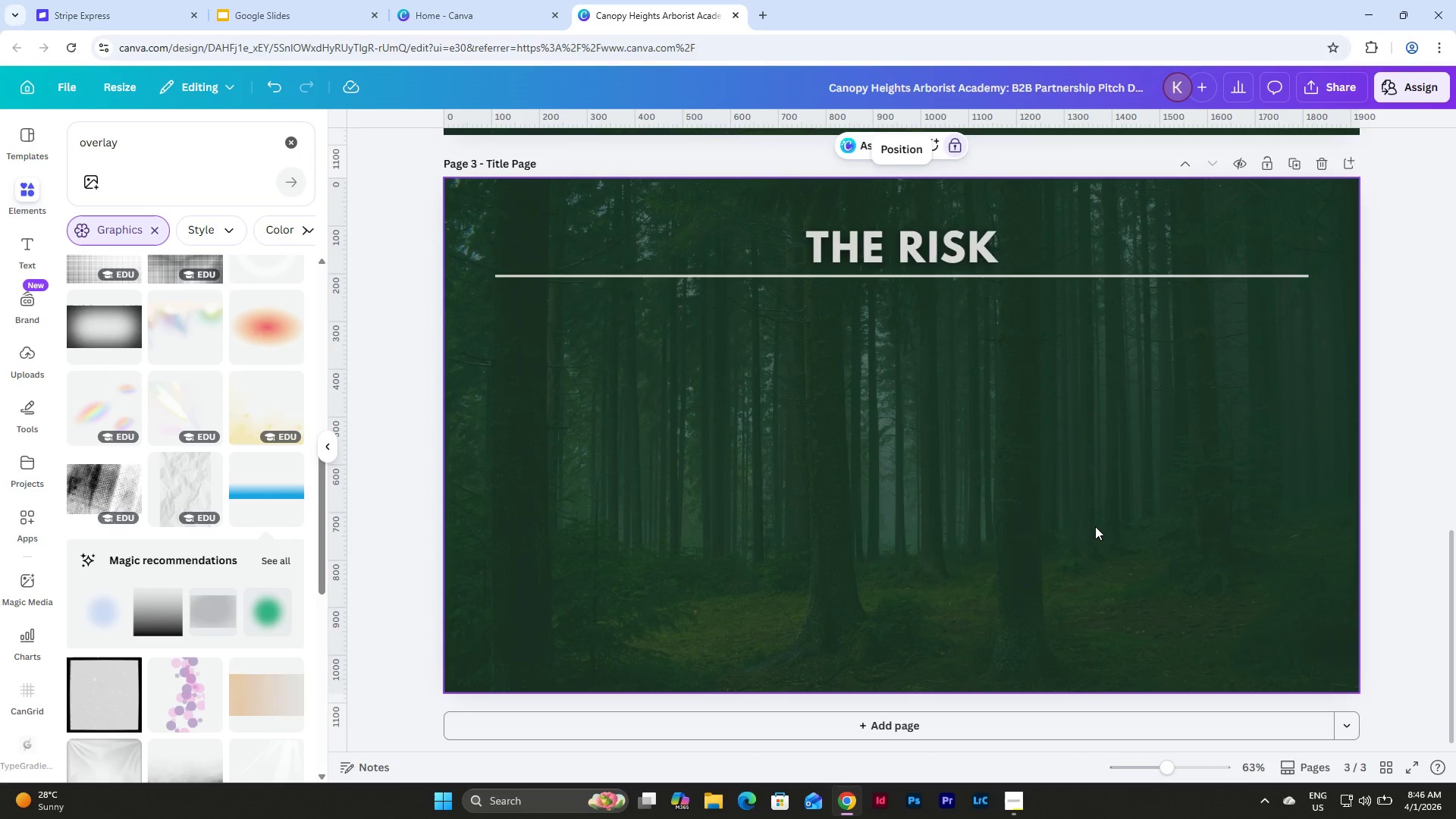 
scroll: coordinate [1095, 526], scroll_direction: up, amount: 2.0
 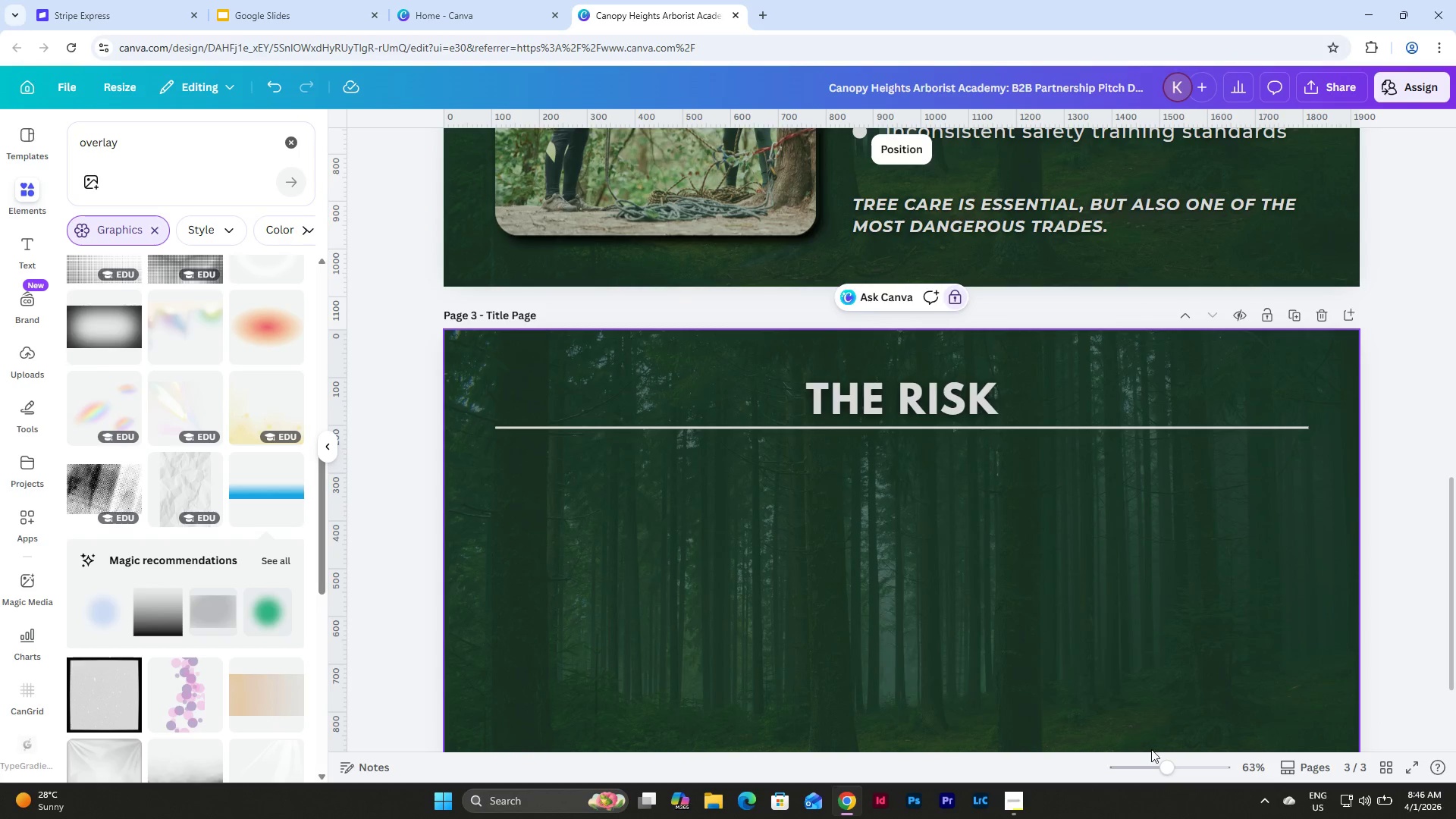 
left_click_drag(start_coordinate=[1169, 774], to_coordinate=[1156, 759])
 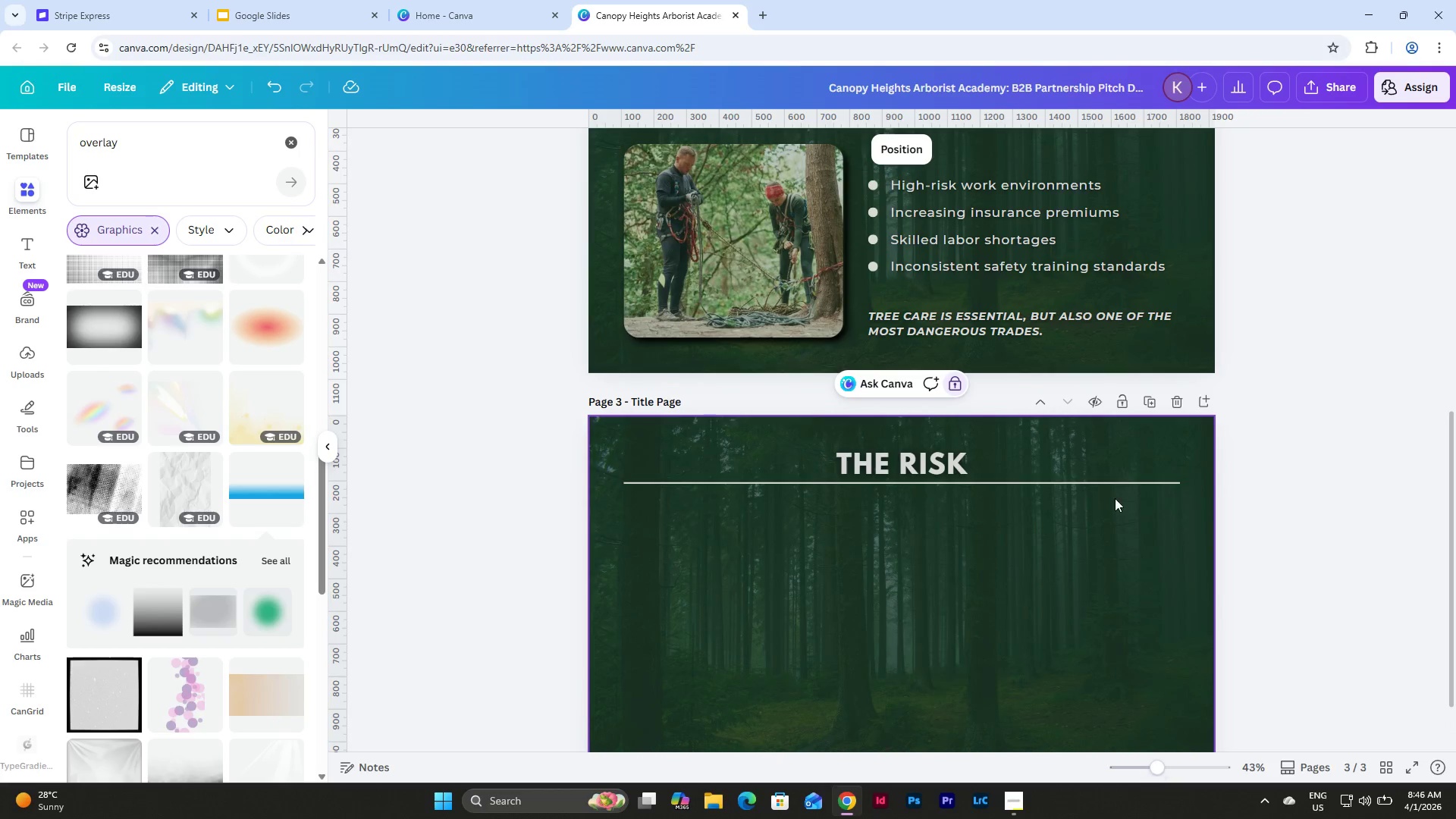 
scroll: coordinate [1115, 498], scroll_direction: down, amount: 2.0
 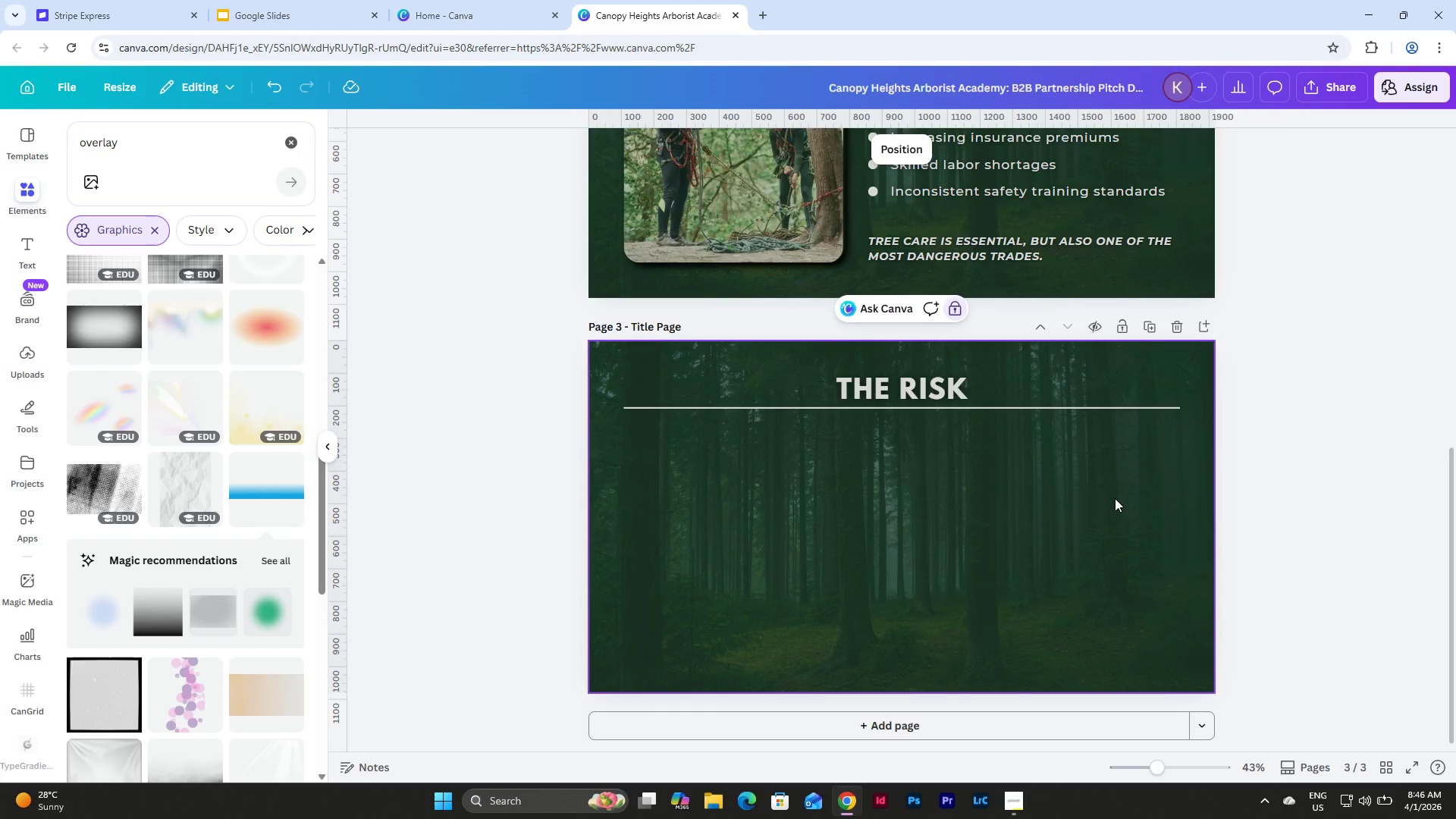 
scroll: coordinate [1115, 498], scroll_direction: up, amount: 3.0
 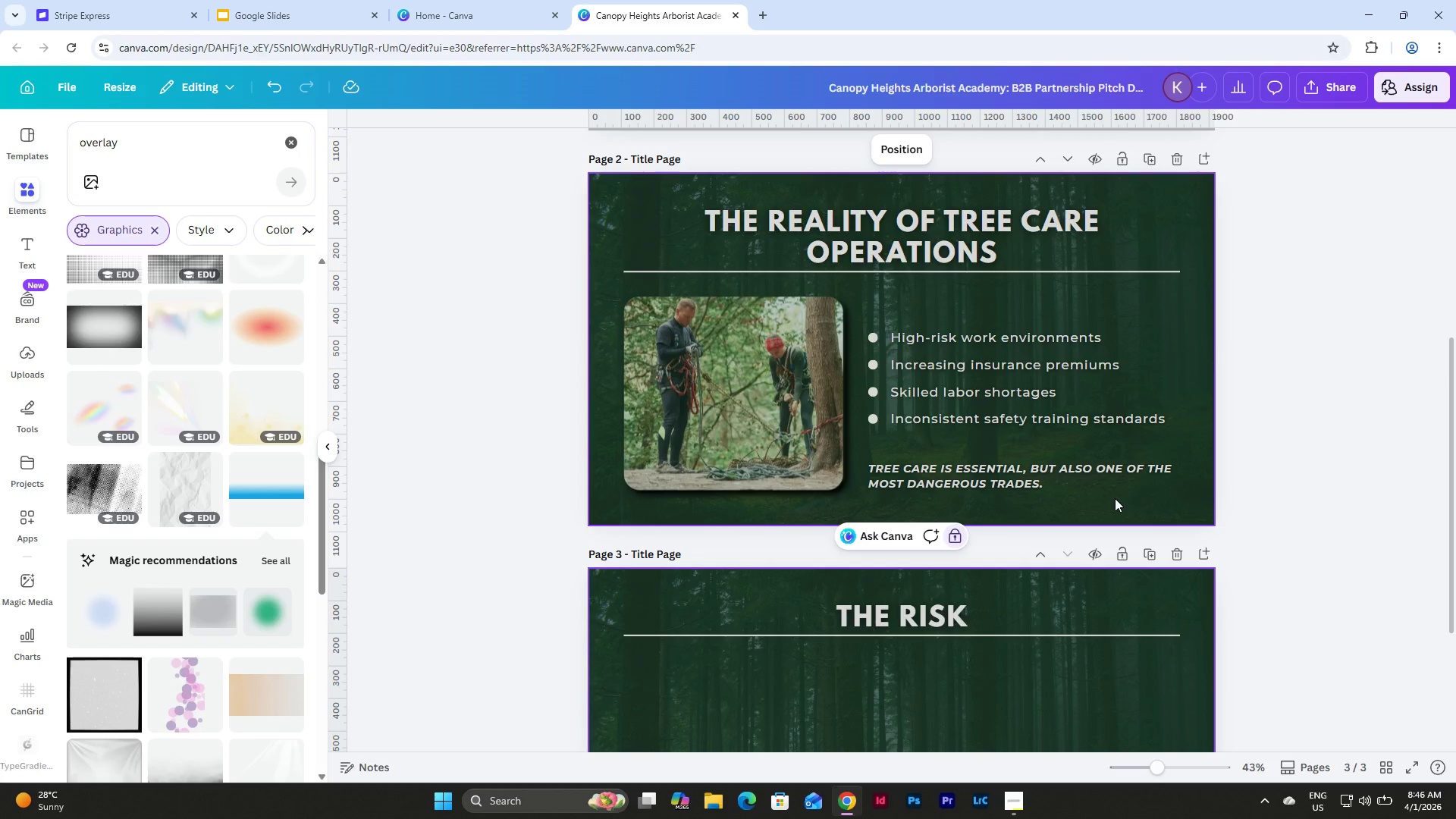 
scroll: coordinate [1115, 498], scroll_direction: down, amount: 2.0
 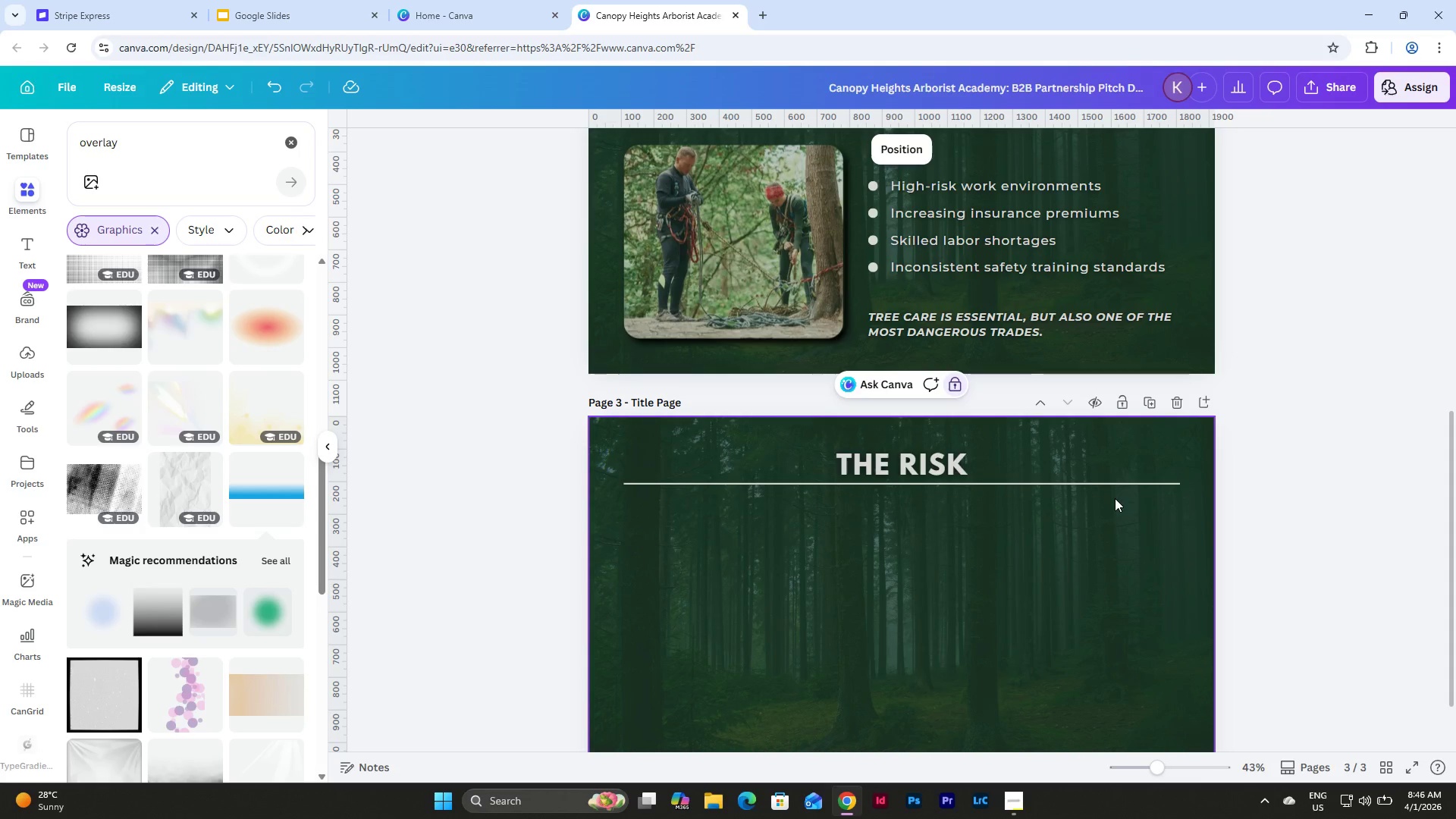 
scroll: coordinate [1159, 516], scroll_direction: up, amount: 6.0
 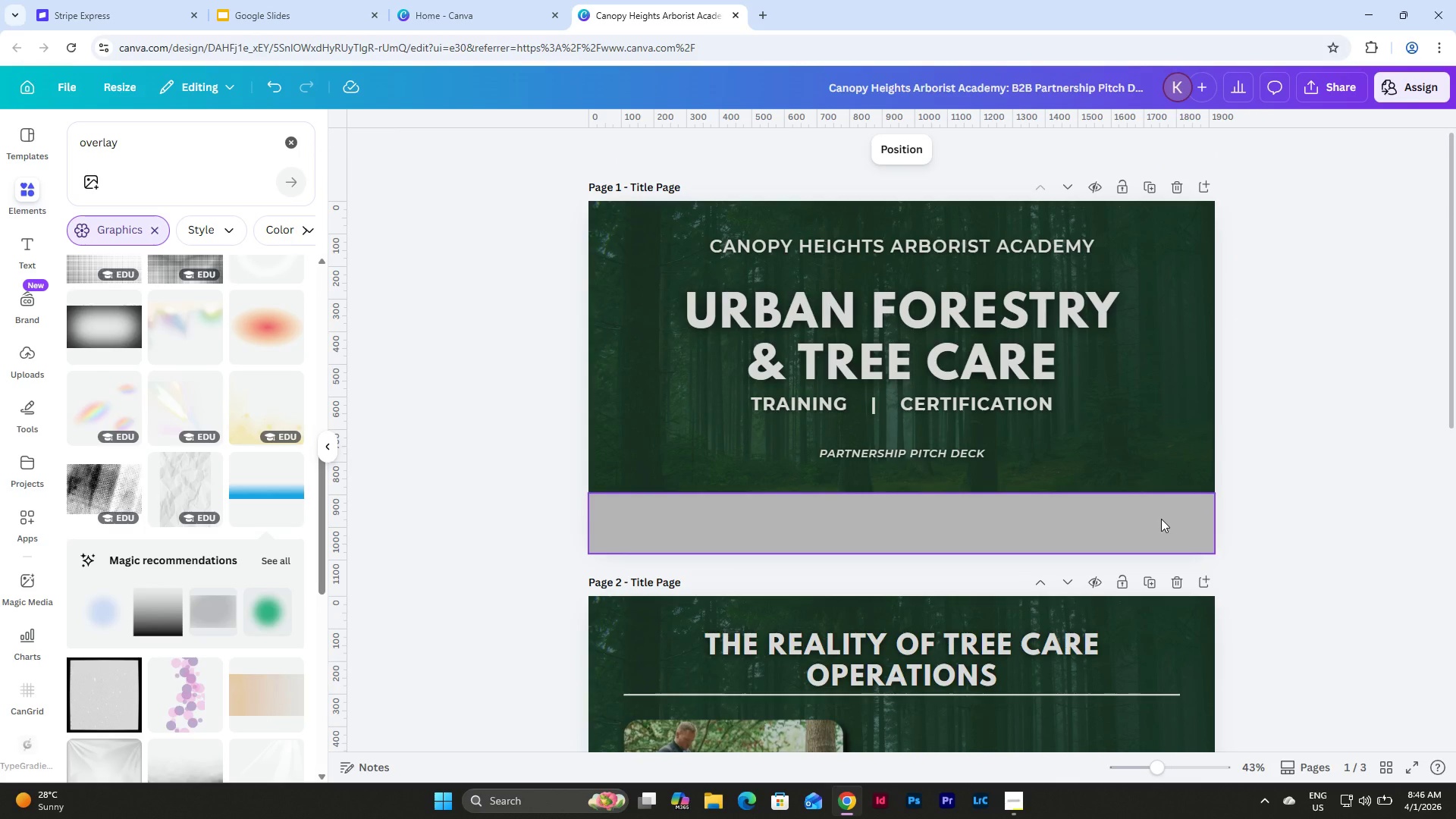 
scroll: coordinate [1161, 515], scroll_direction: down, amount: 5.0
 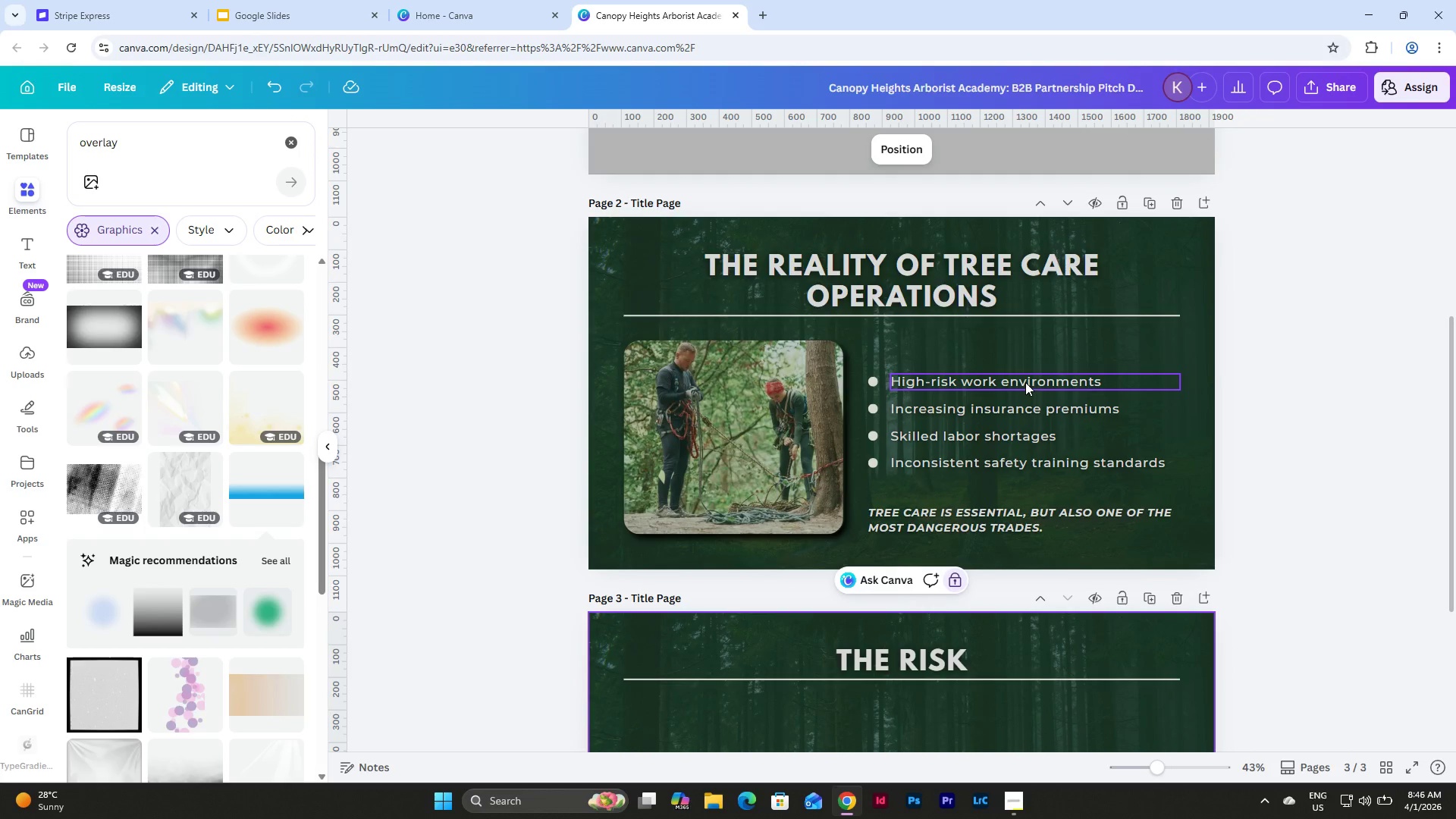 
left_click([1025, 382])
 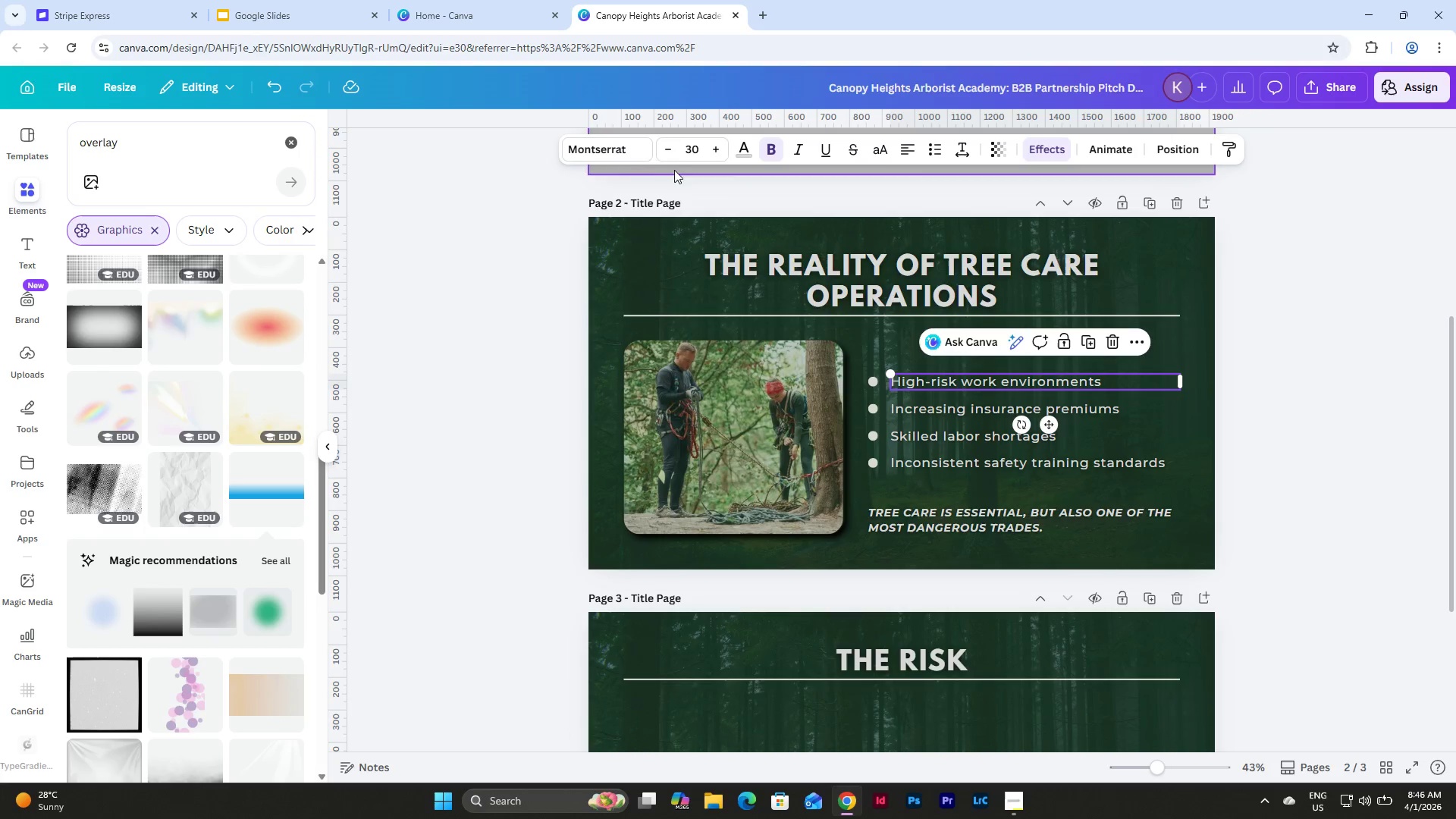 
left_click([638, 147])
 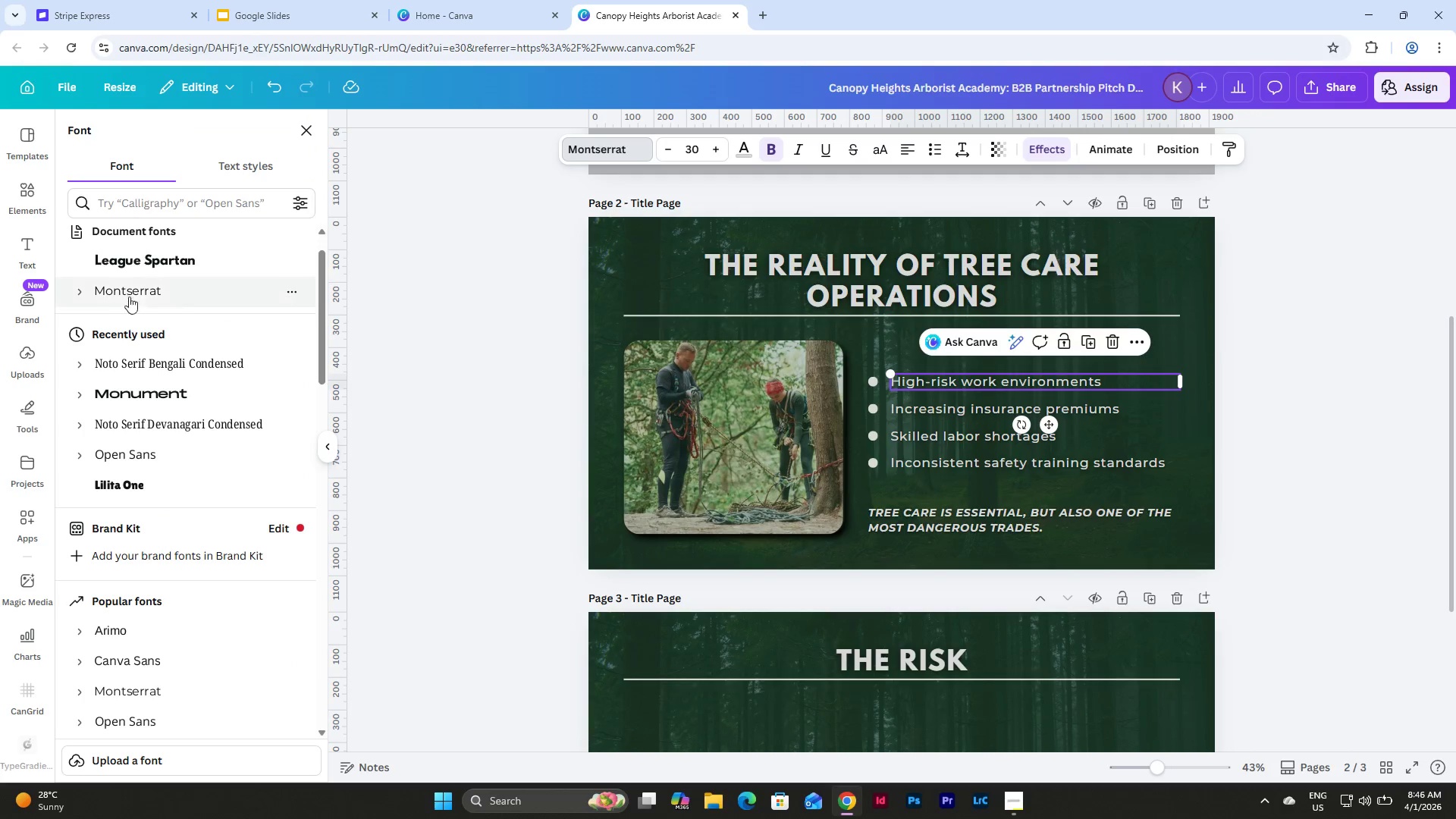 
left_click([86, 293])
 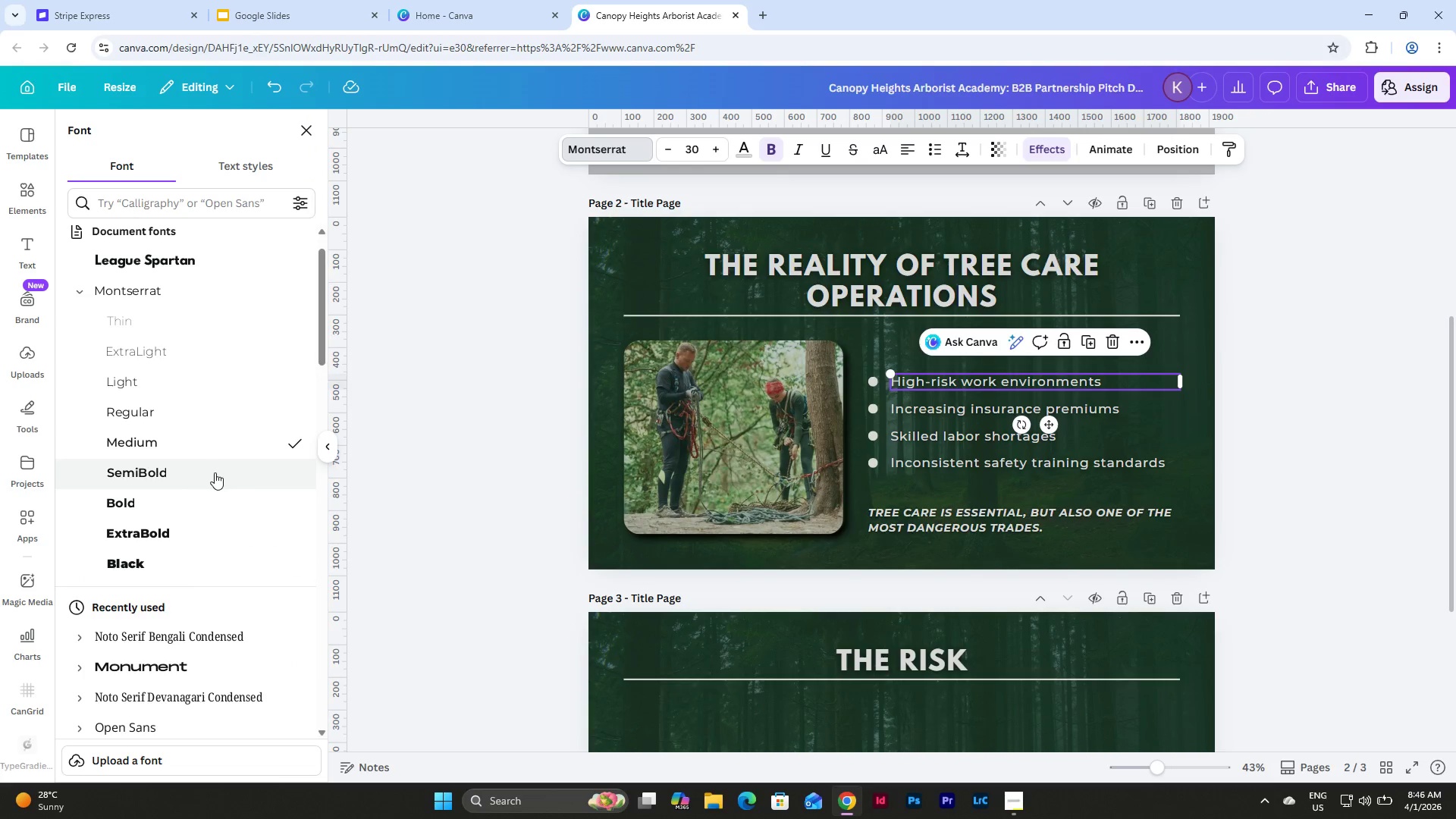 
left_click([212, 472])
 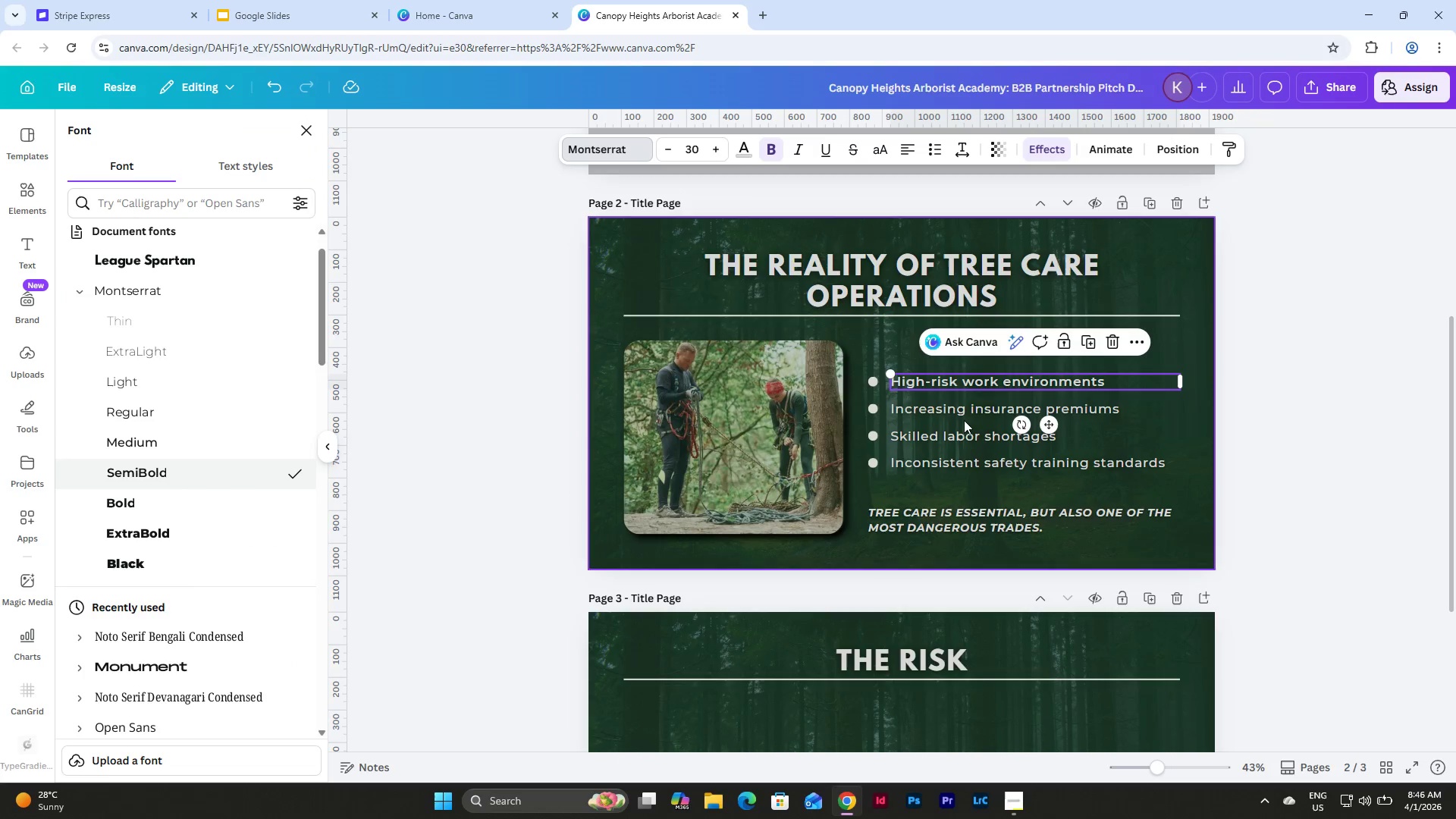 
left_click([960, 410])
 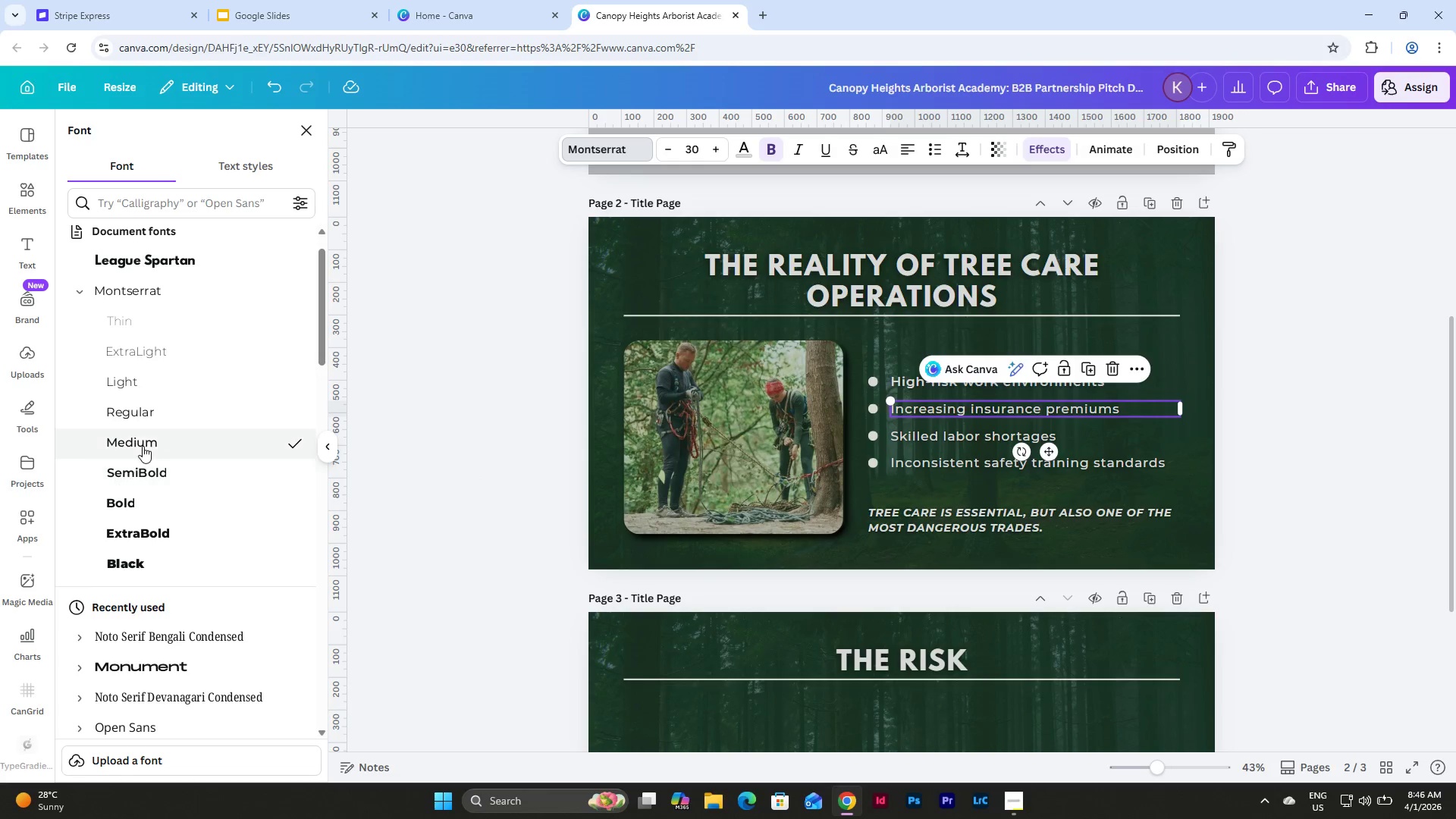 
left_click([158, 469])
 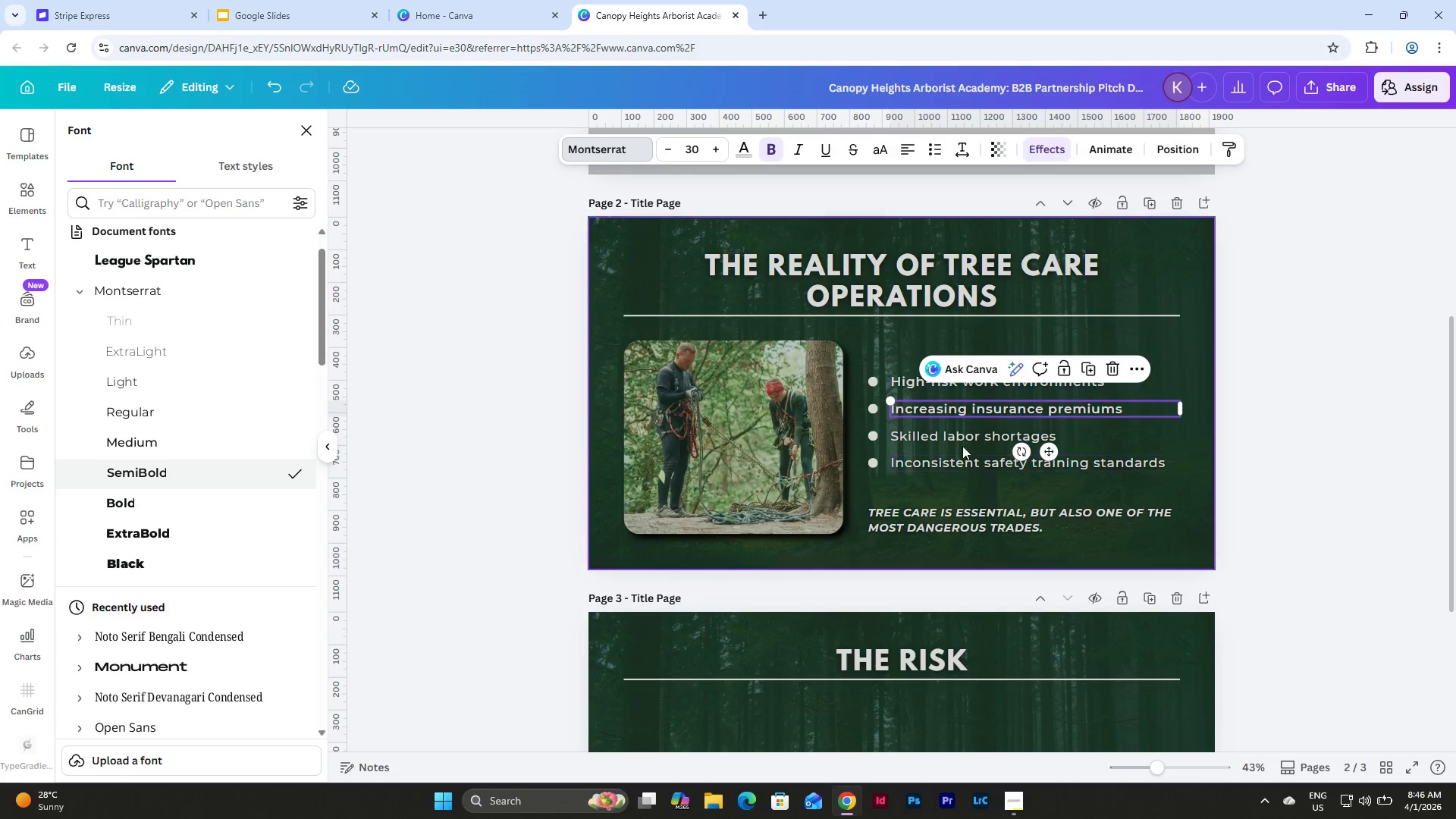 
left_click([961, 438])
 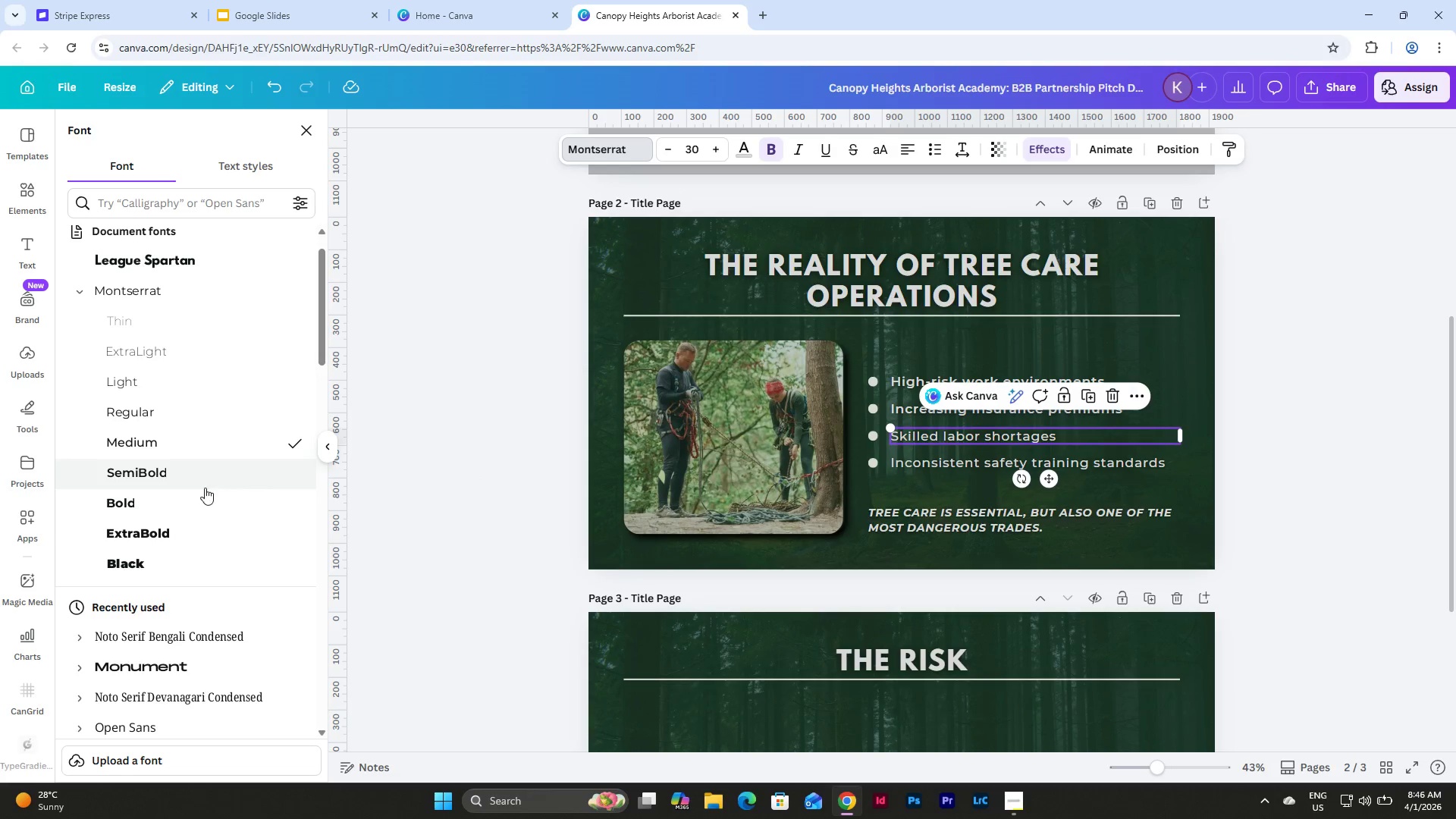 
left_click([205, 487])
 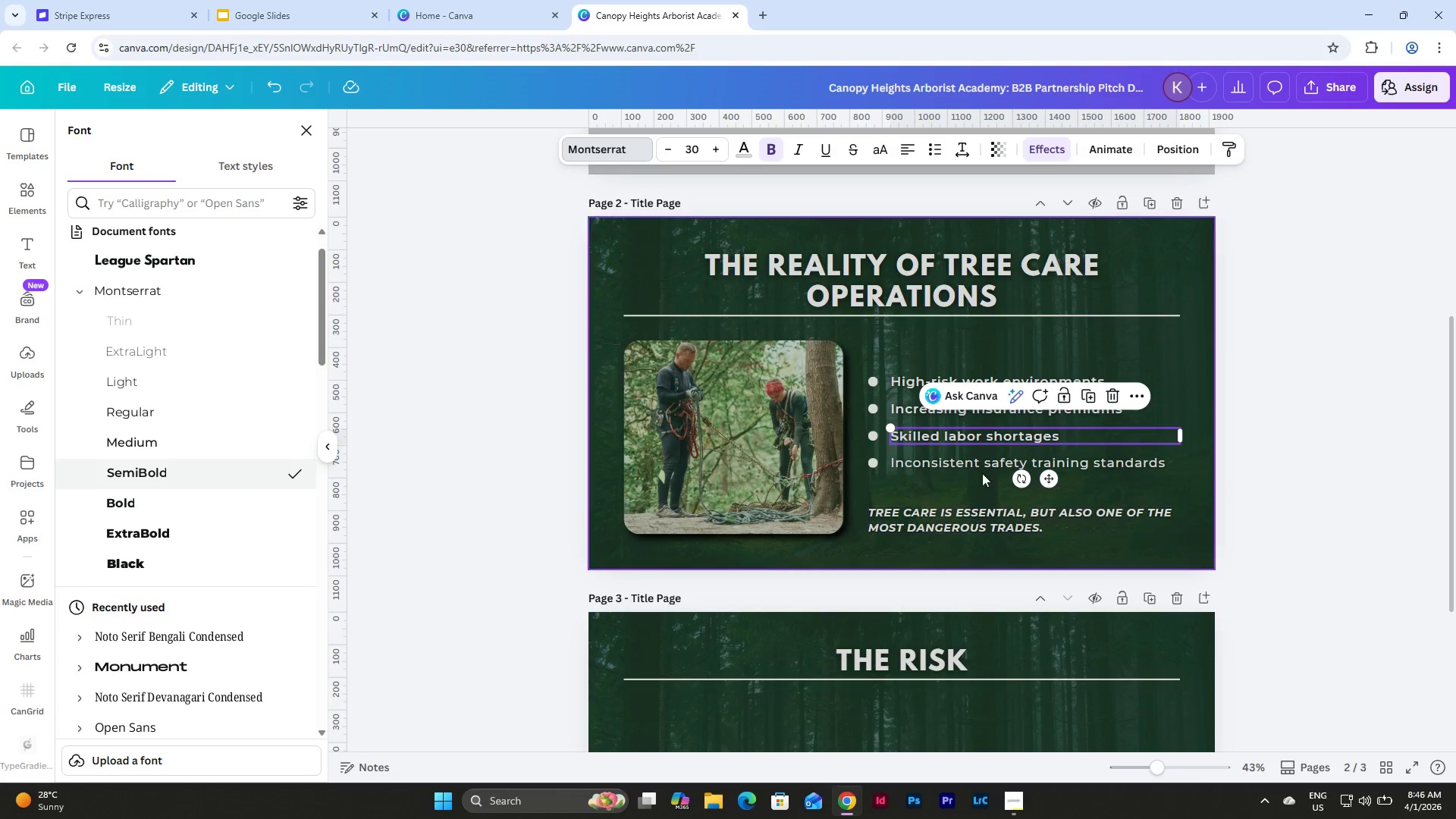 
left_click([978, 465])
 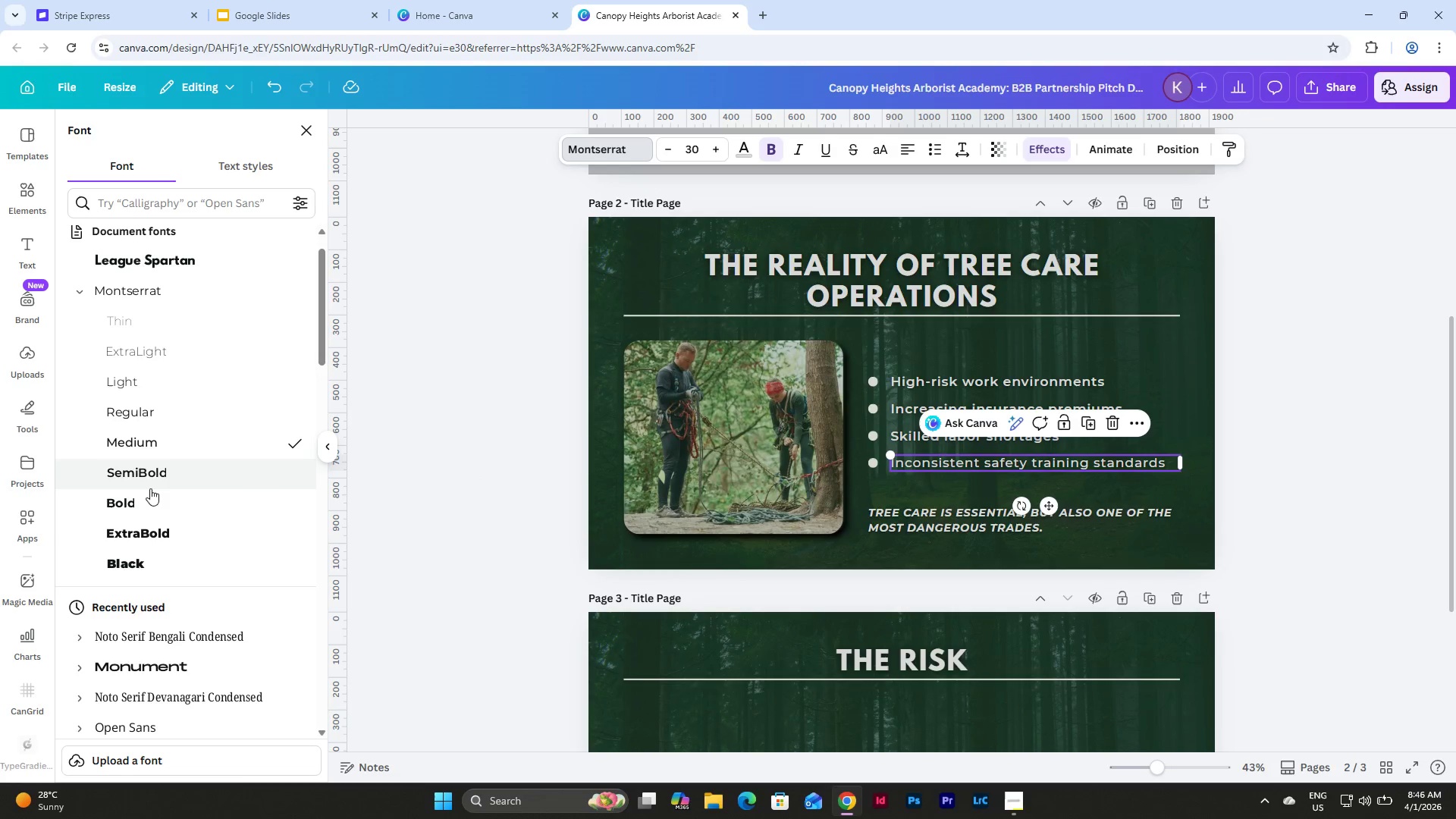 
left_click([168, 476])
 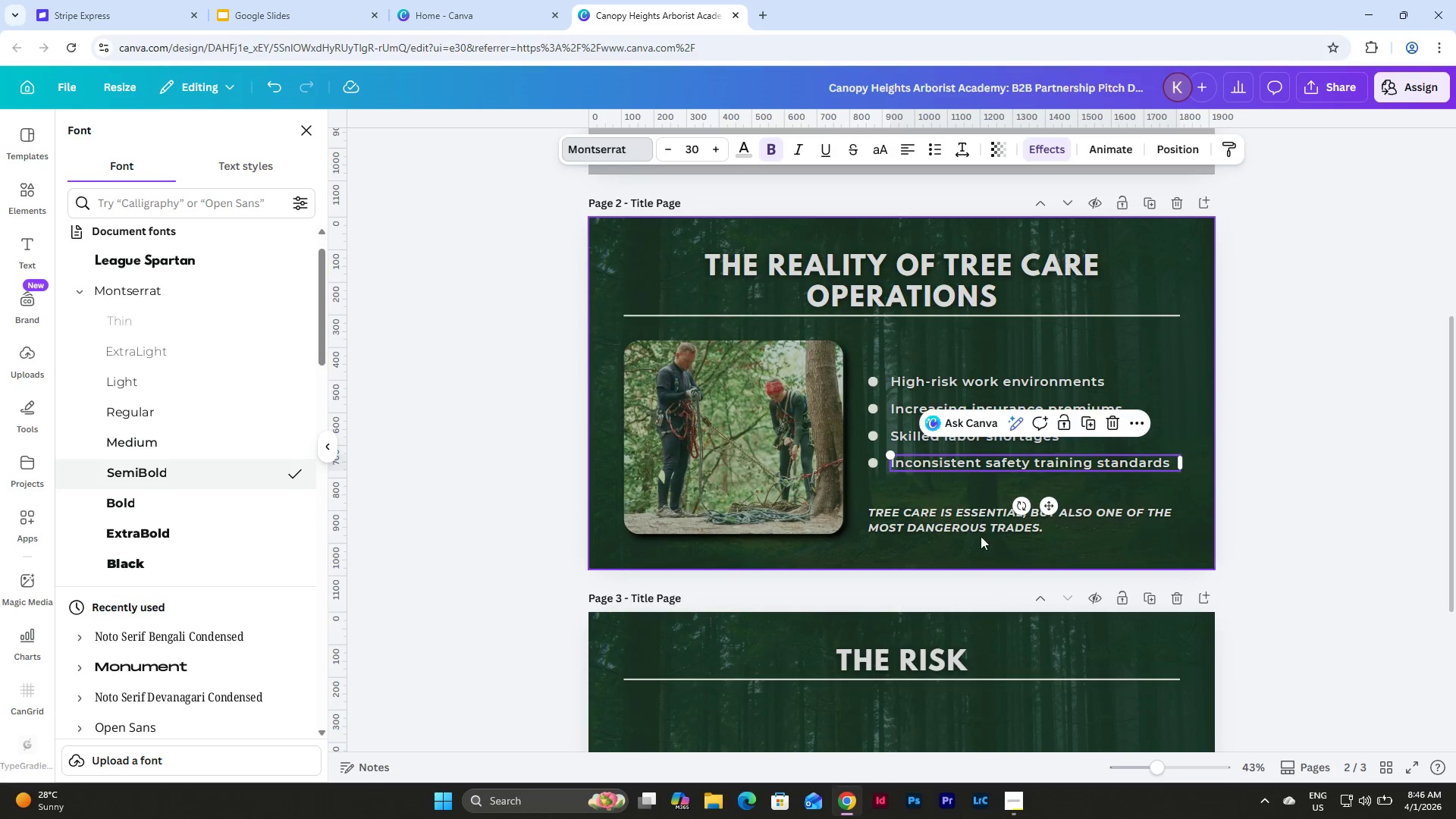 
left_click([965, 527])
 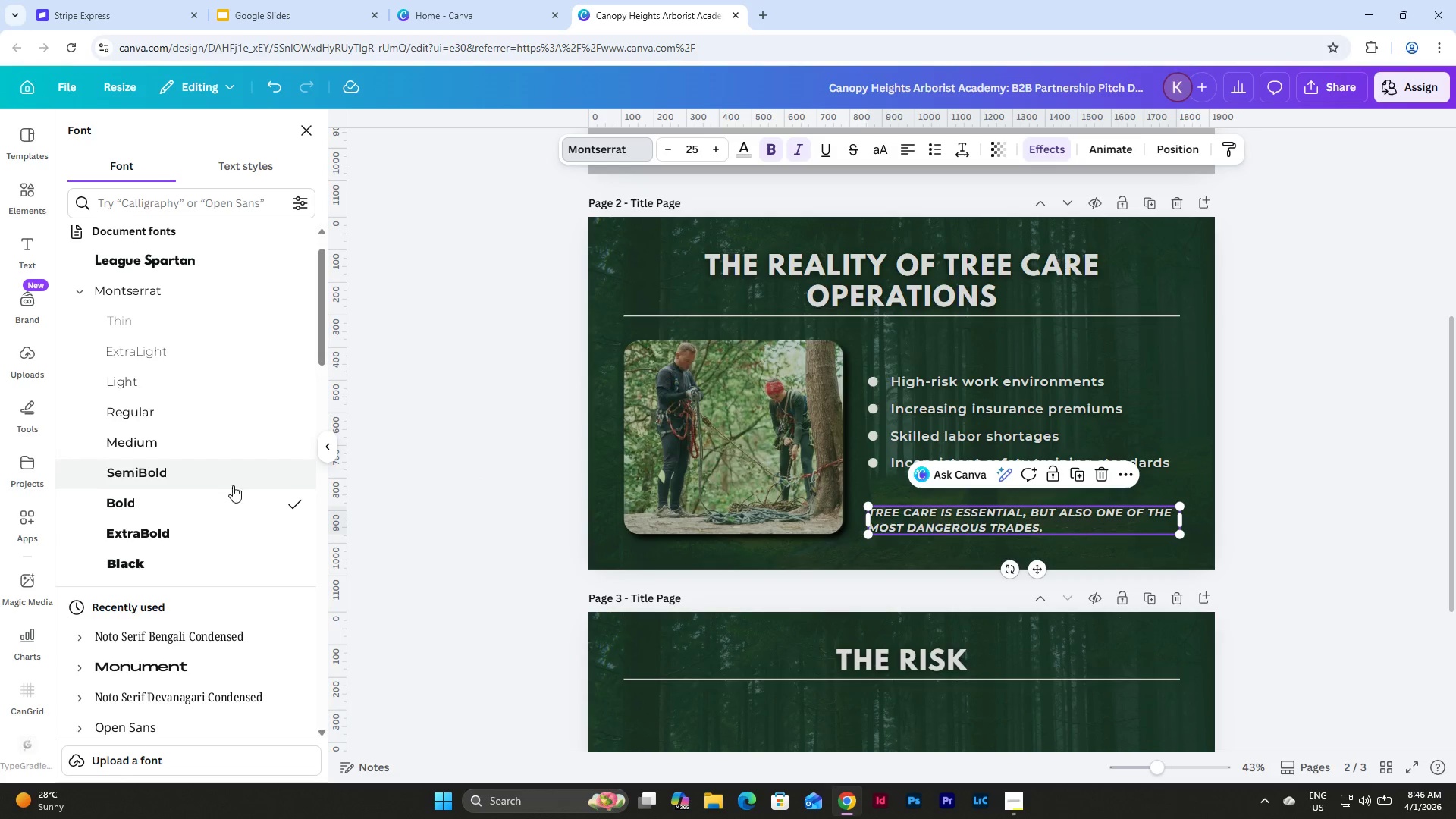 
left_click([234, 532])
 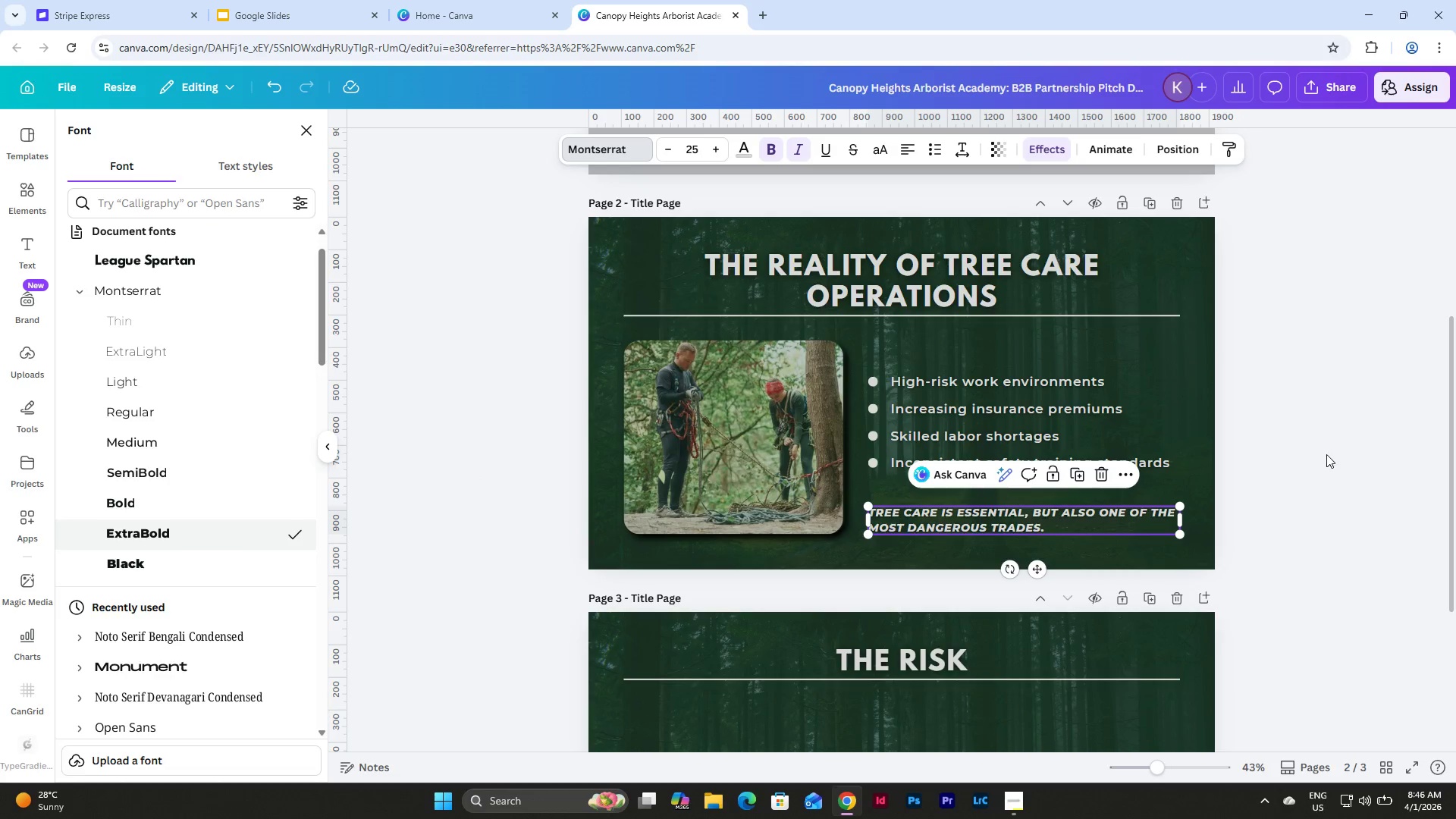 
double_click([1326, 454])
 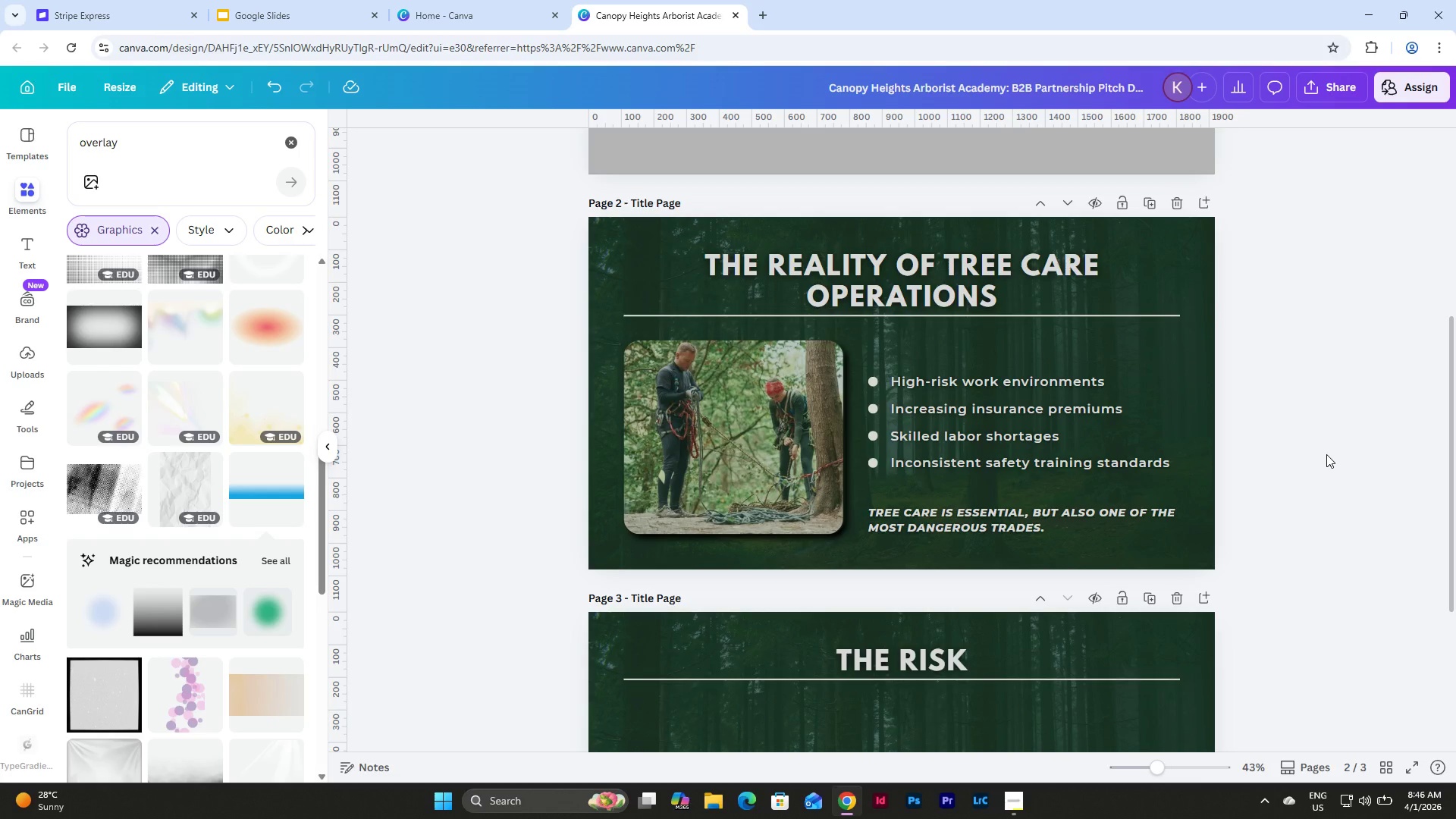 
scroll: coordinate [1326, 454], scroll_direction: down, amount: 2.0
 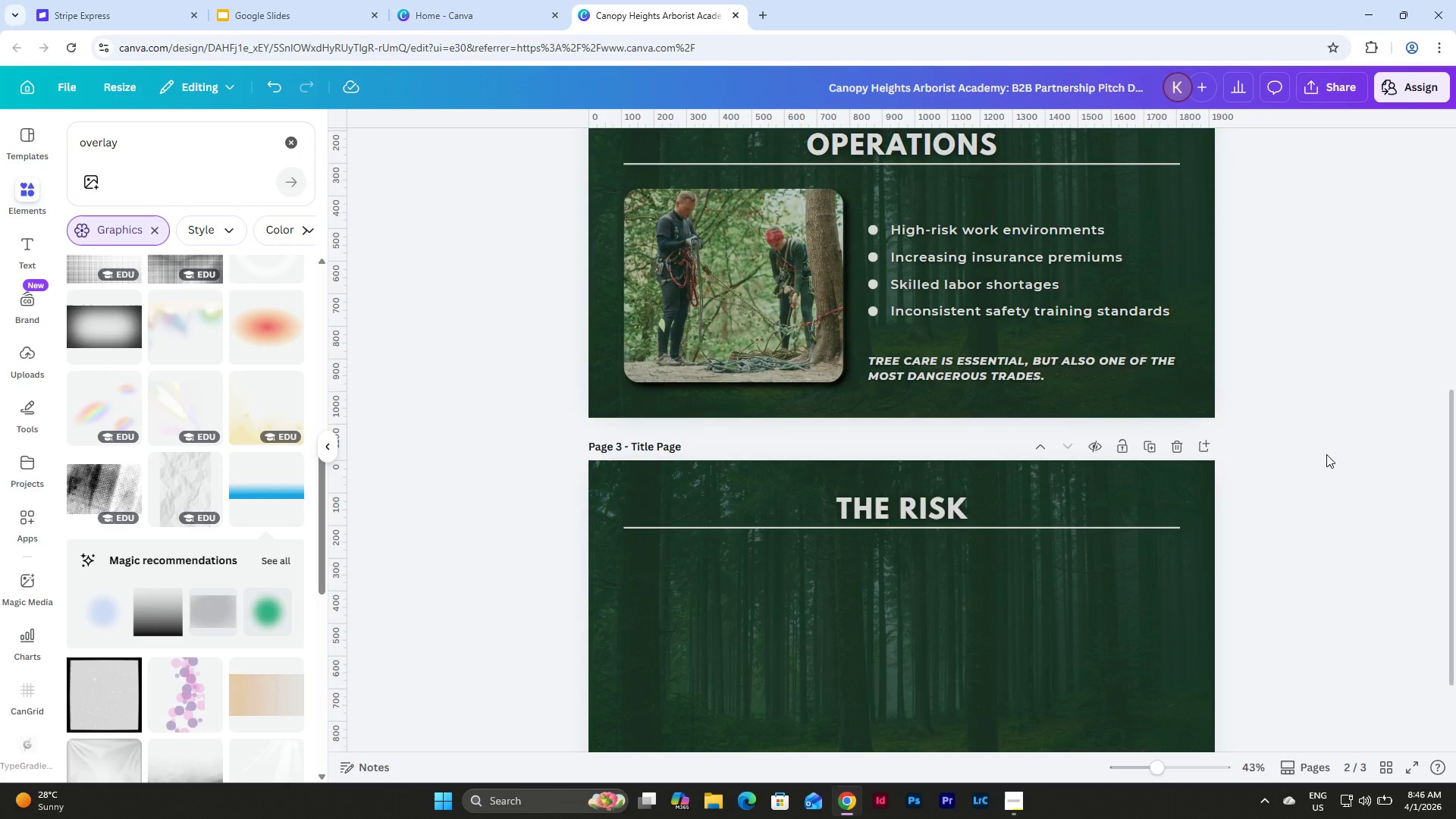 
scroll: coordinate [1326, 454], scroll_direction: up, amount: 3.0
 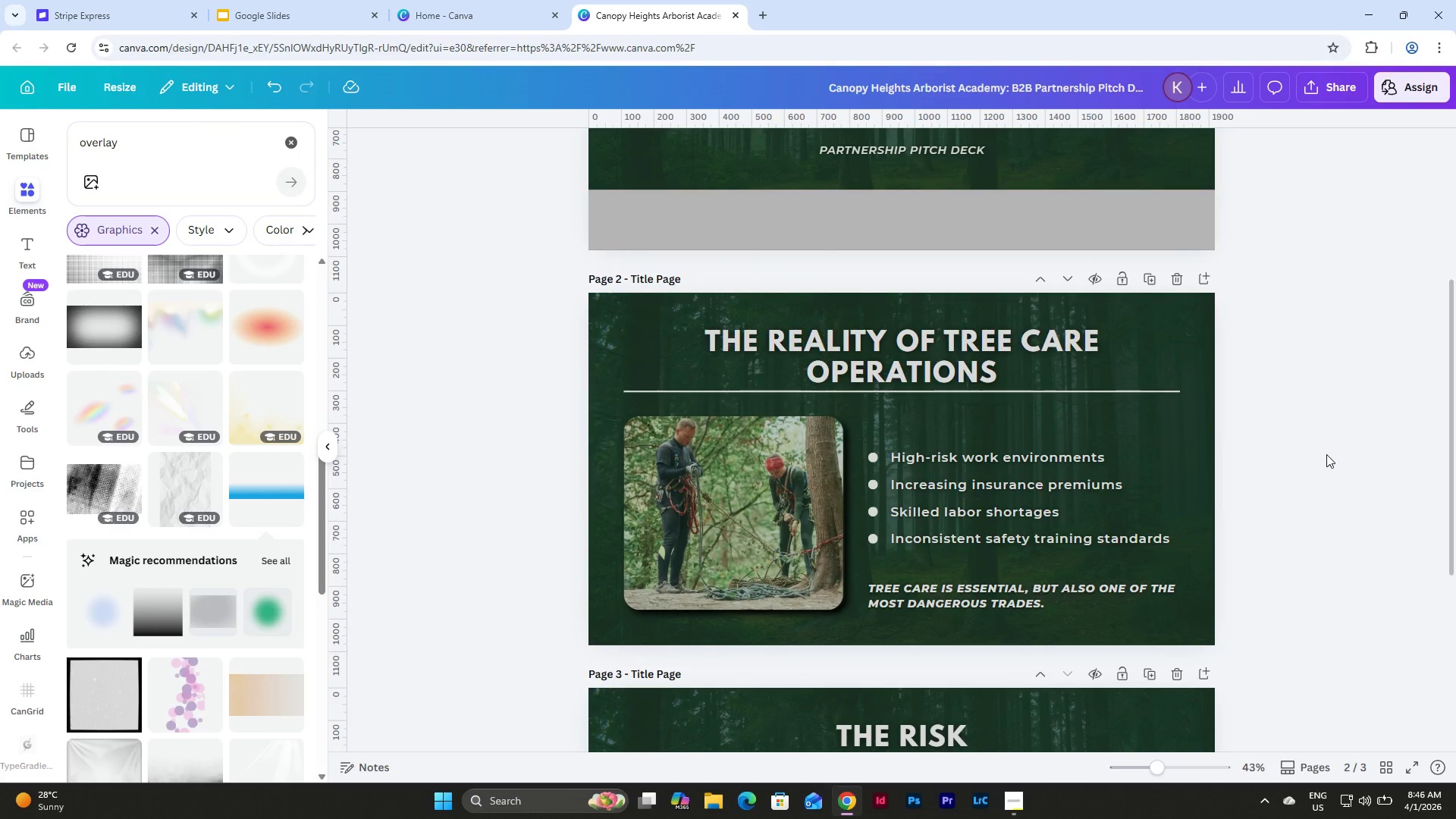 
scroll: coordinate [1324, 479], scroll_direction: down, amount: 6.0
 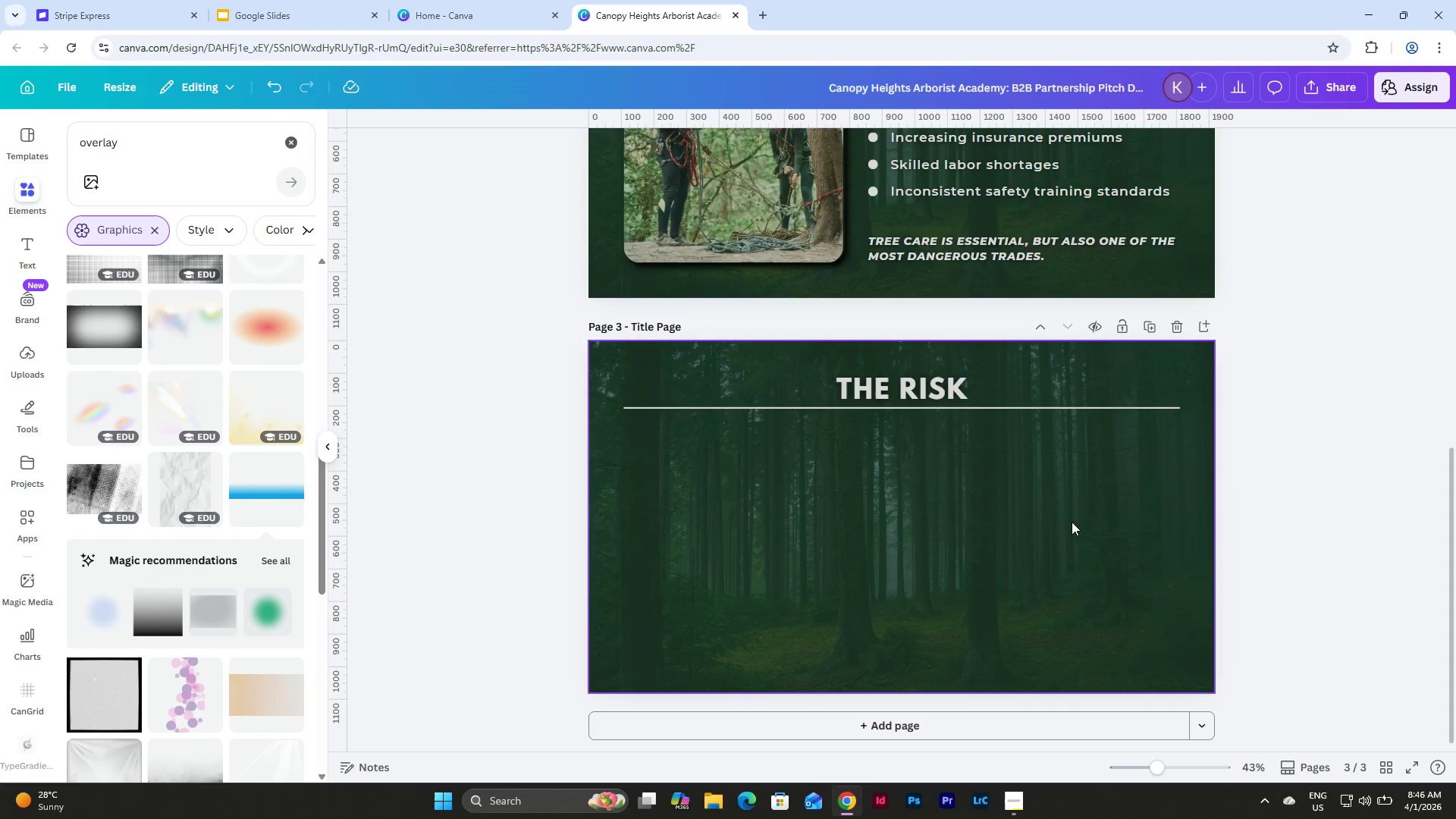 
scroll: coordinate [1237, 533], scroll_direction: up, amount: 5.0
 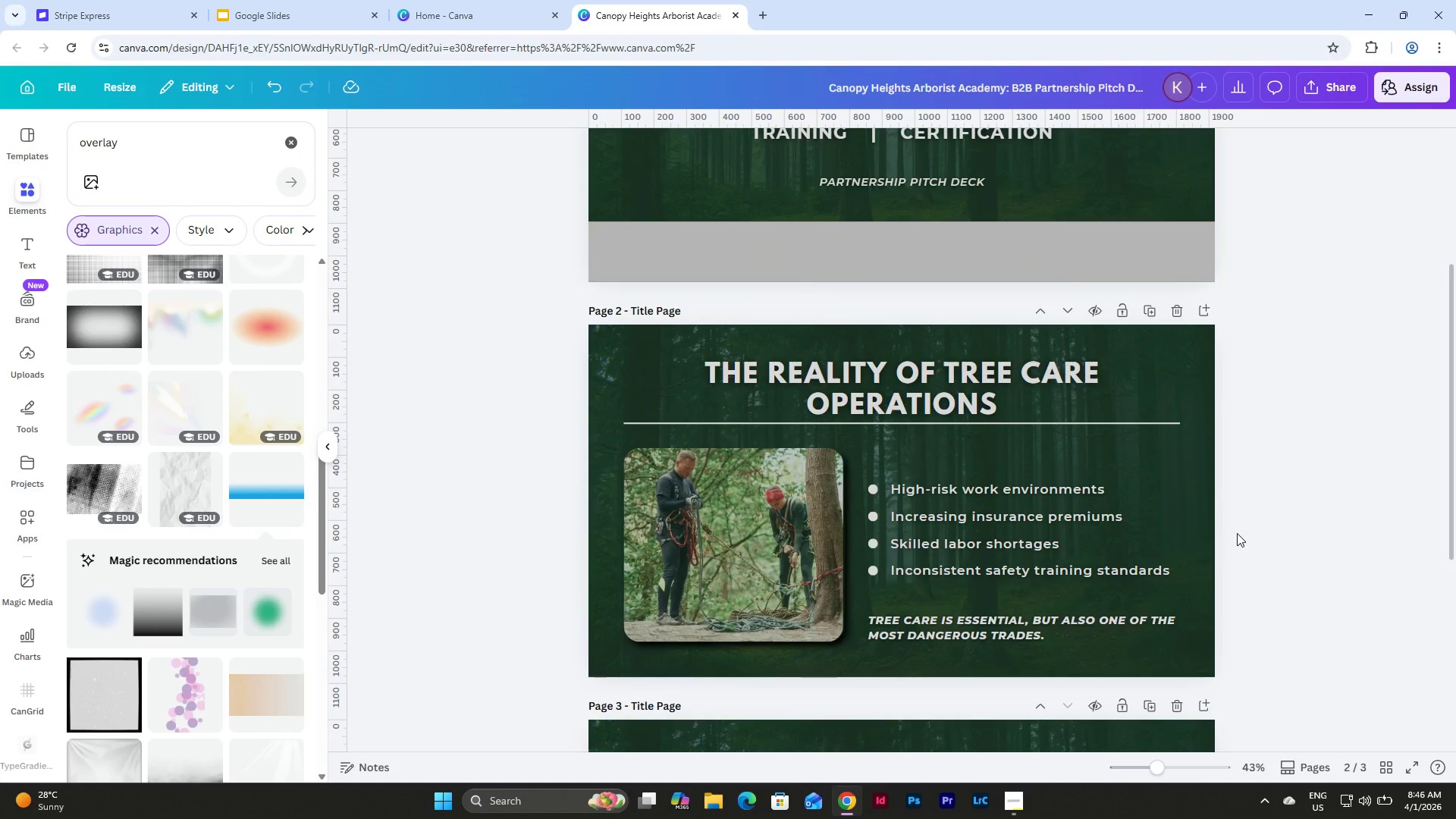 
scroll: coordinate [1237, 533], scroll_direction: down, amount: 2.0
 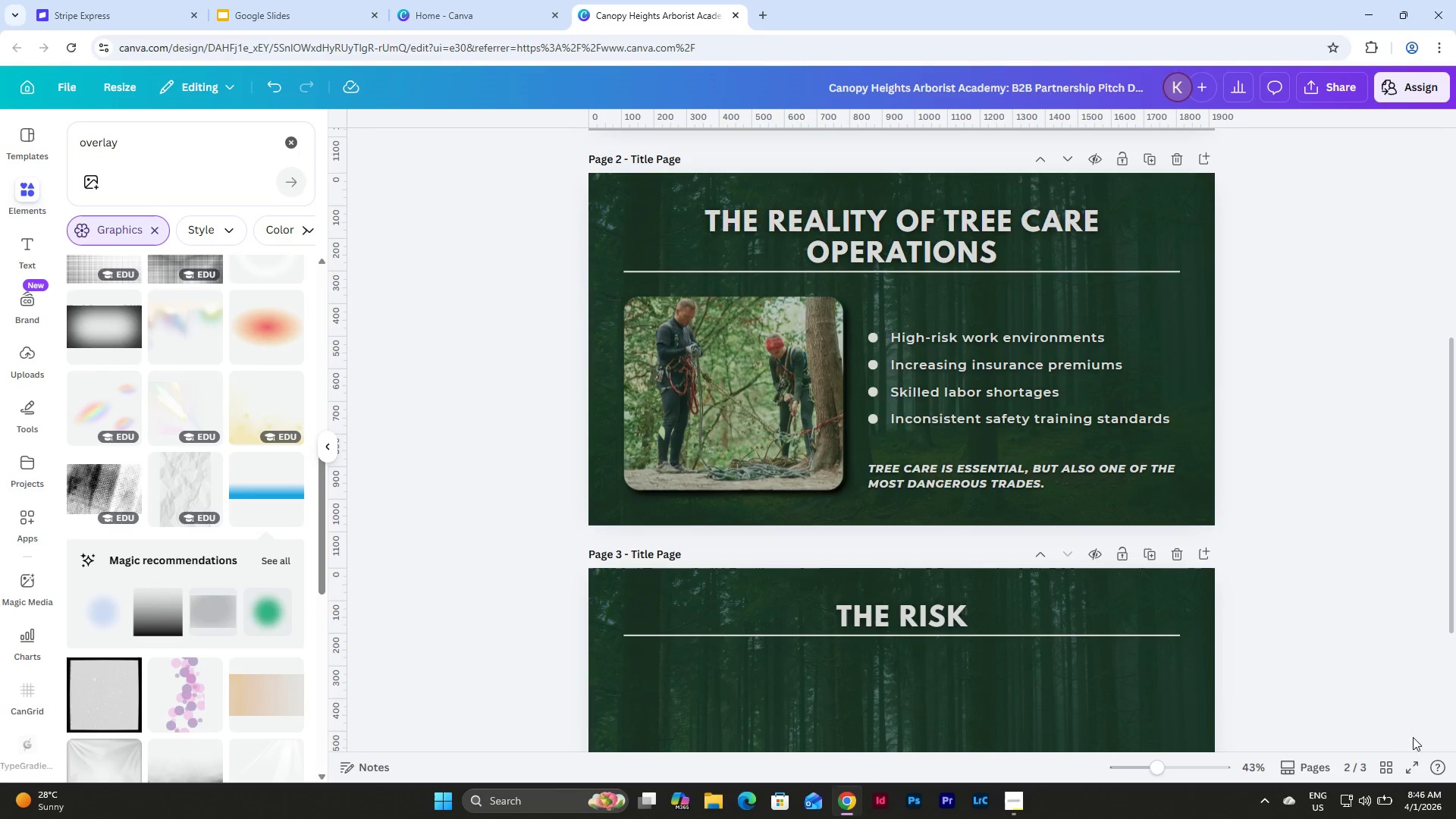 
left_click([1412, 764])
 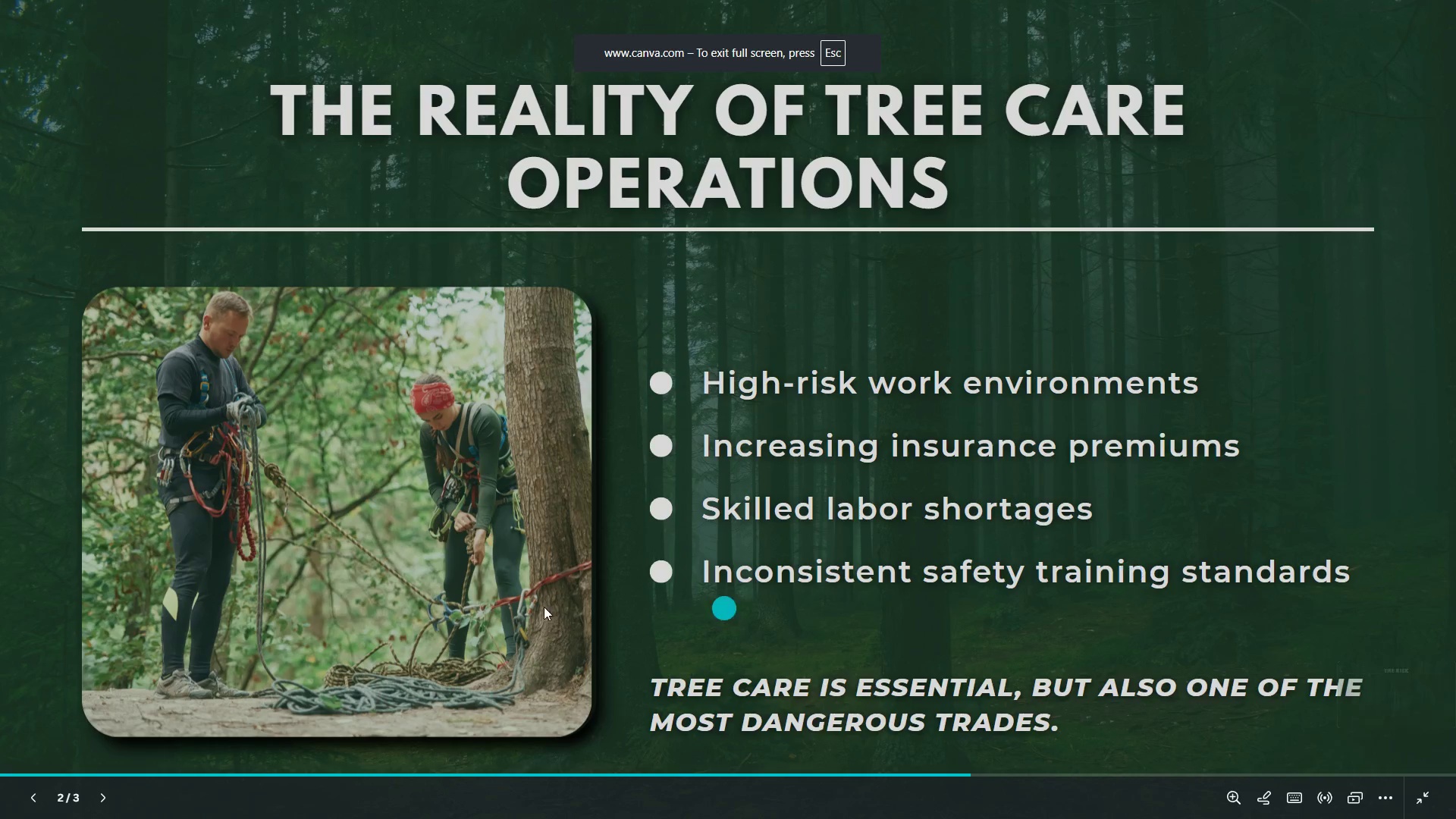 
left_click([33, 512])
 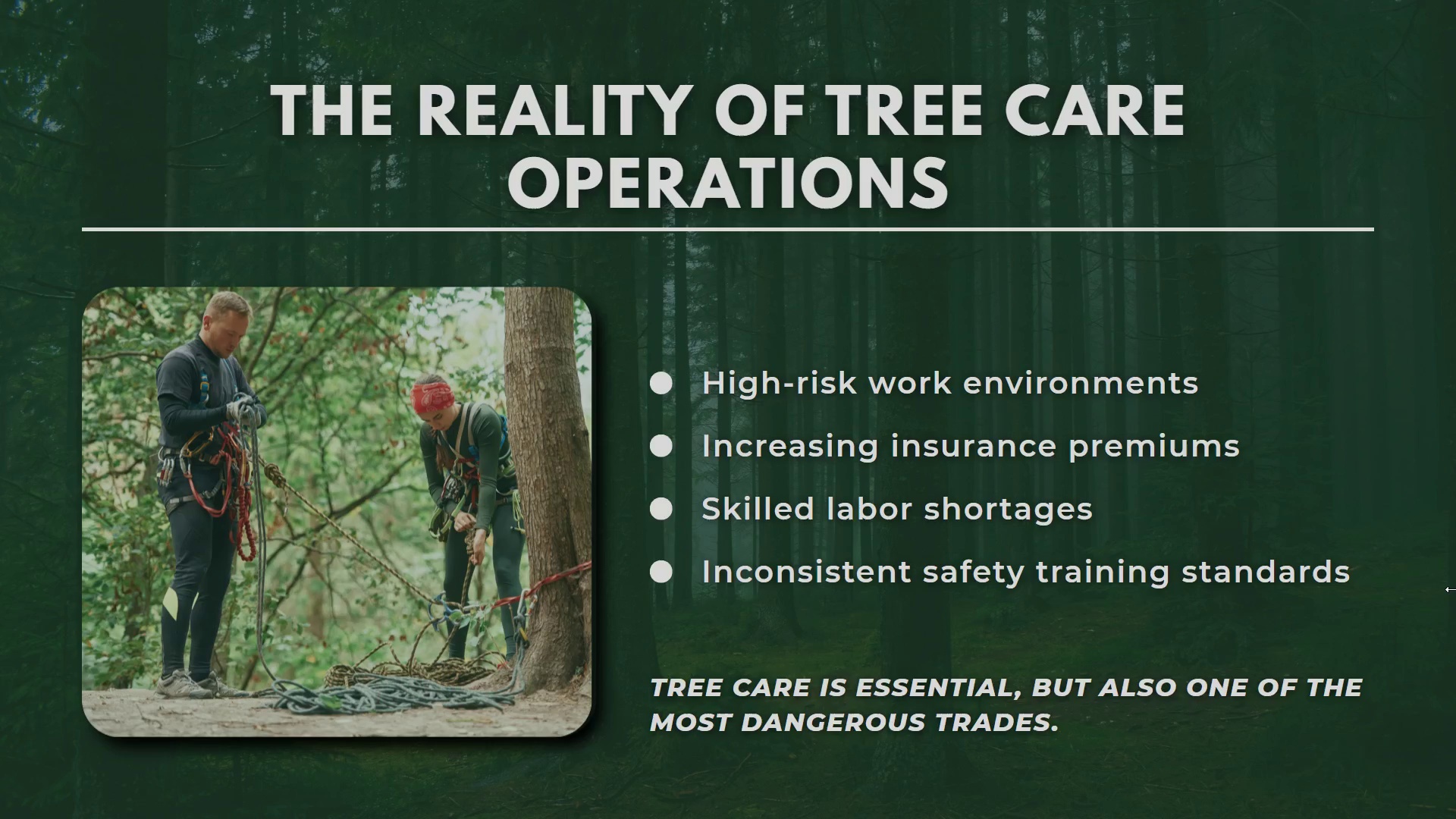 
wait(8.16)
 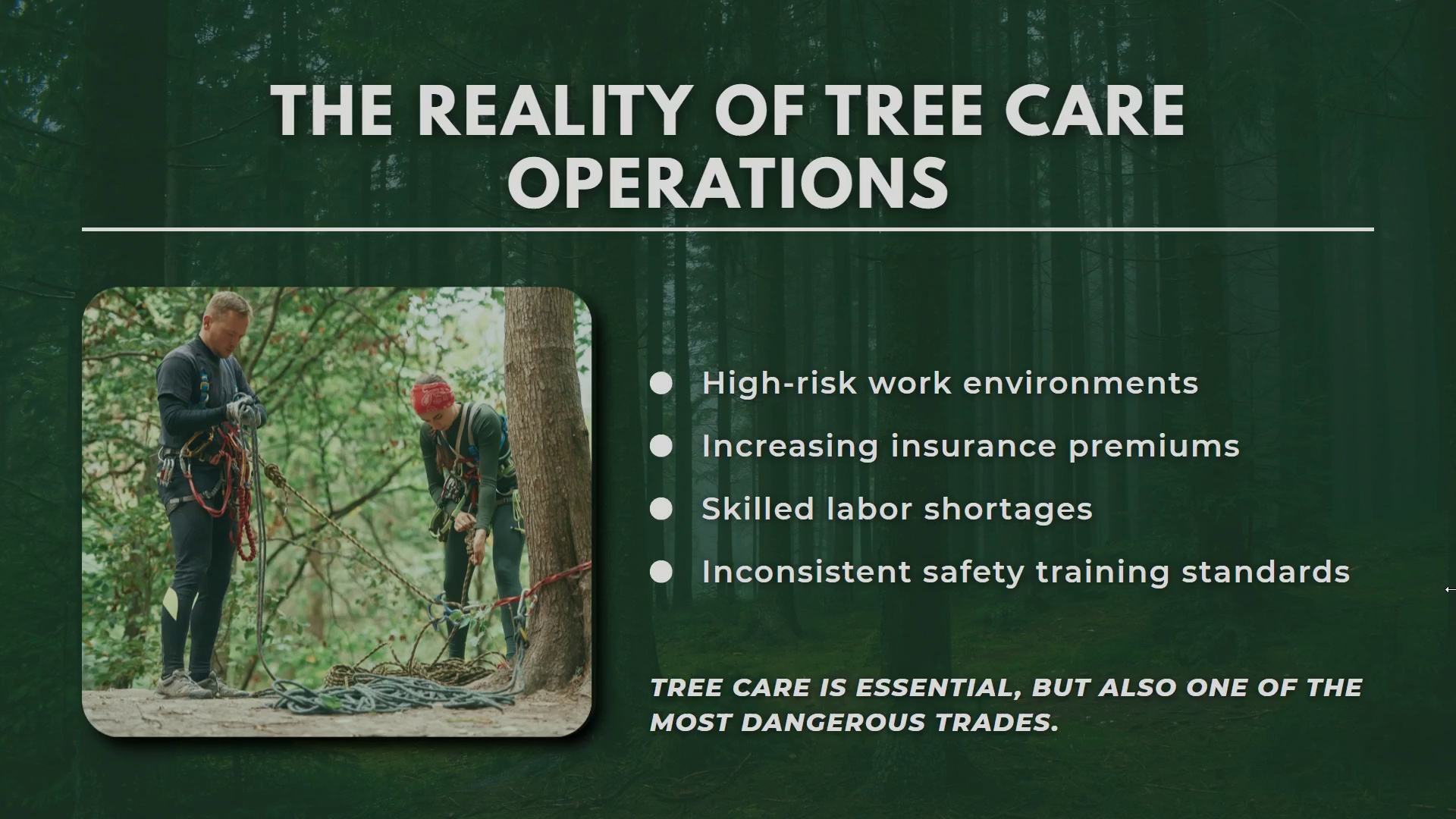 
left_click([1425, 793])
 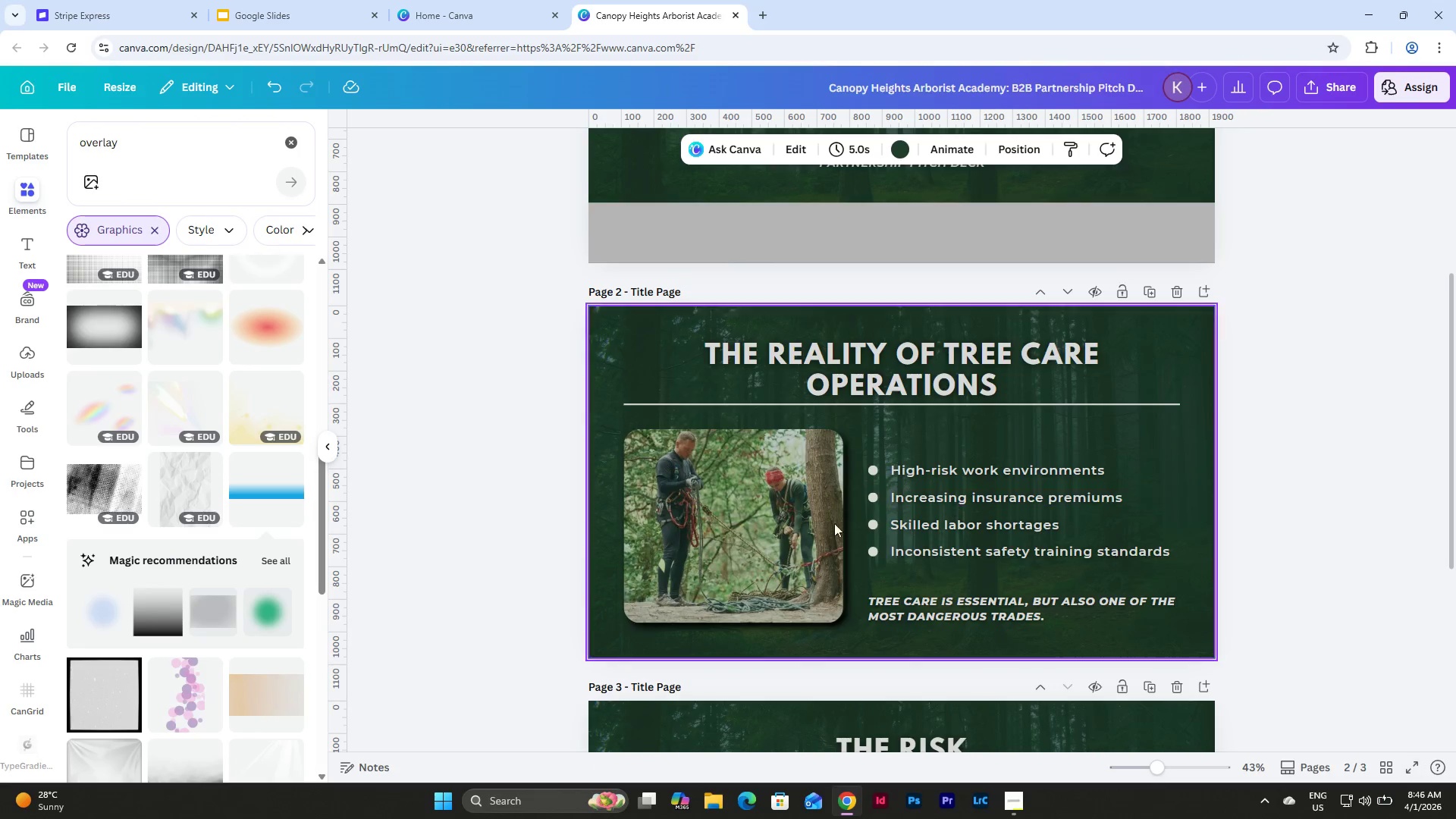 
left_click([764, 507])
 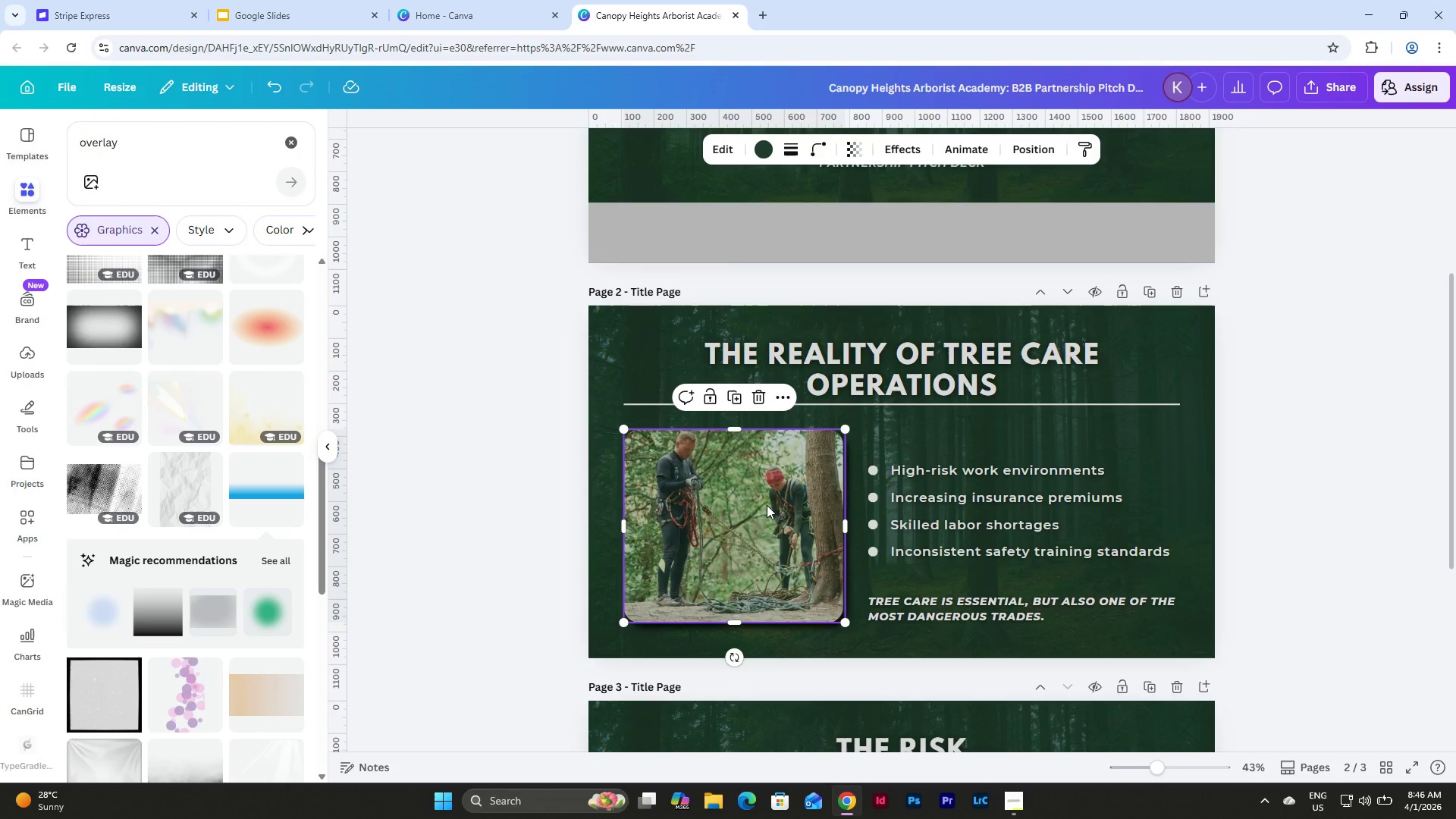 
key(Backspace)
 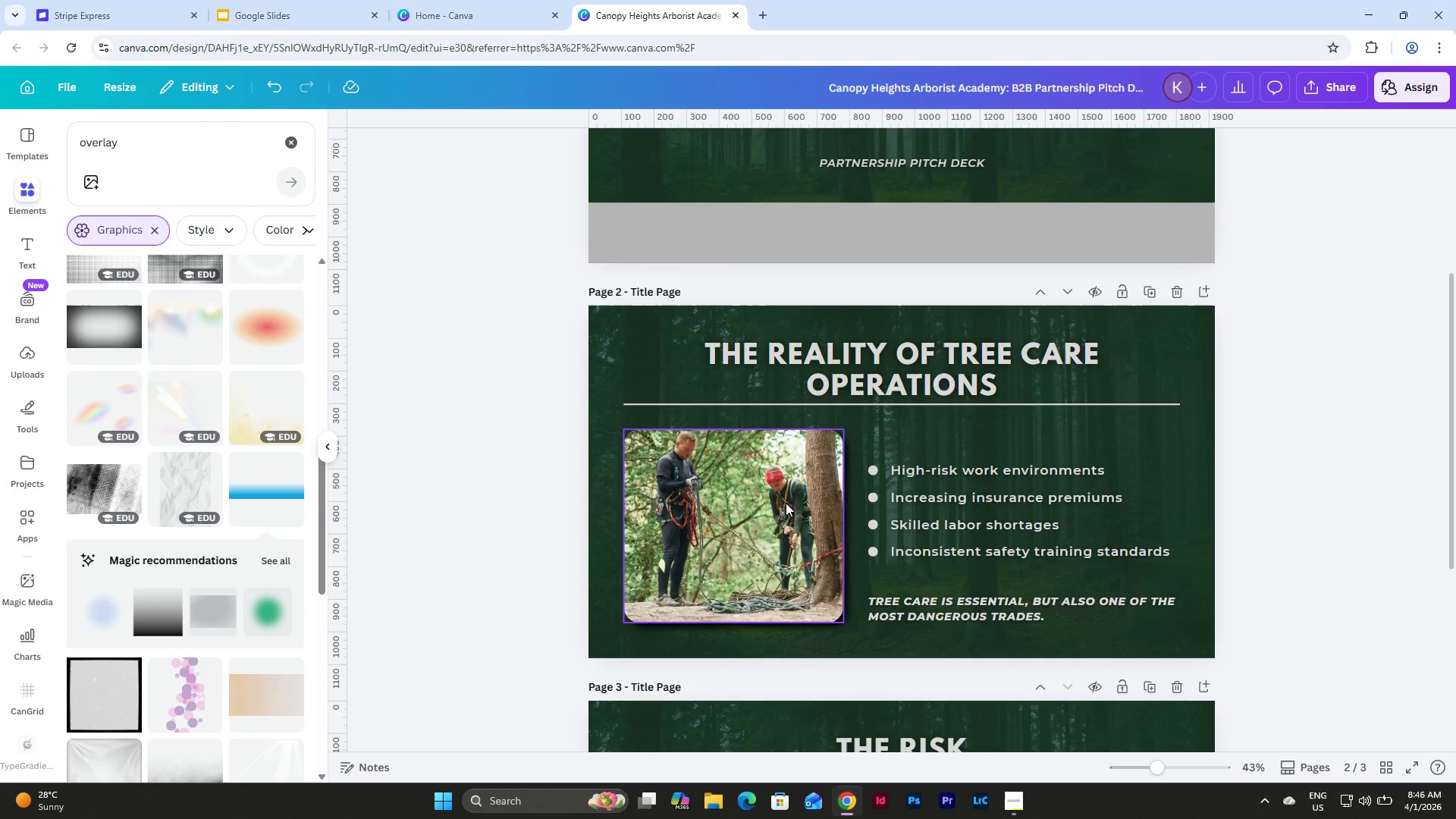 
left_click([786, 503])
 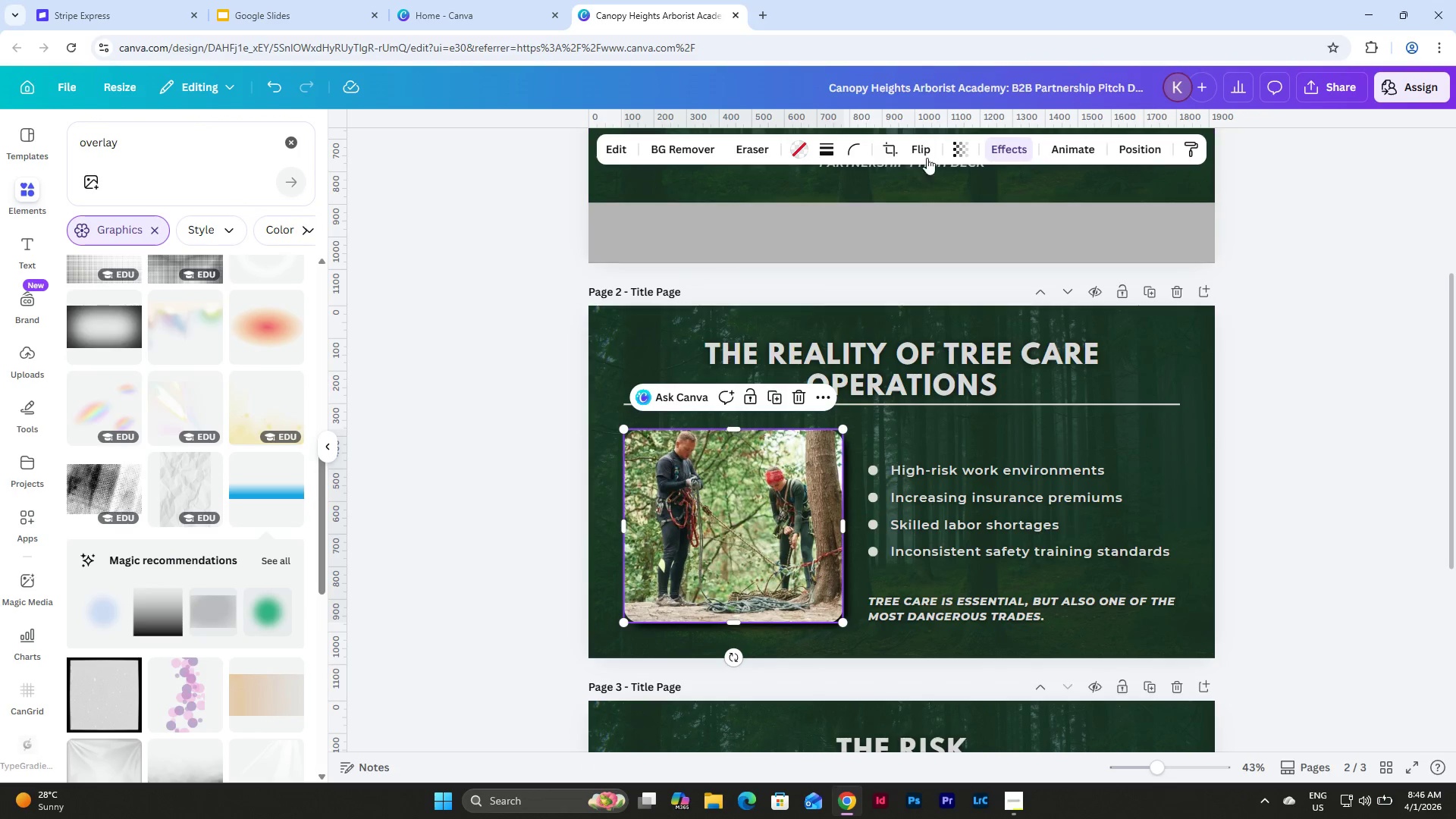 
left_click([962, 142])
 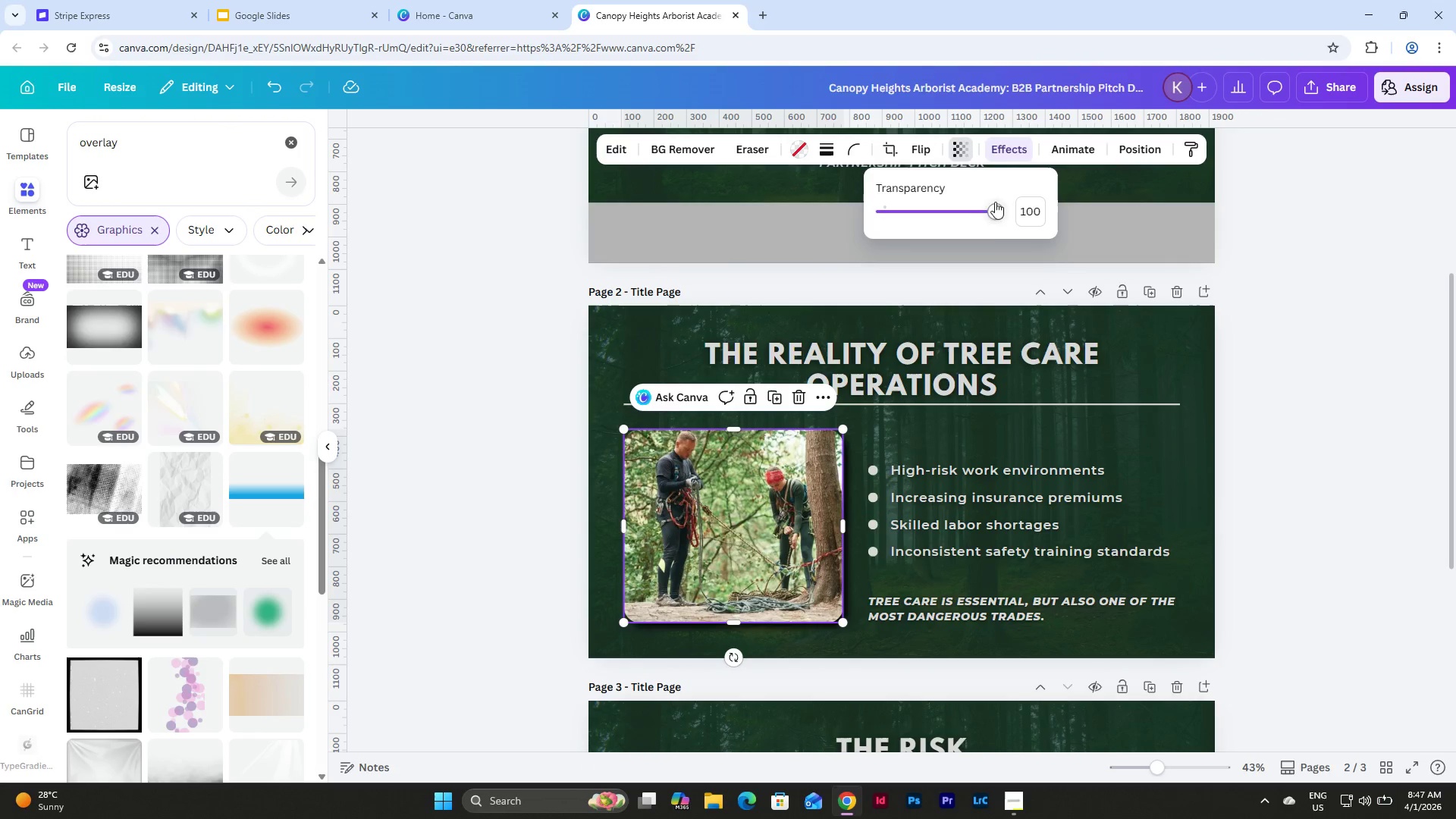 
left_click_drag(start_coordinate=[995, 215], to_coordinate=[1034, 246])
 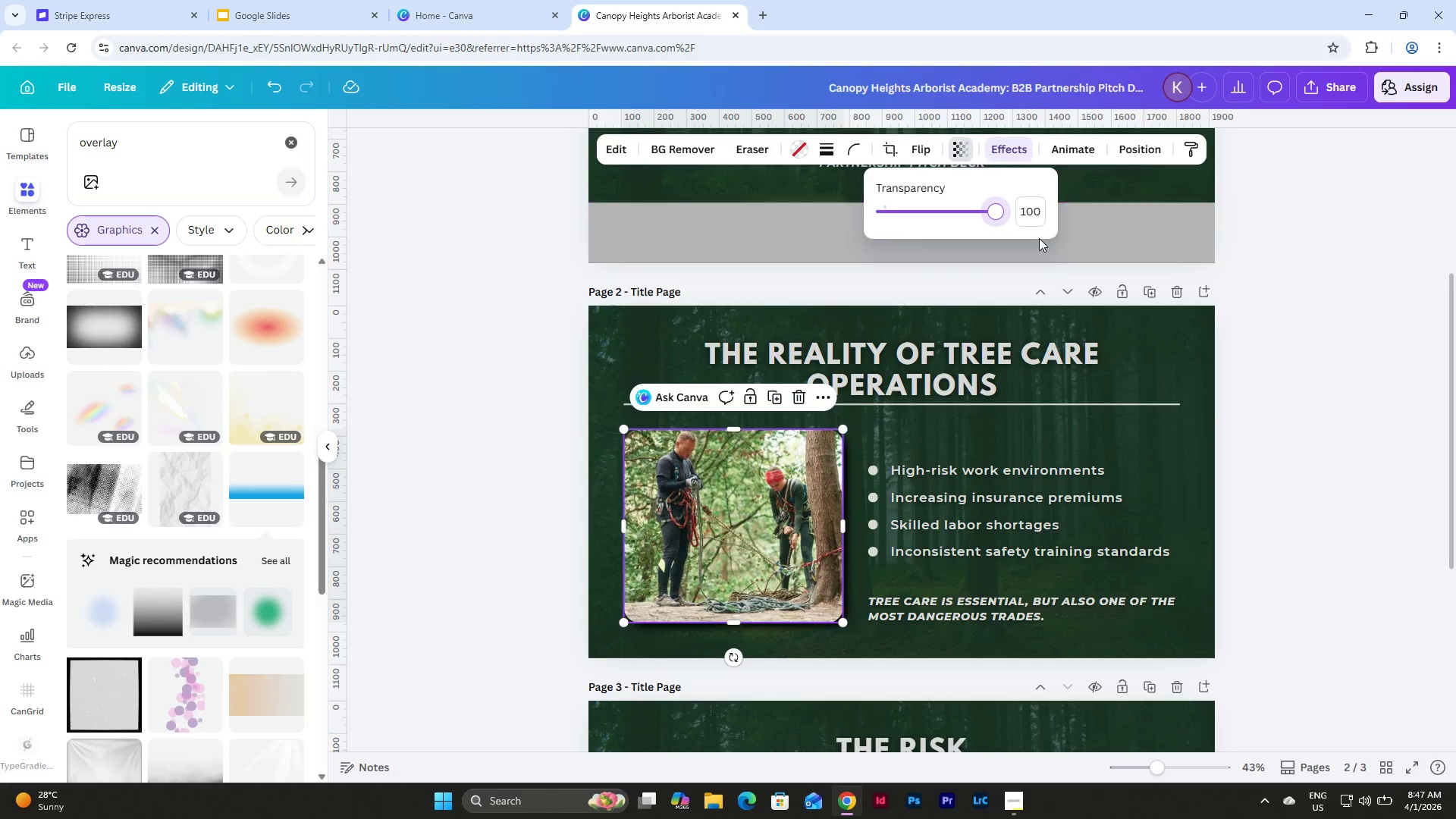 
key(Control+Z)
 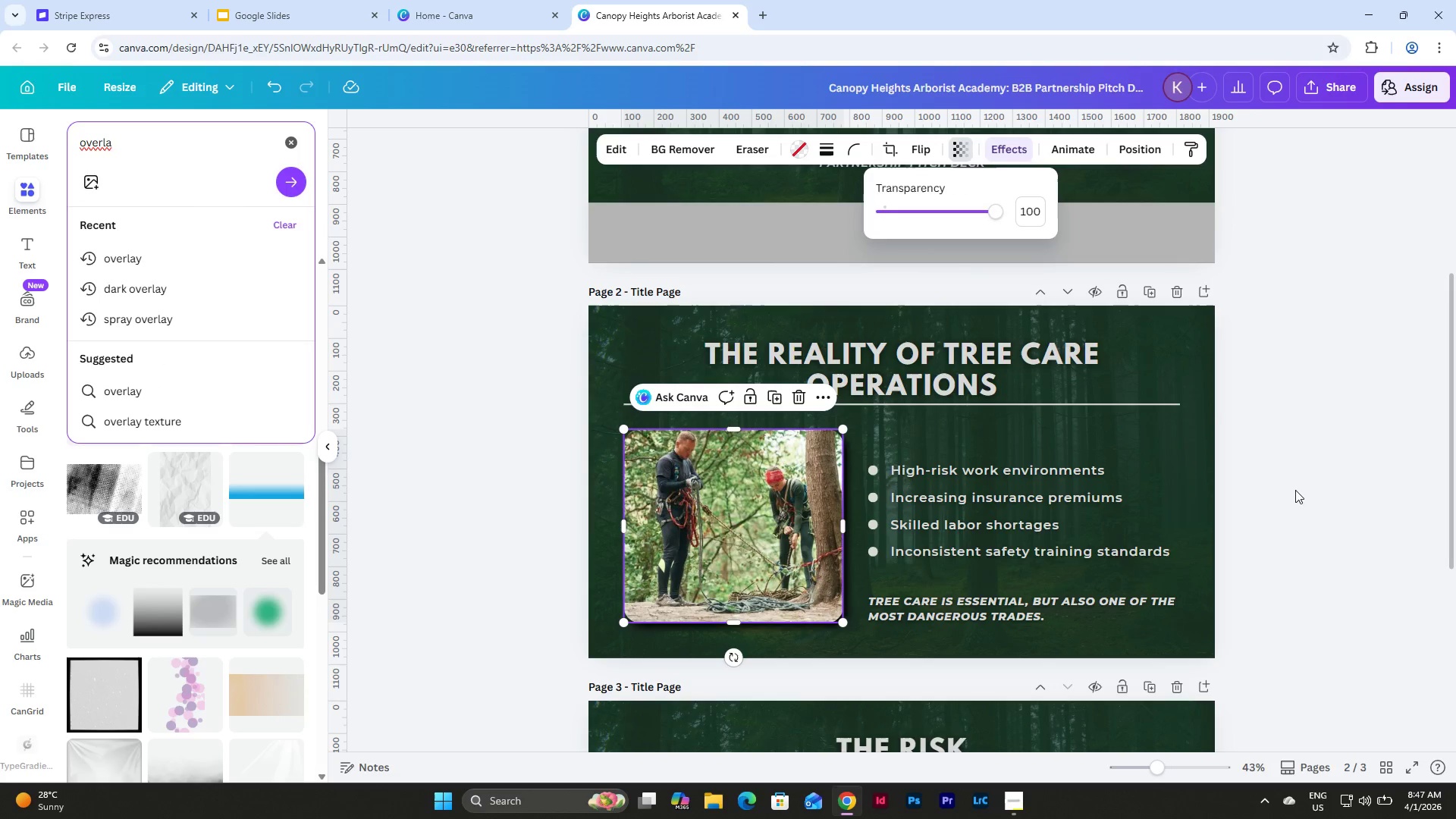 
left_click([1300, 378])
 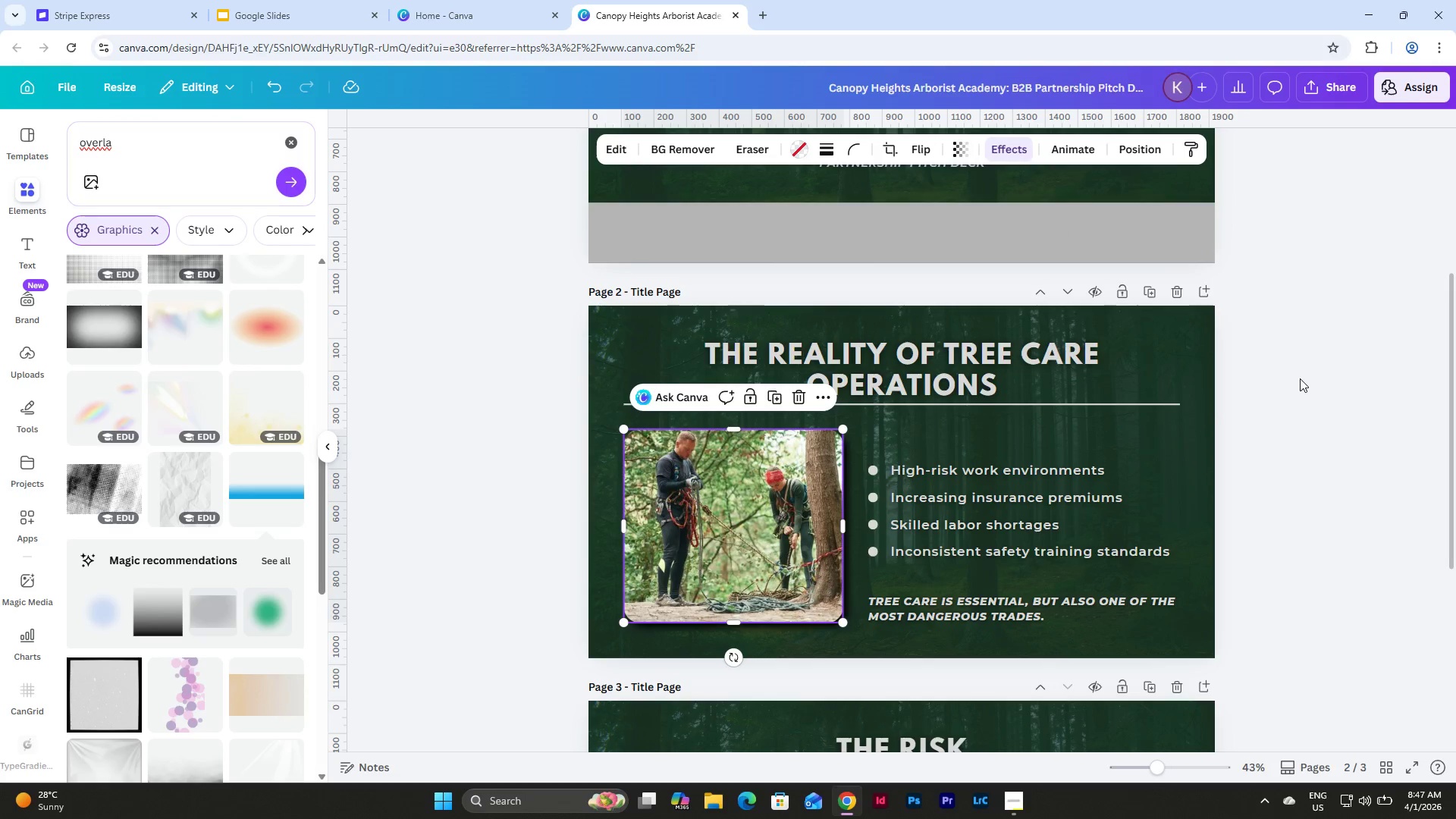 
key(Control+Z)
 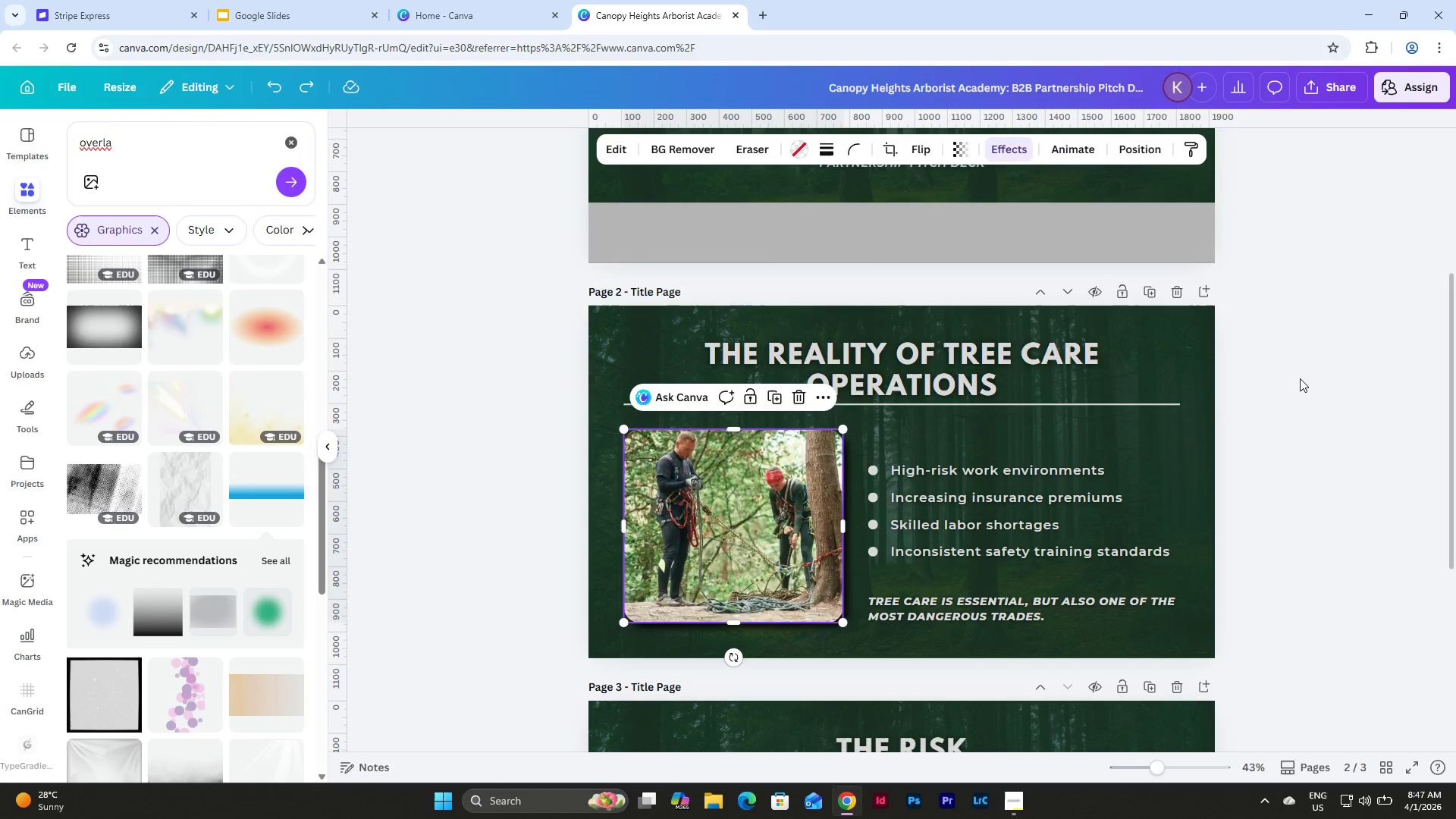 
key(Control+Z)
 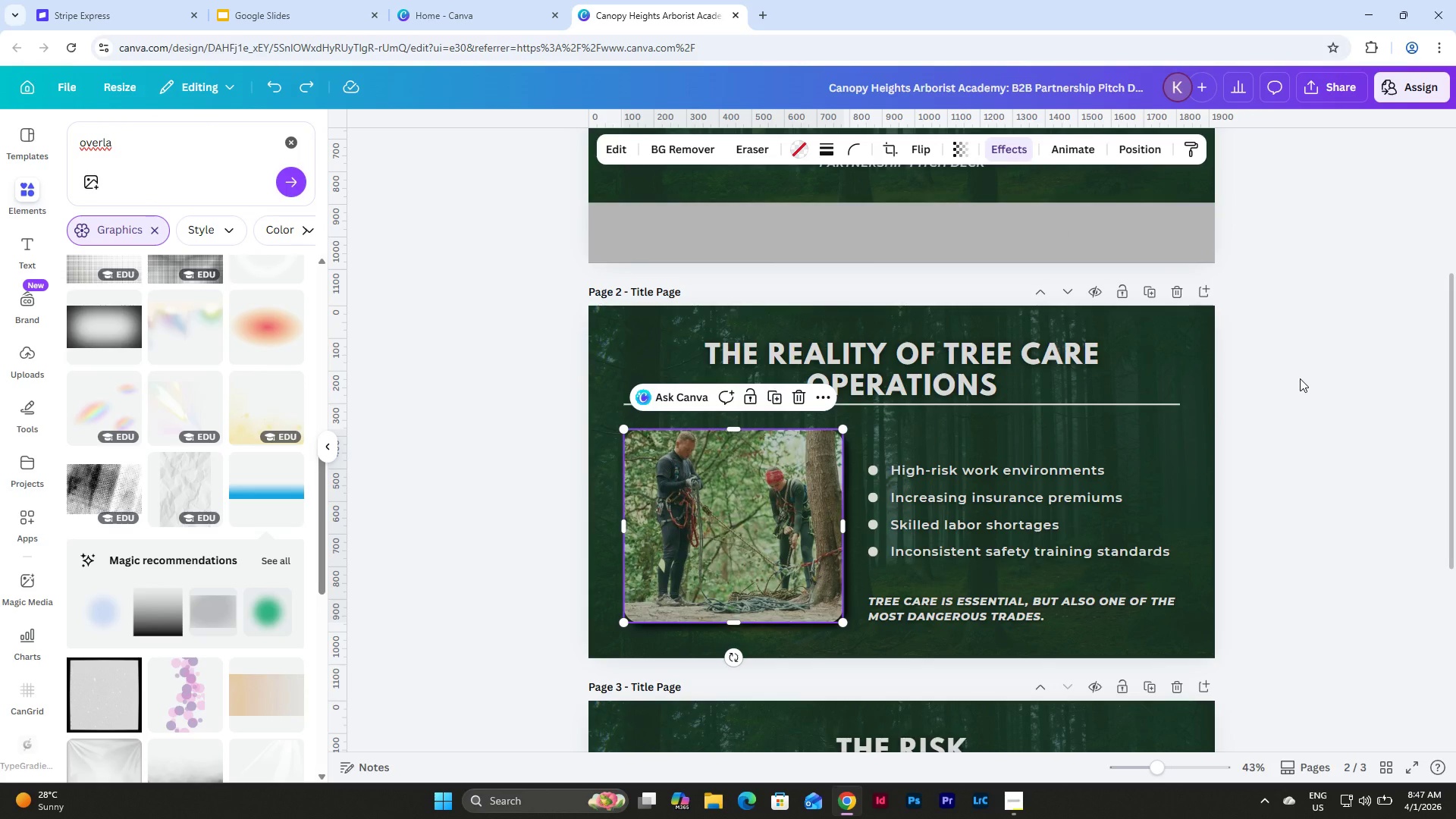 
left_click([1300, 378])
 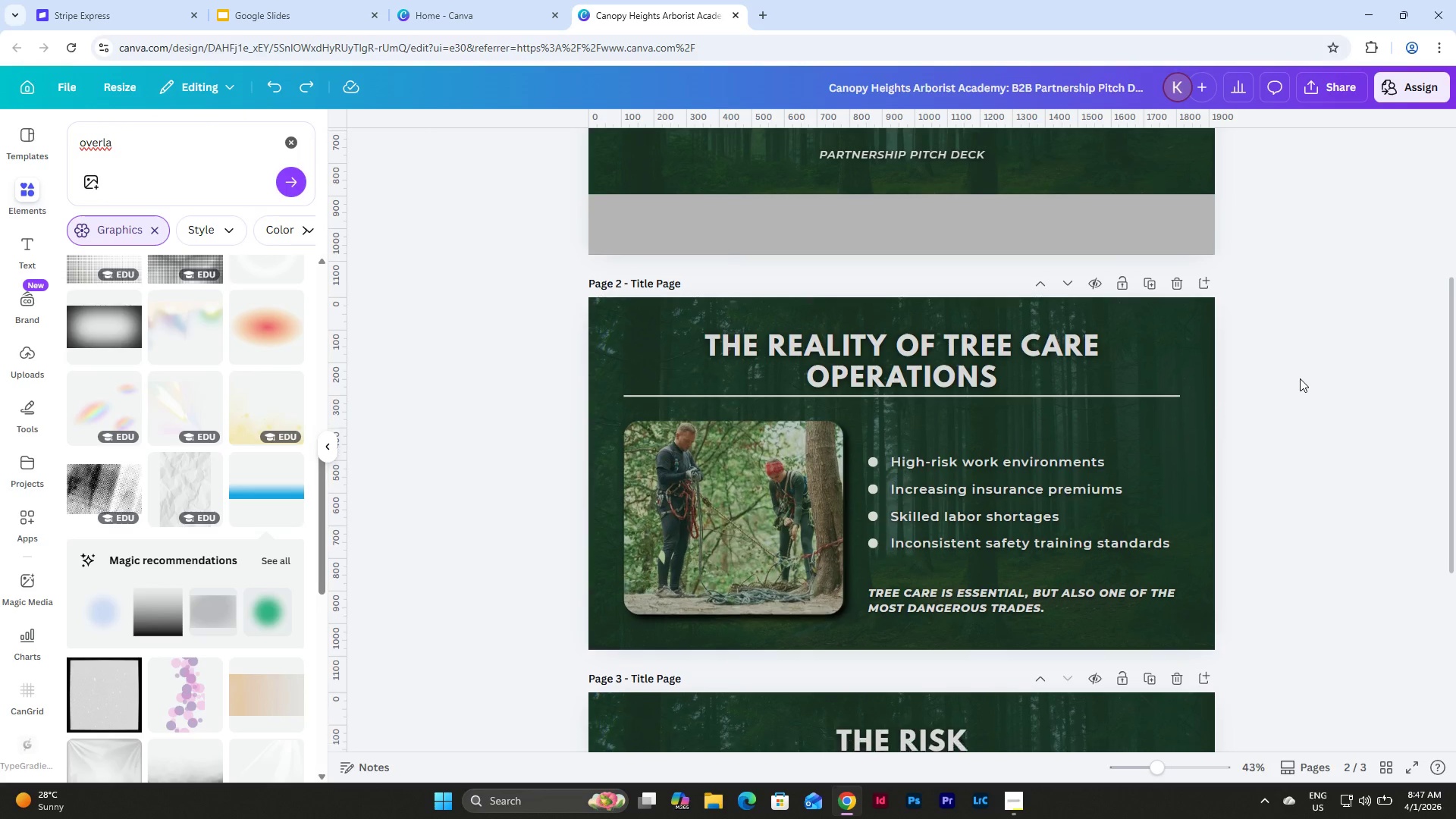 
scroll: coordinate [1300, 378], scroll_direction: down, amount: 7.0
 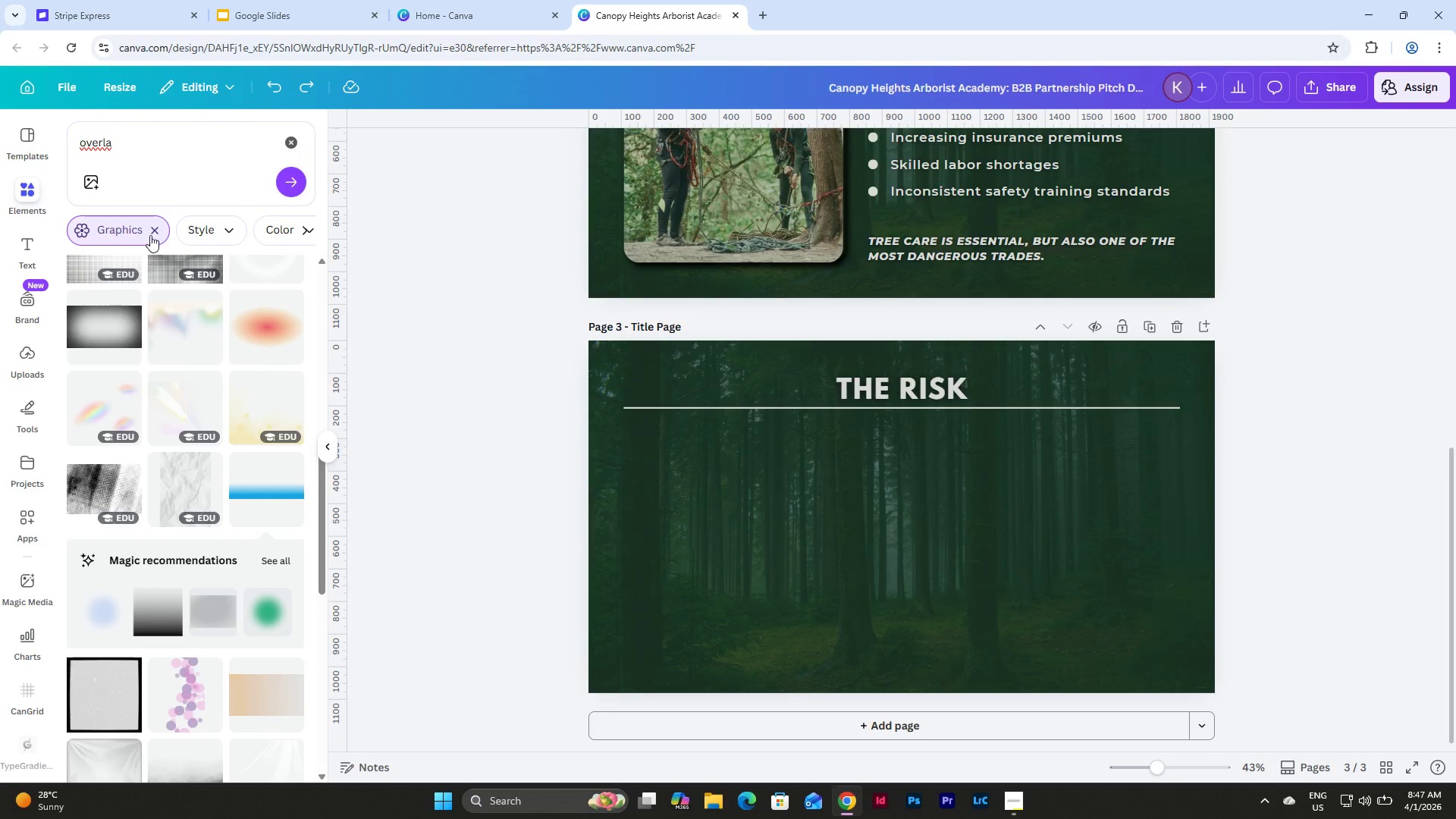 
left_click([20, 234])
 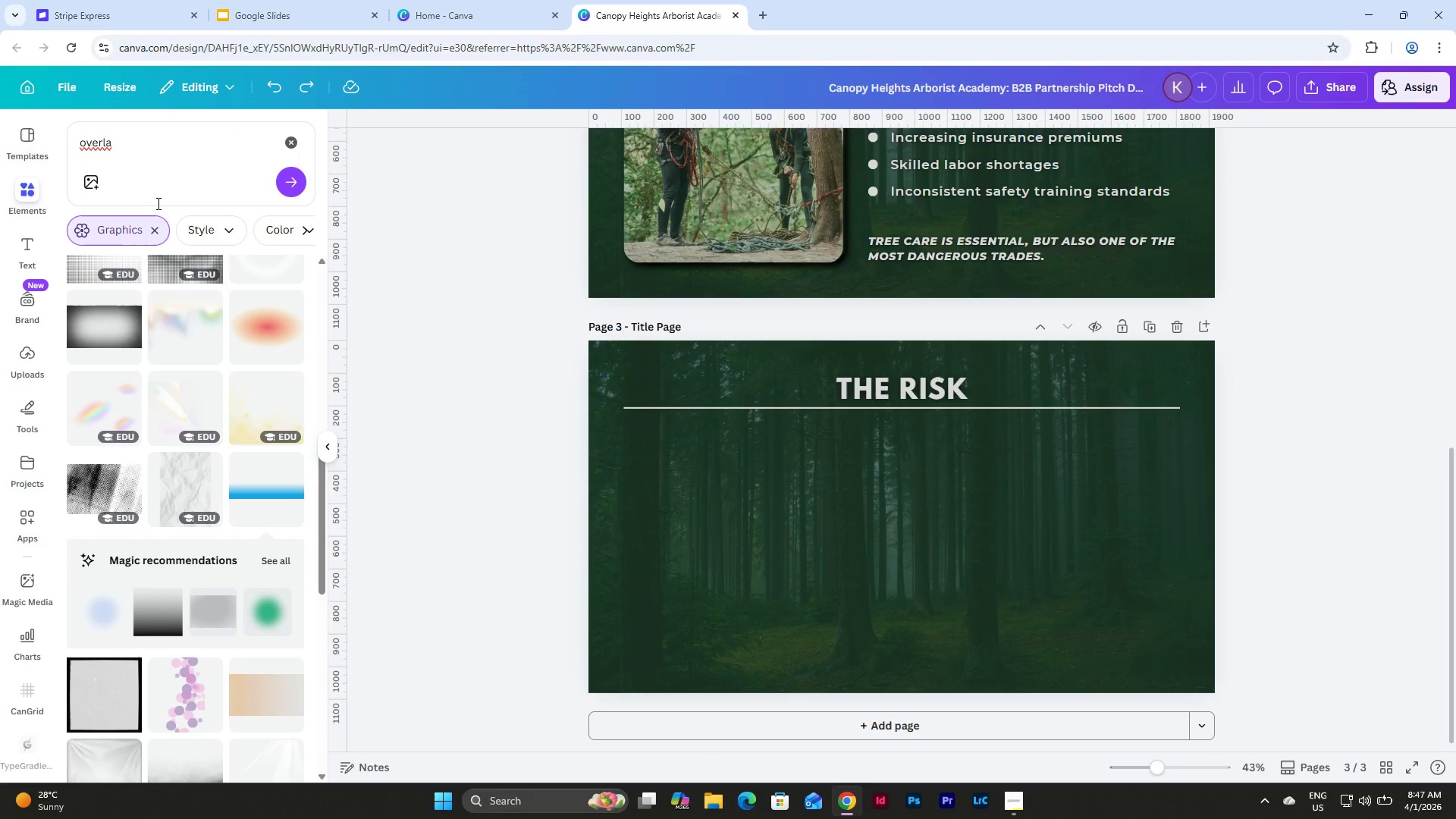 
left_click([288, 140])
 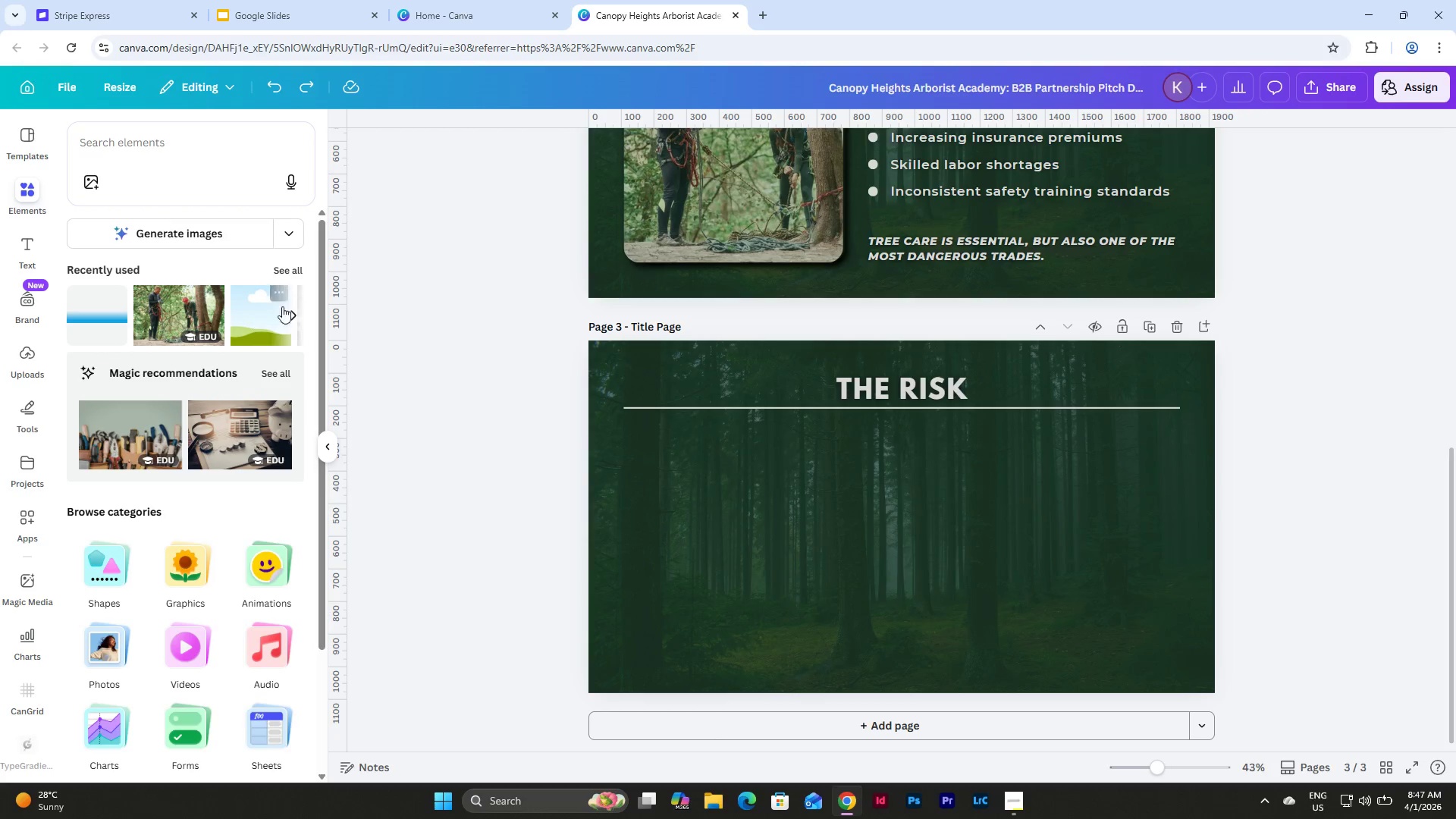 
left_click([293, 313])
 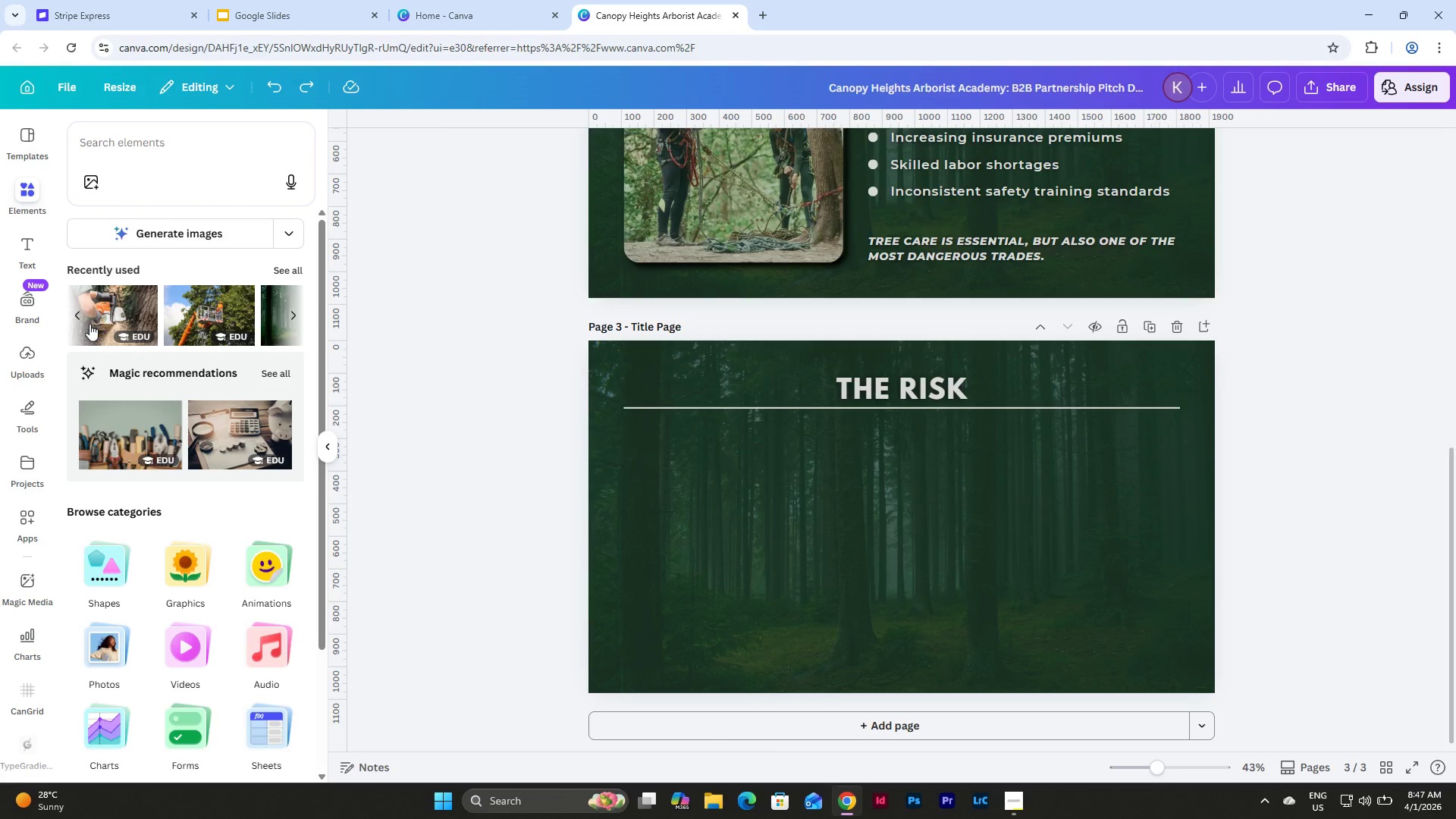 
left_click([124, 300])
 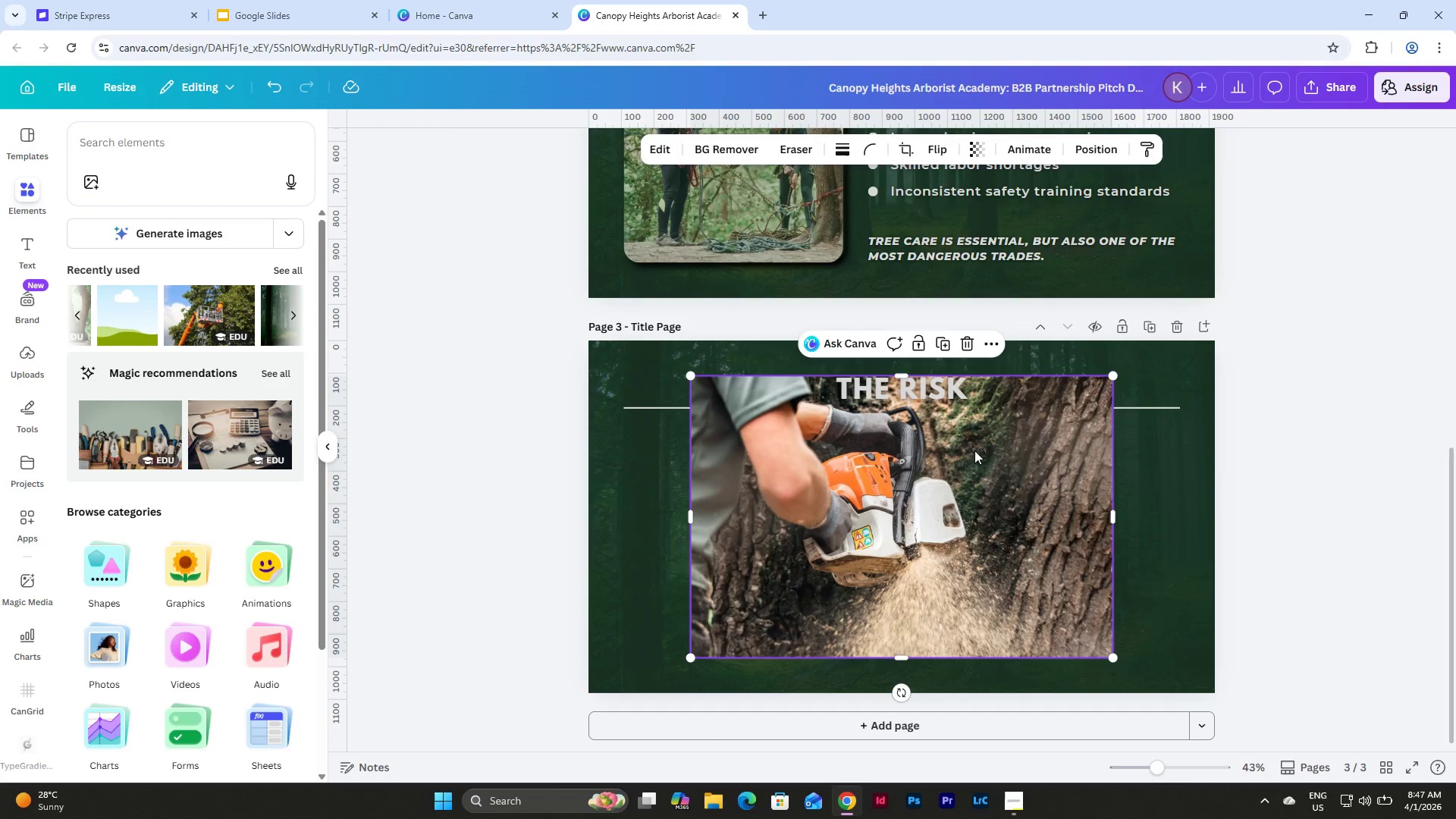 
scroll: coordinate [1075, 422], scroll_direction: down, amount: 1.0
 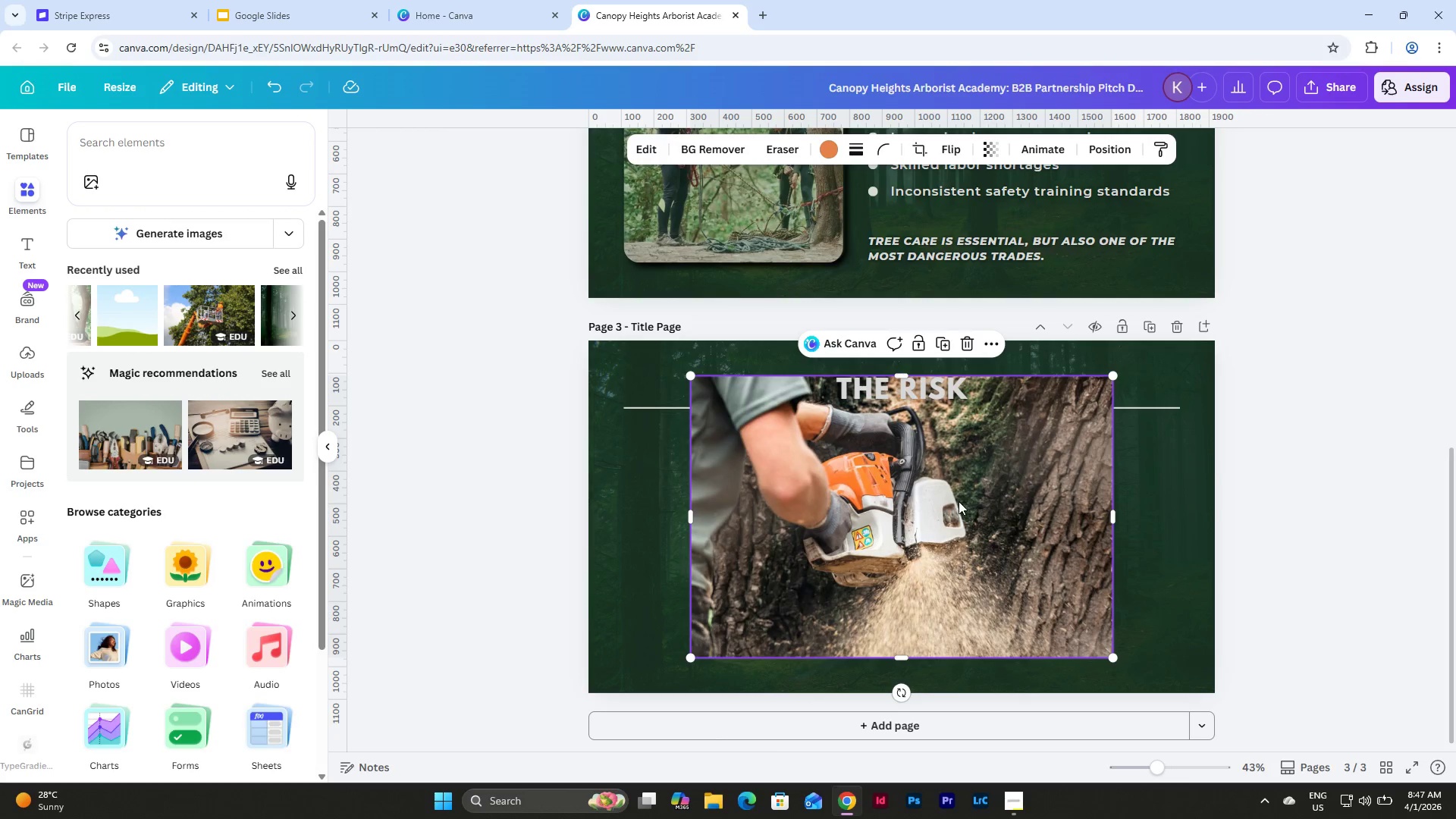 
left_click_drag(start_coordinate=[962, 500], to_coordinate=[1009, 547])
 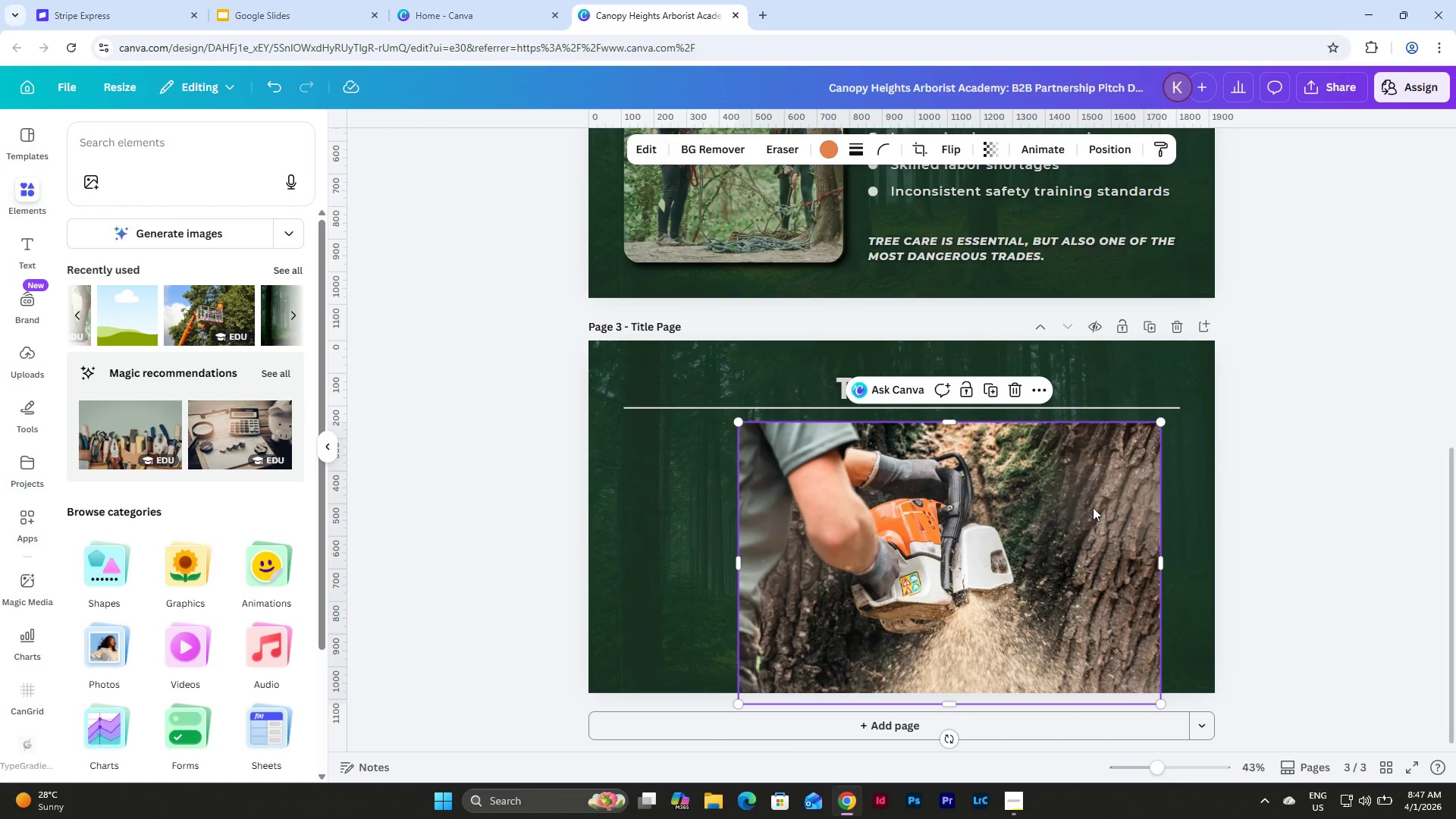 
scroll: coordinate [1093, 507], scroll_direction: down, amount: 1.0
 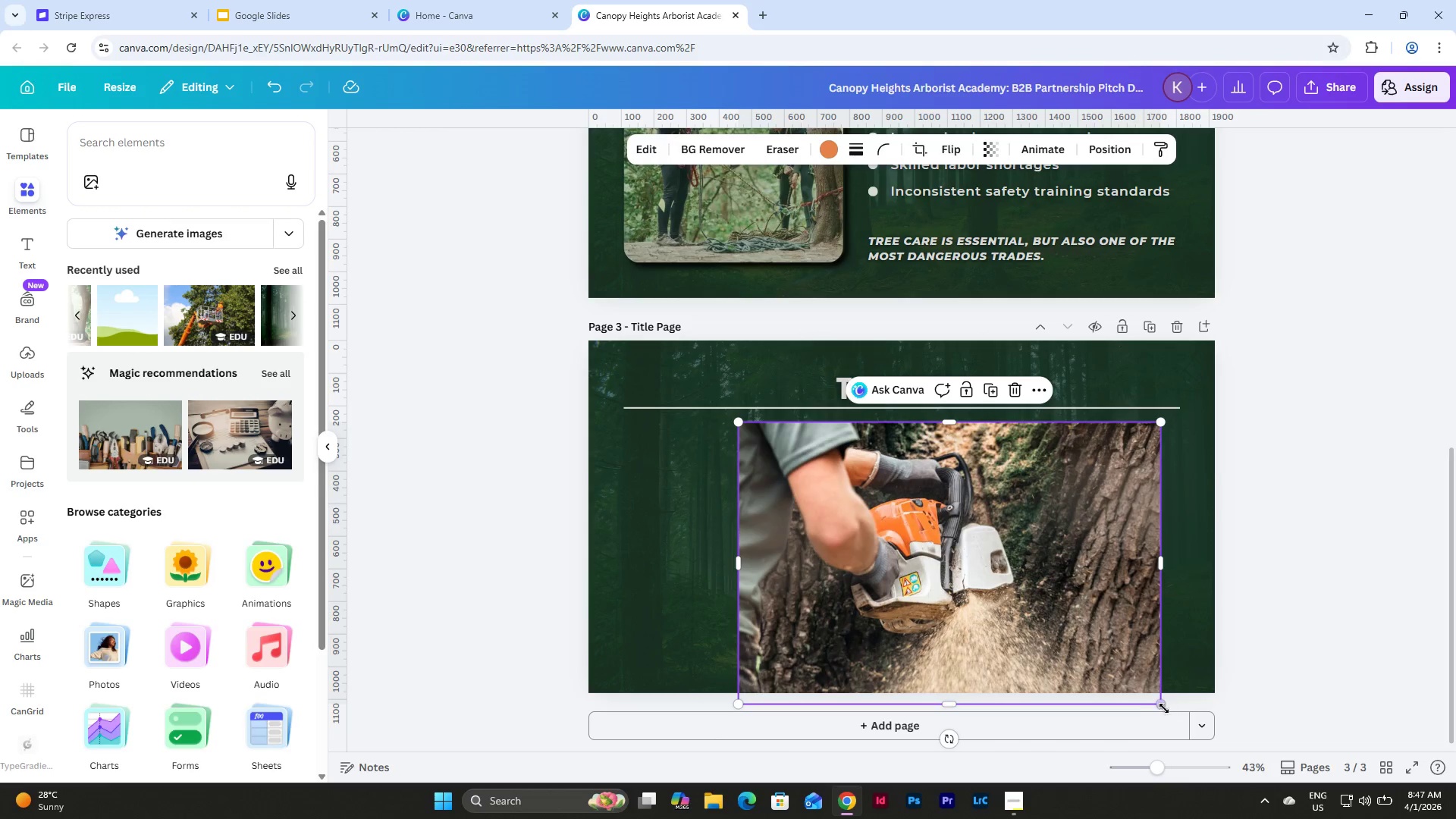 
left_click_drag(start_coordinate=[1163, 709], to_coordinate=[1009, 607])
 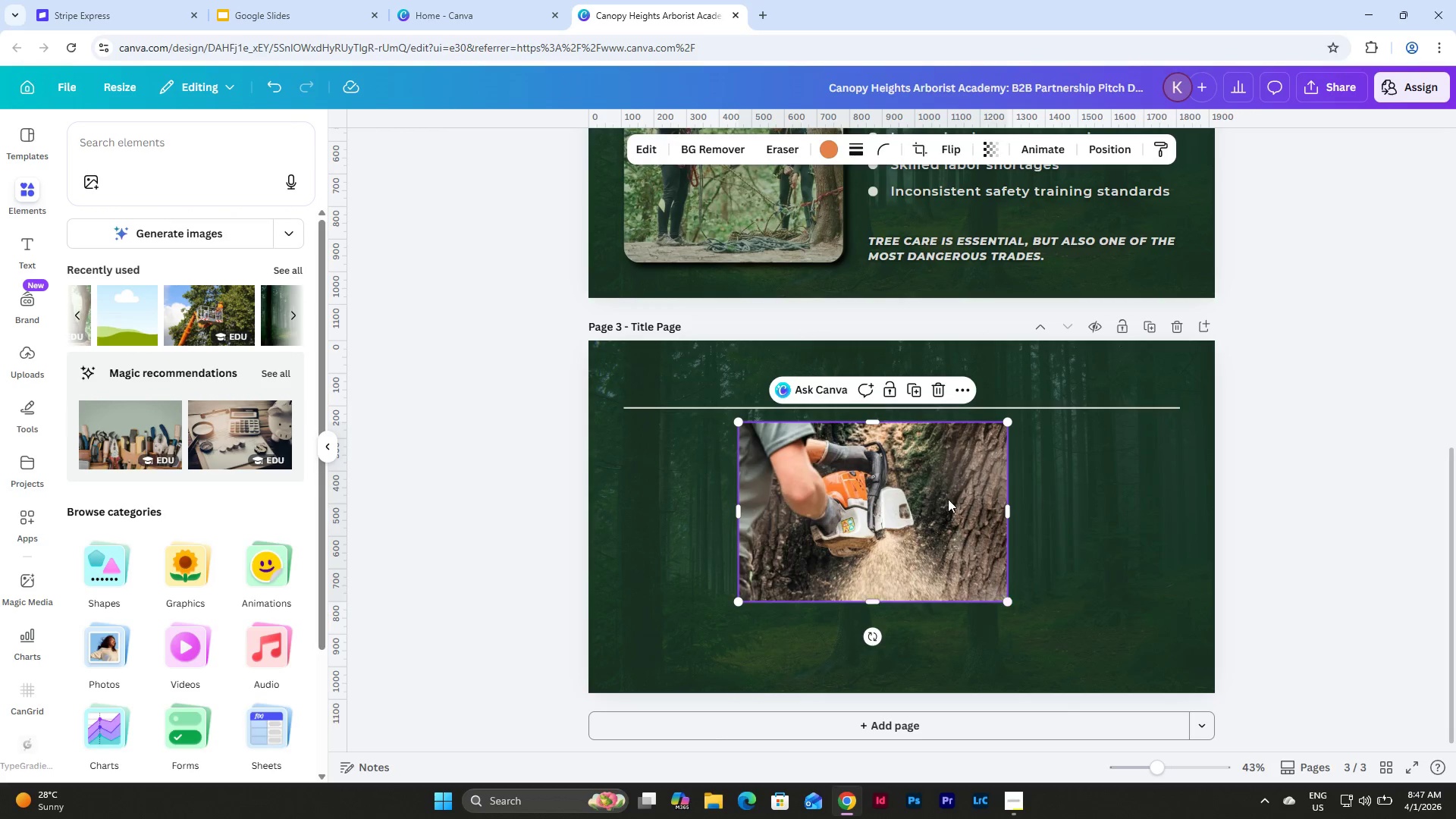 
left_click_drag(start_coordinate=[947, 499], to_coordinate=[830, 507])
 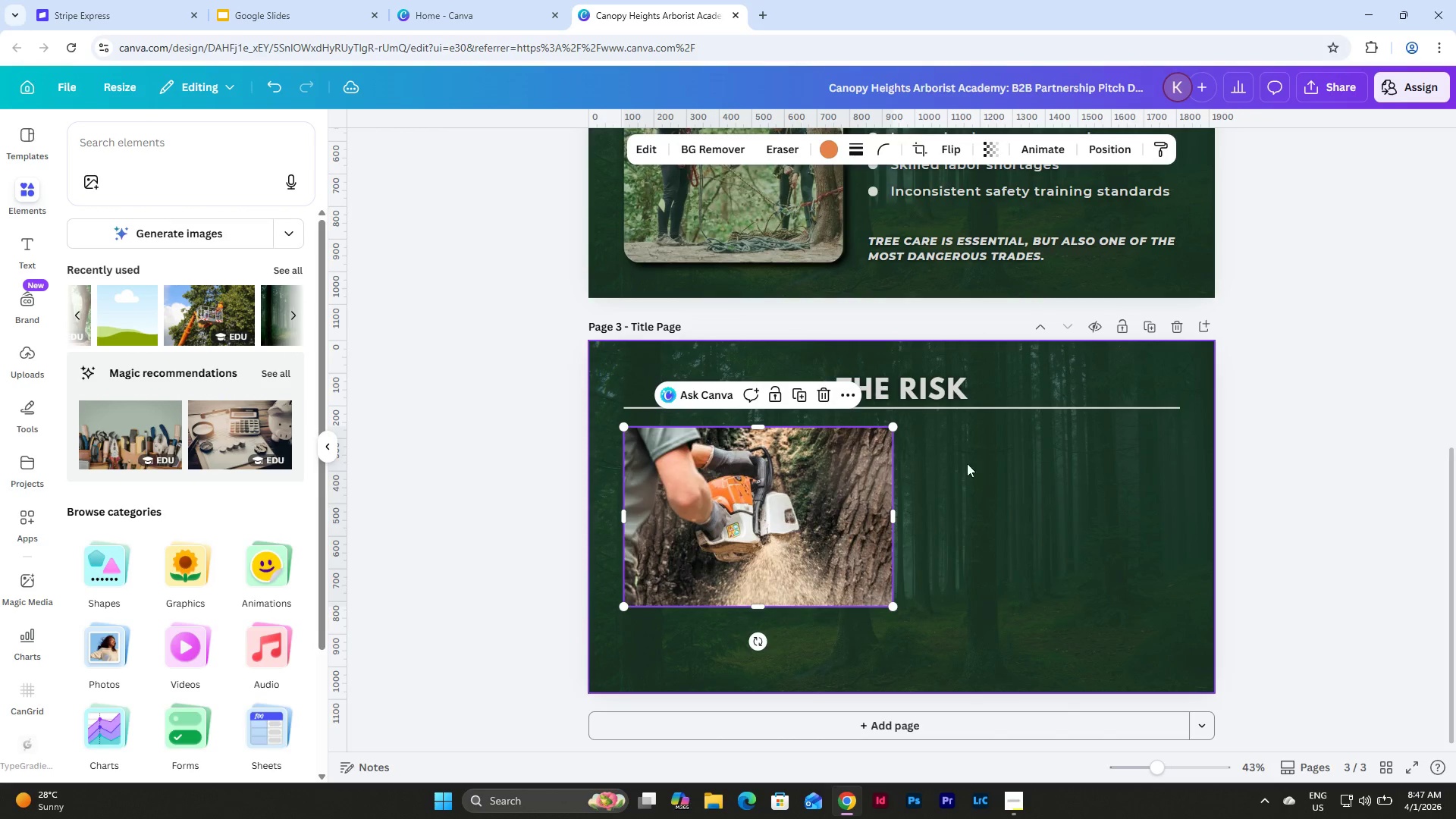 
left_click([683, 328])
 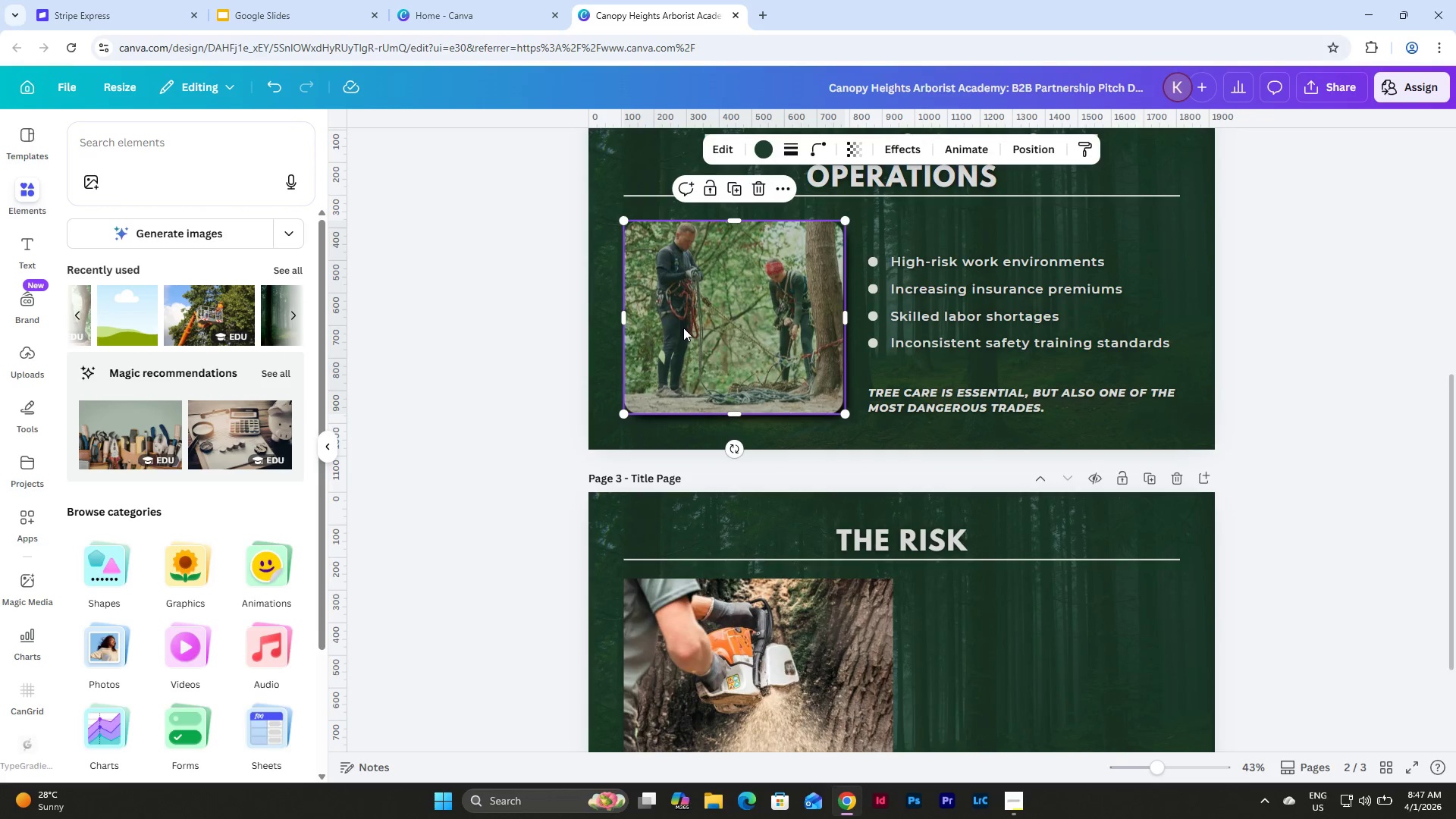 
scroll: coordinate [975, 447], scroll_direction: up, amount: 2.0
 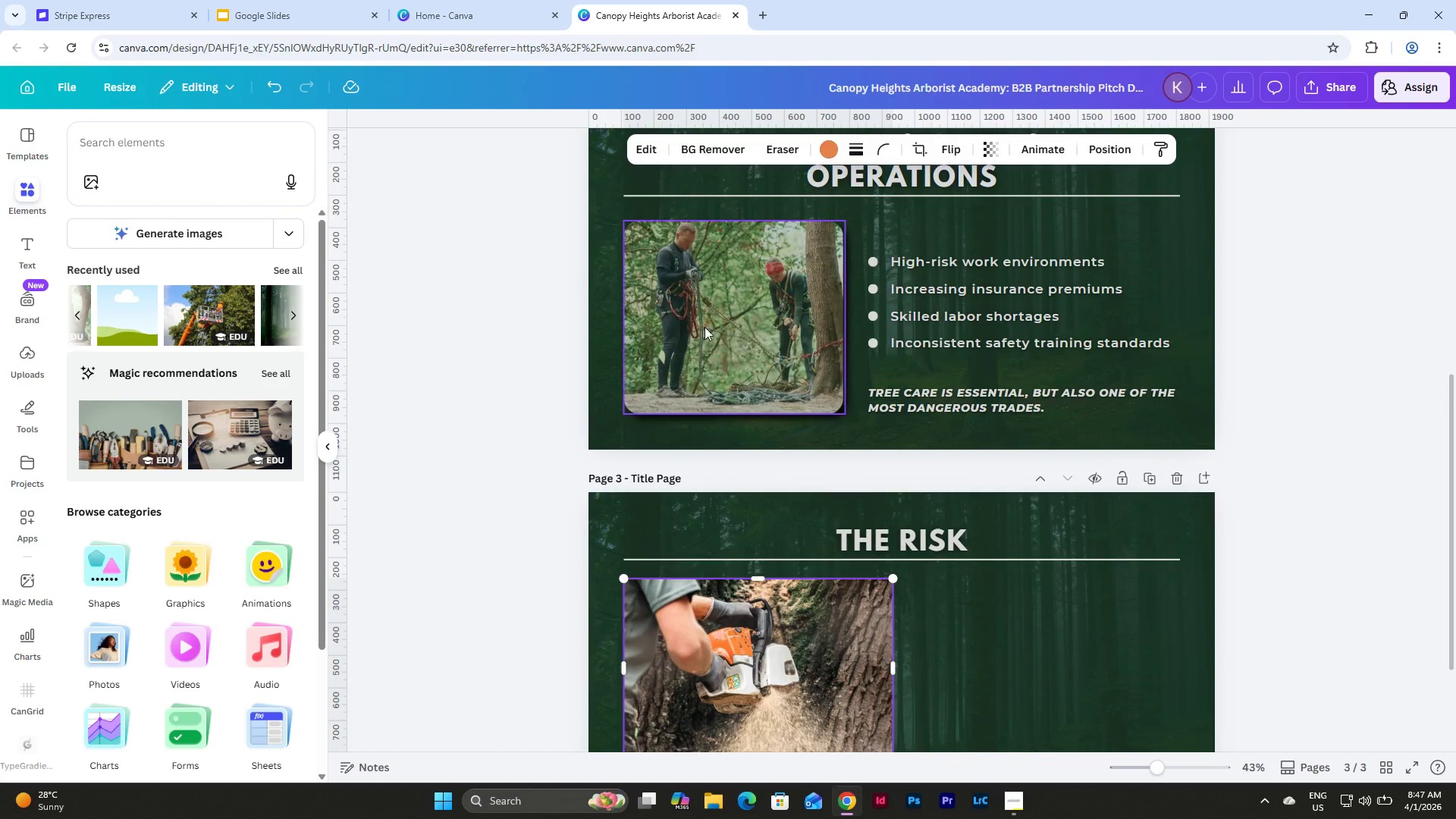 
key(Control+C)
 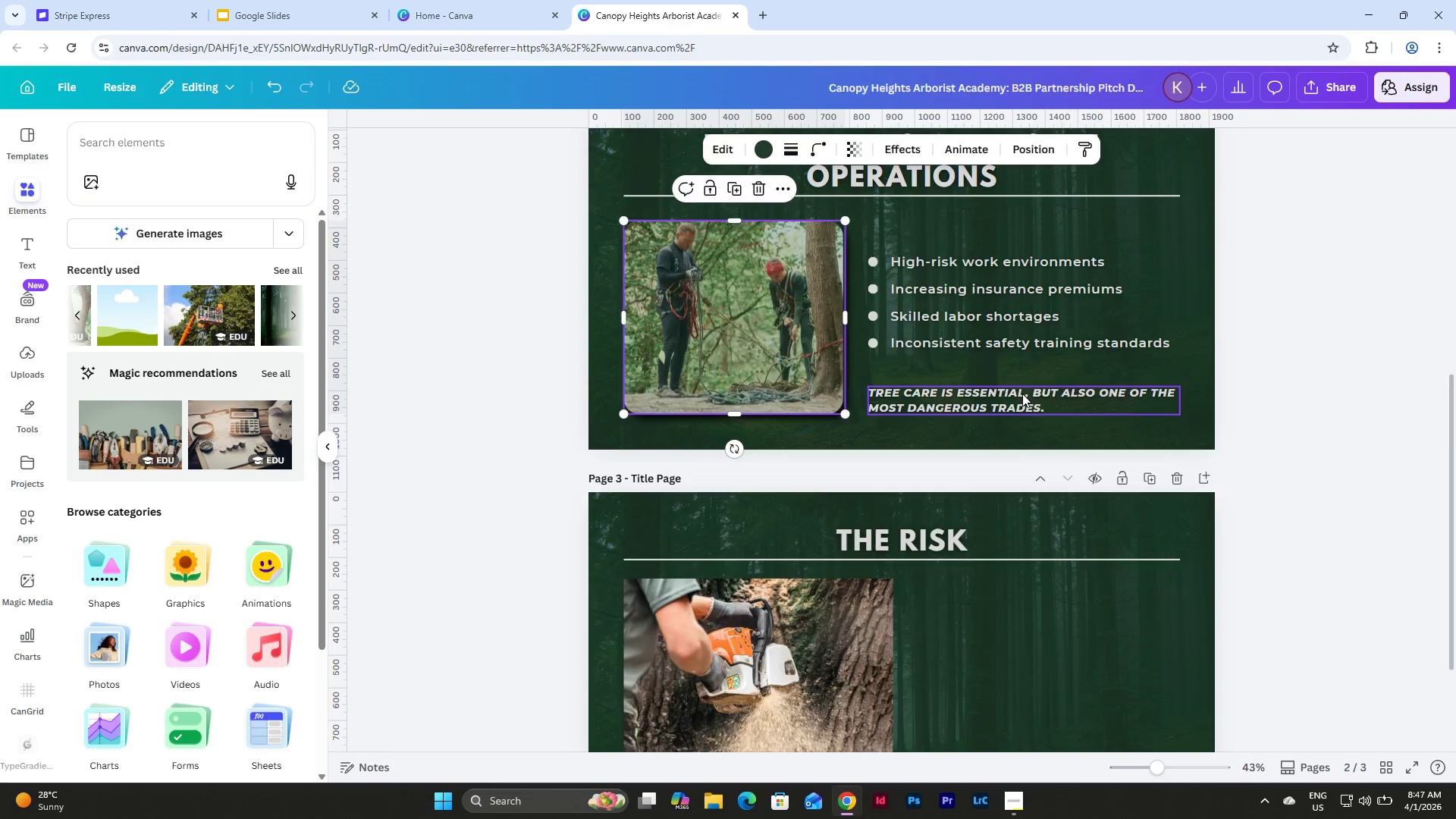 
left_click([1076, 544])
 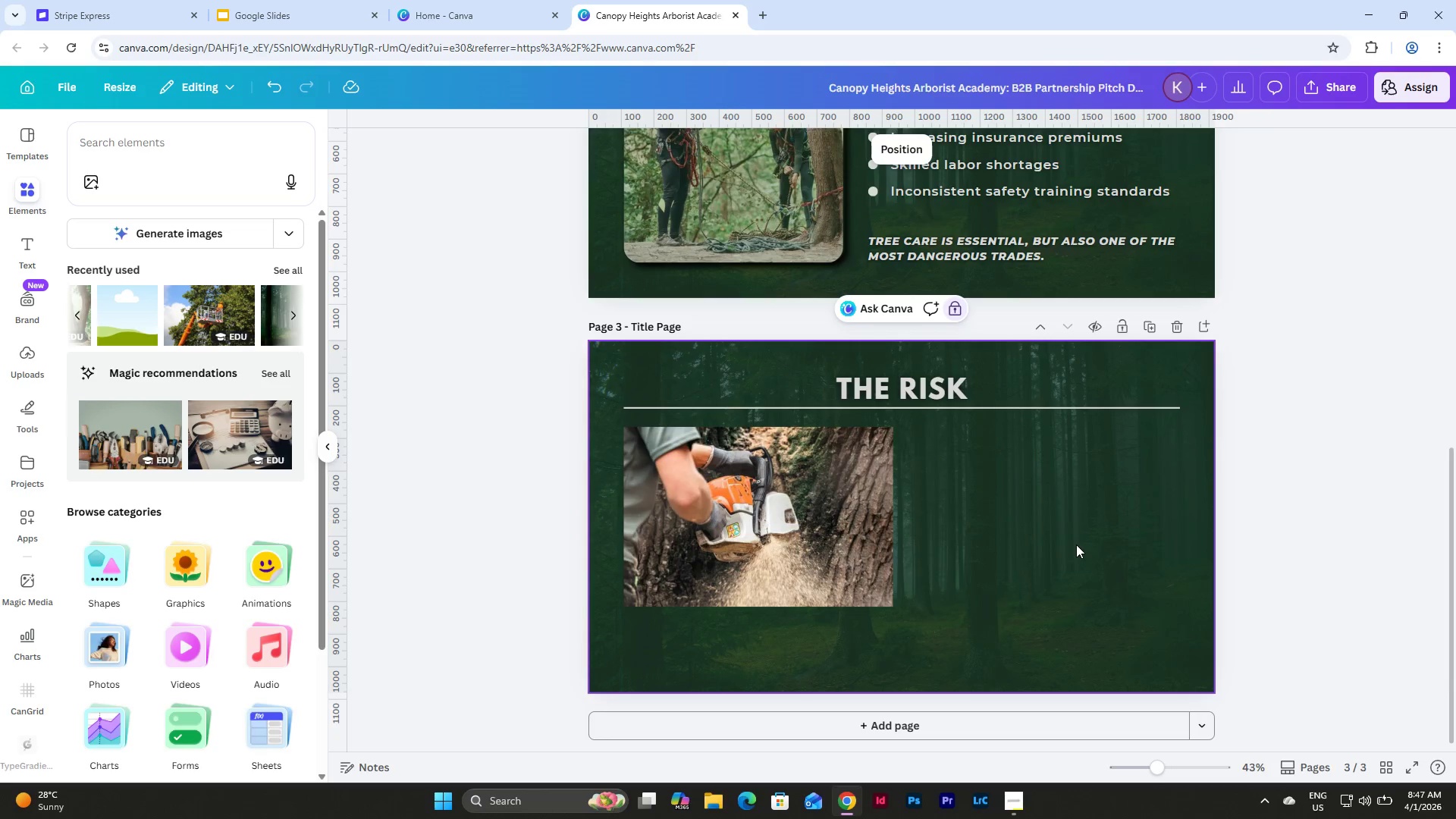 
scroll: coordinate [1022, 394], scroll_direction: down, amount: 3.0
 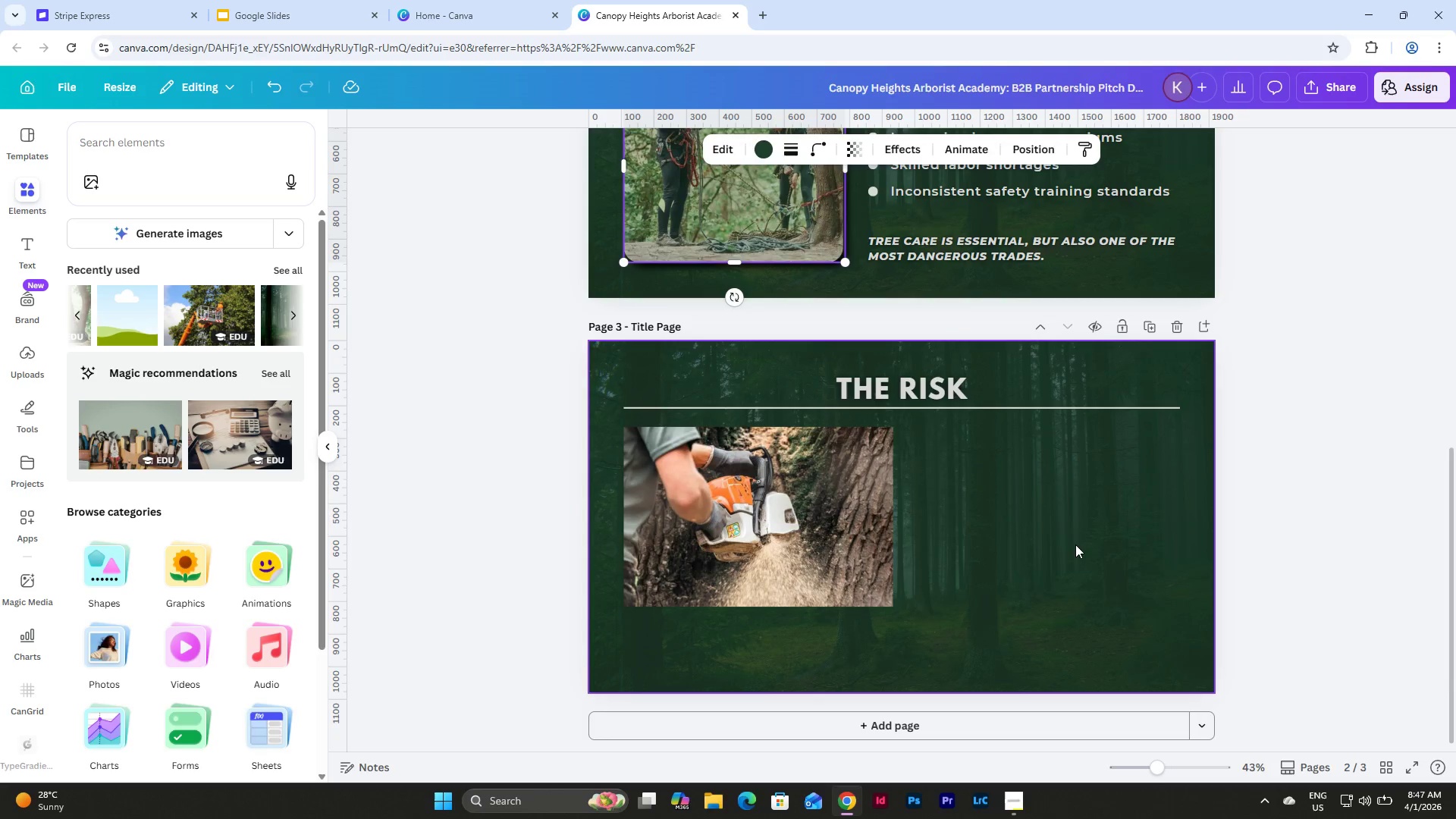 
key(Control+V)
 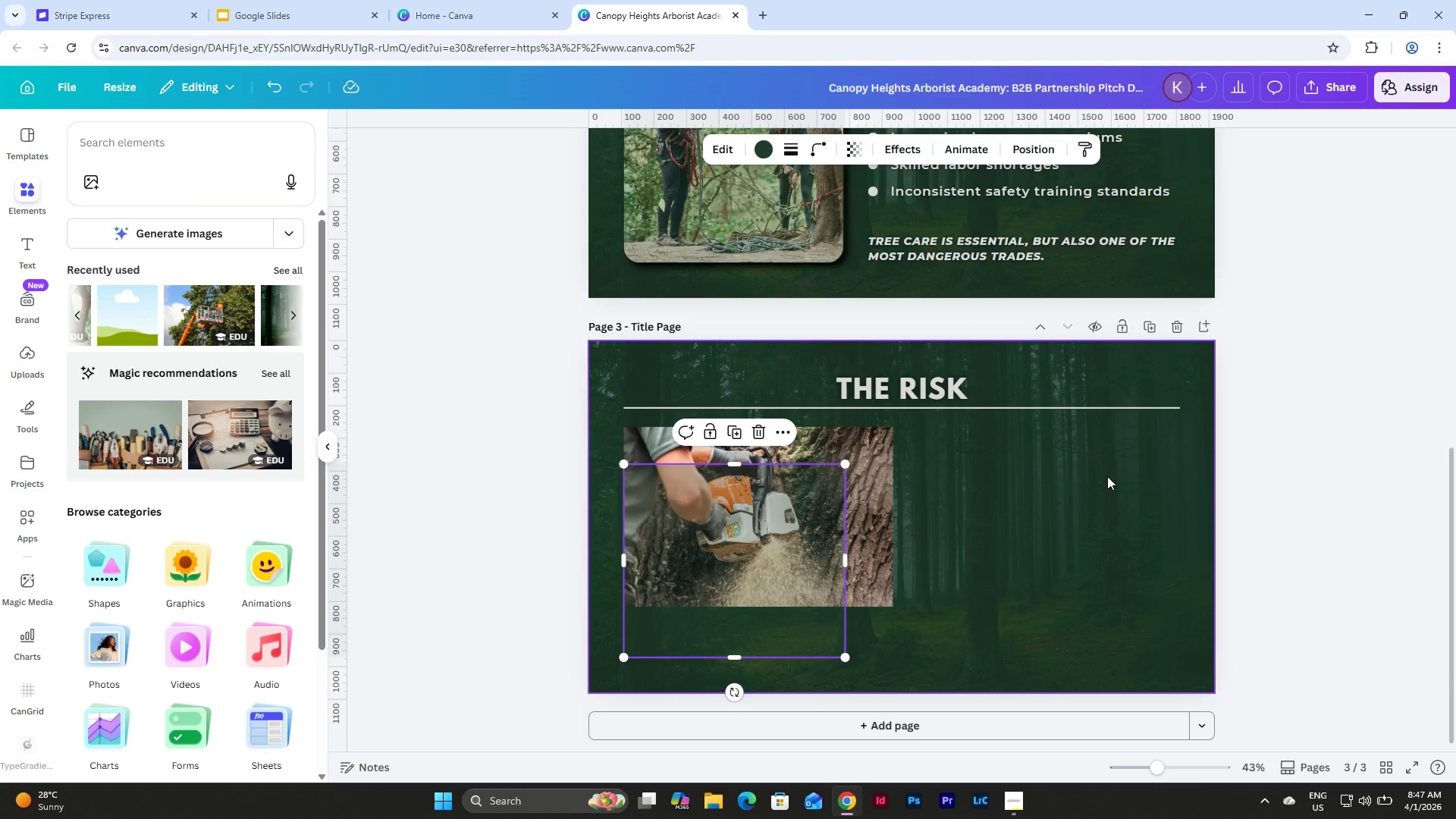 
scroll: coordinate [1107, 476], scroll_direction: down, amount: 1.0
 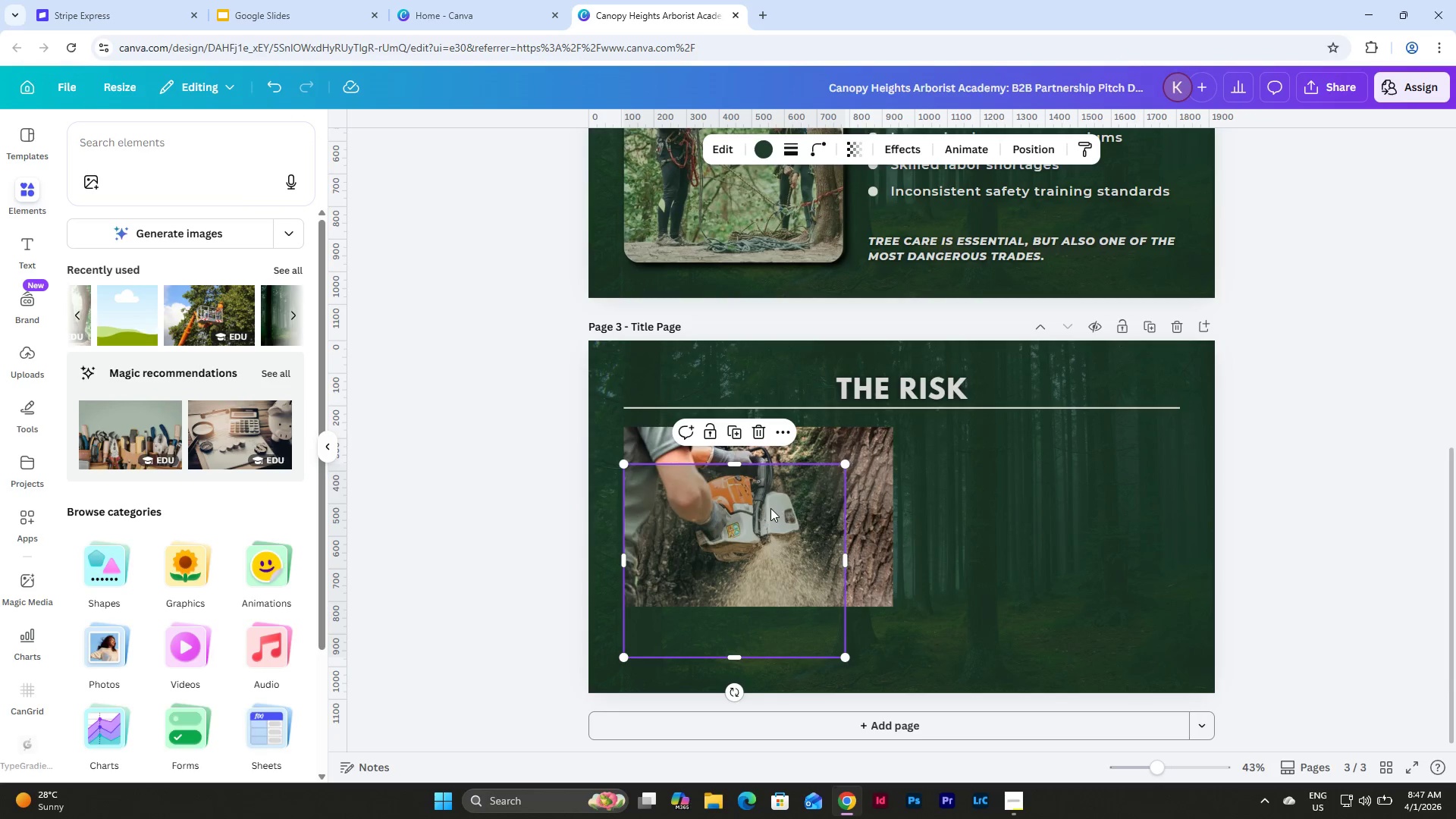 
left_click_drag(start_coordinate=[770, 508], to_coordinate=[1046, 492])
 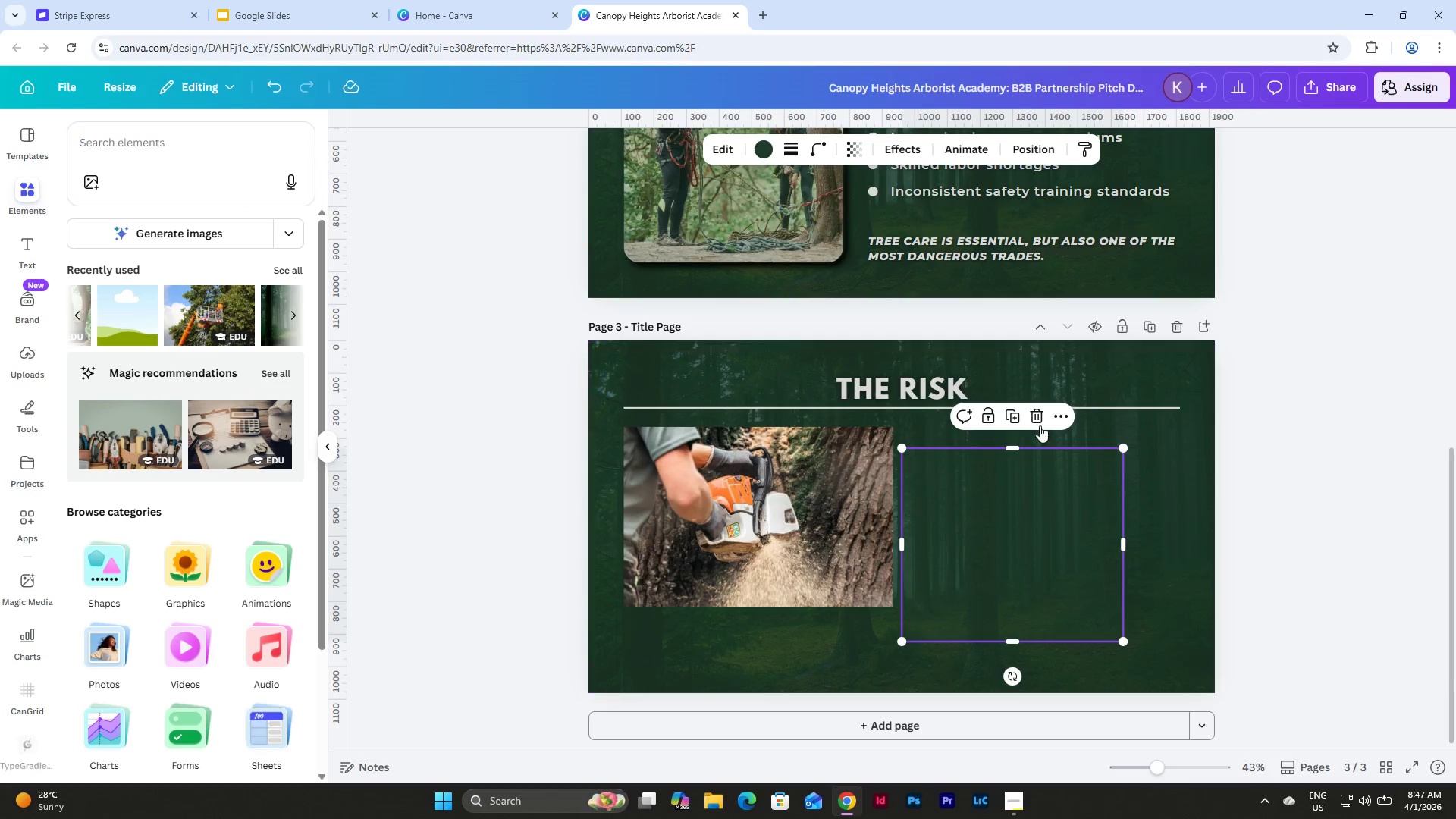 
left_click([1037, 414])
 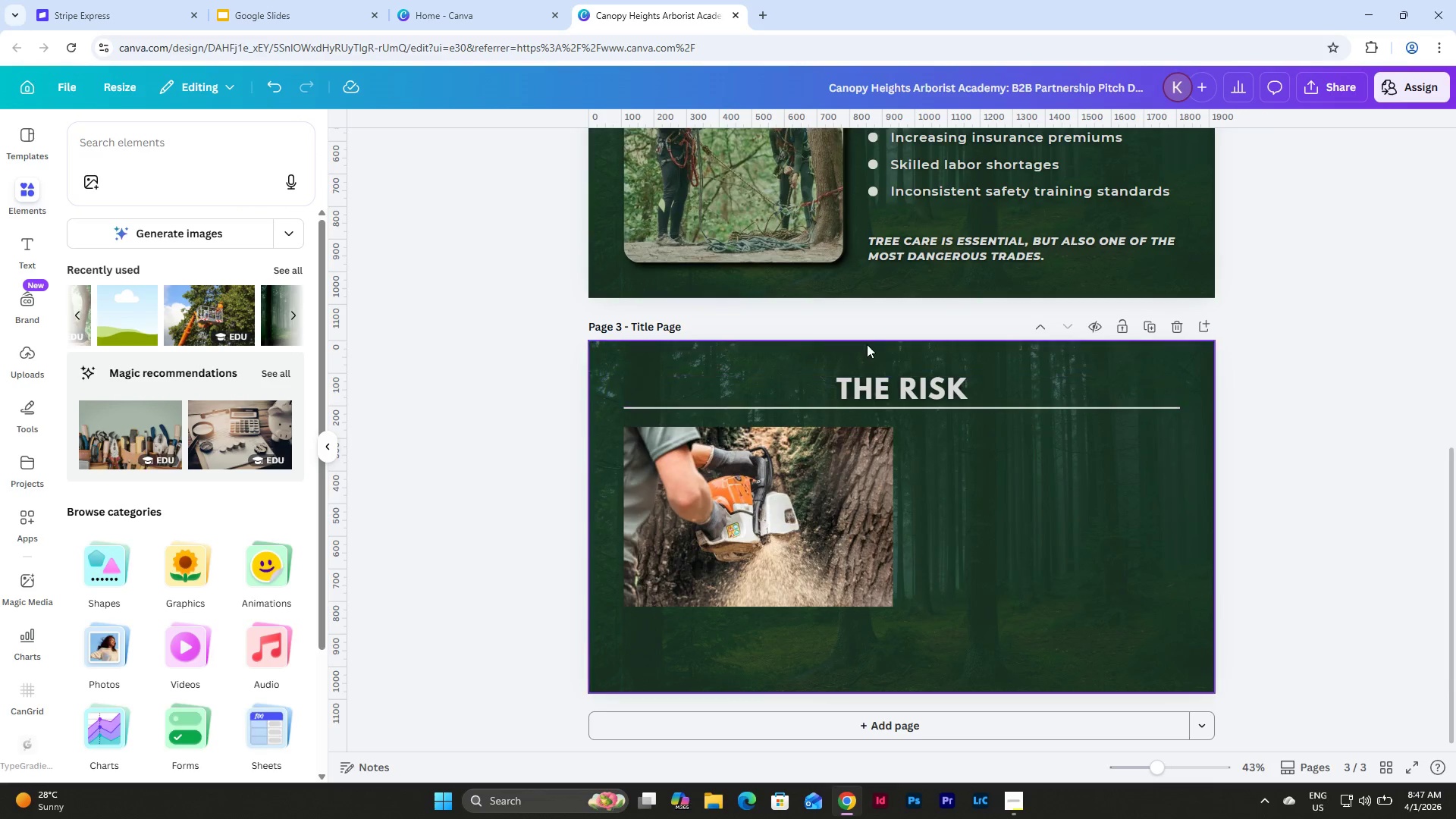 
scroll: coordinate [867, 344], scroll_direction: up, amount: 3.0
 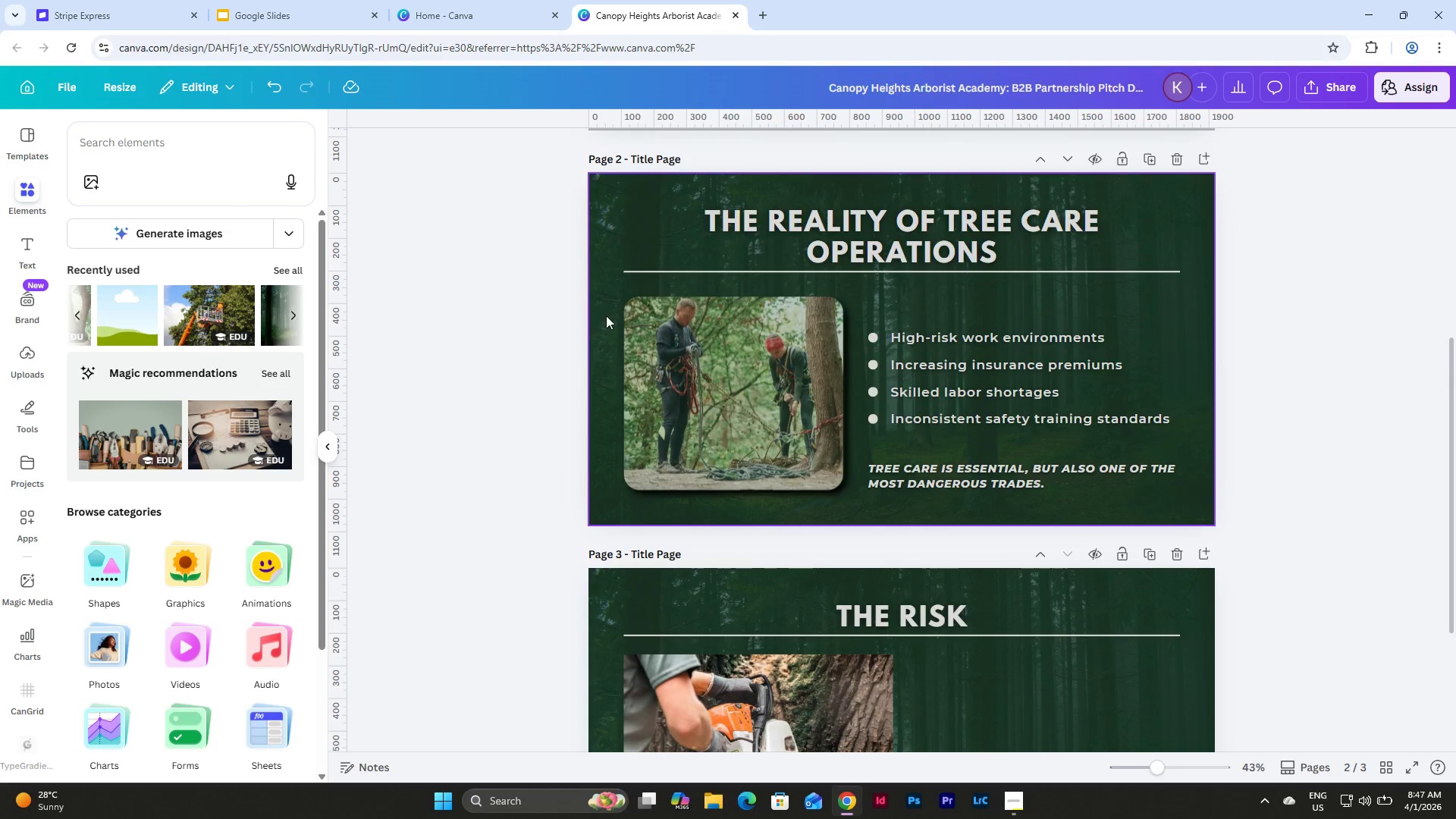 
left_click_drag(start_coordinate=[606, 315], to_coordinate=[673, 365])
 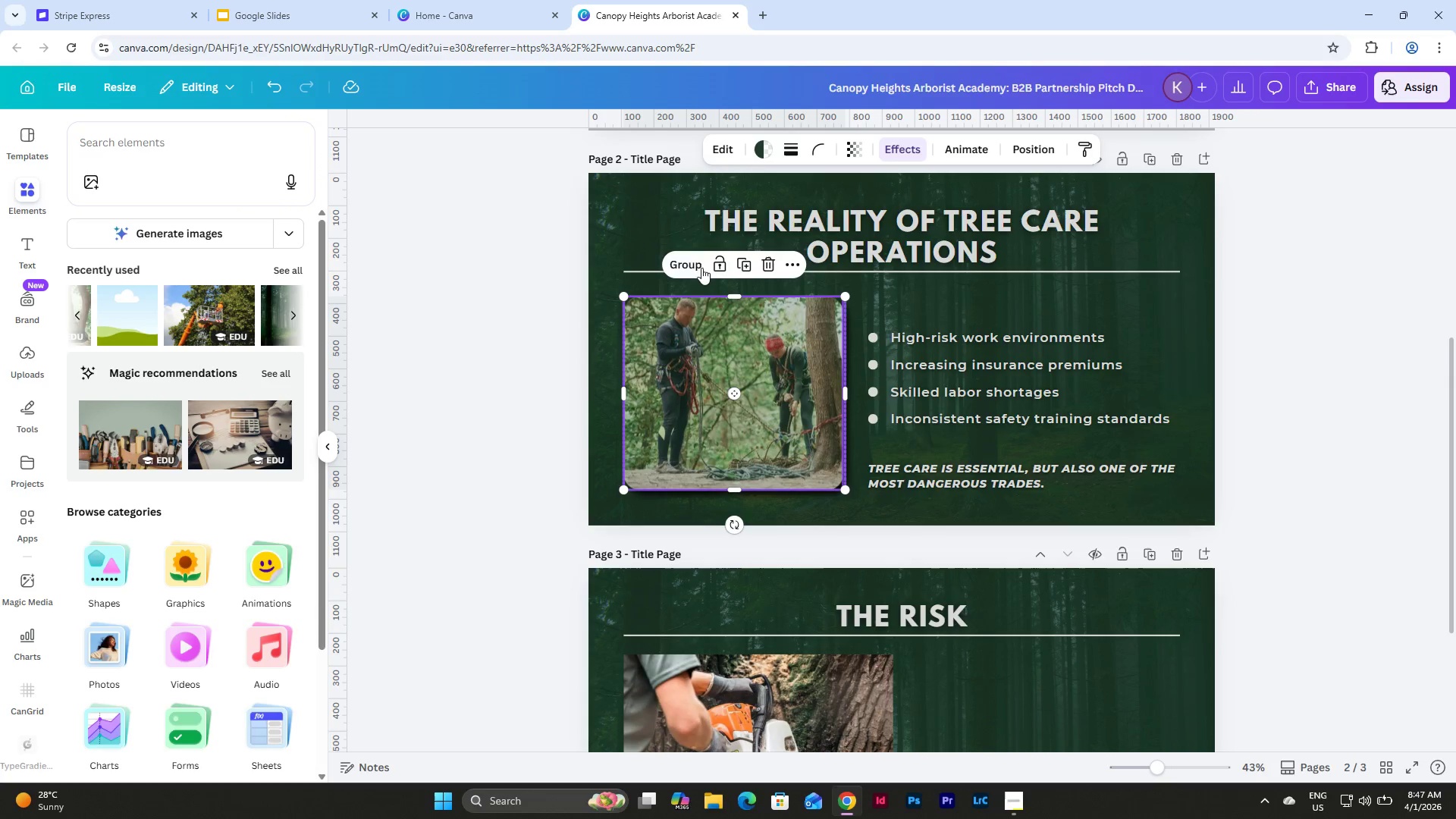 
left_click([688, 268])
 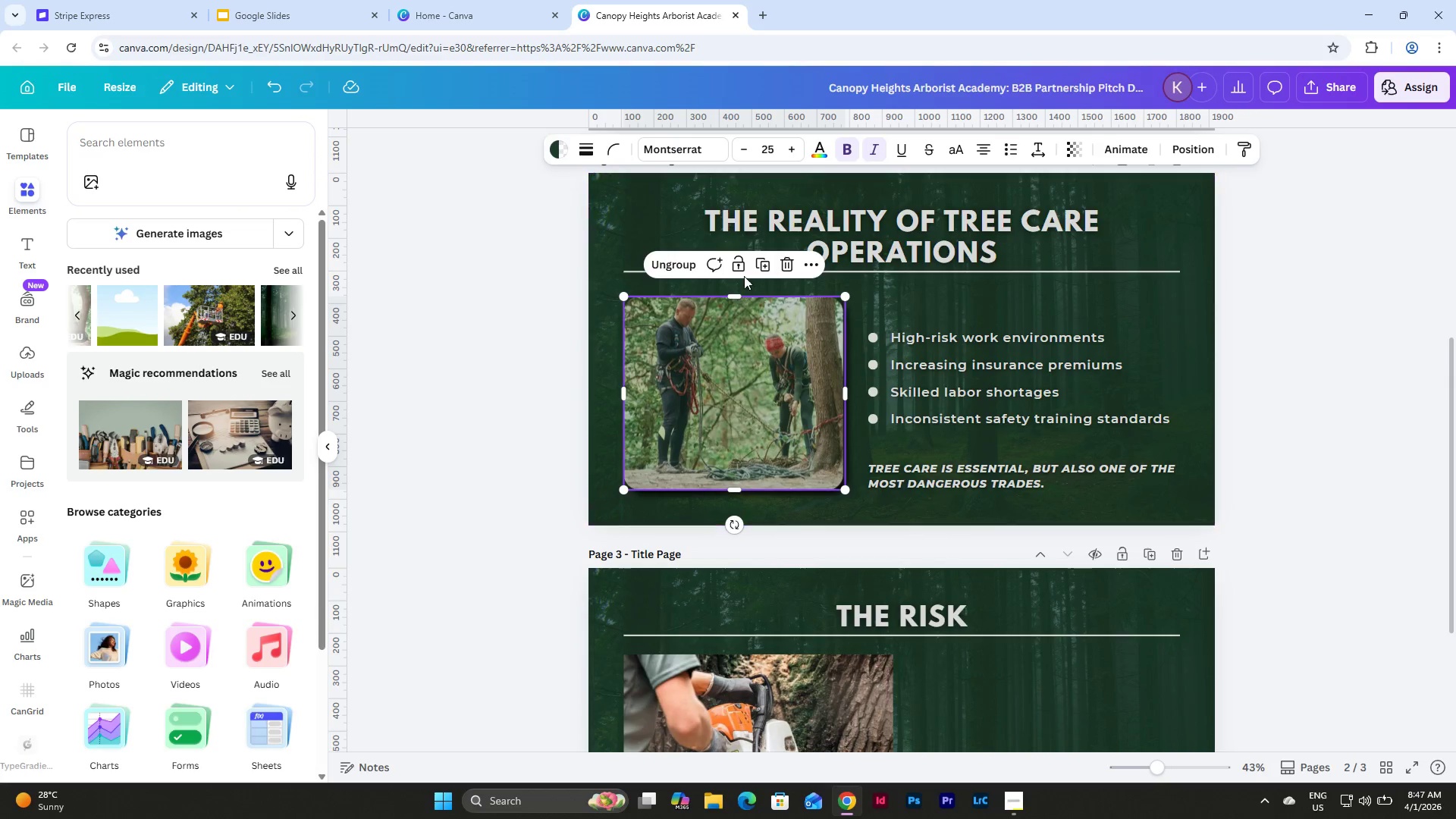 
left_click([767, 259])
 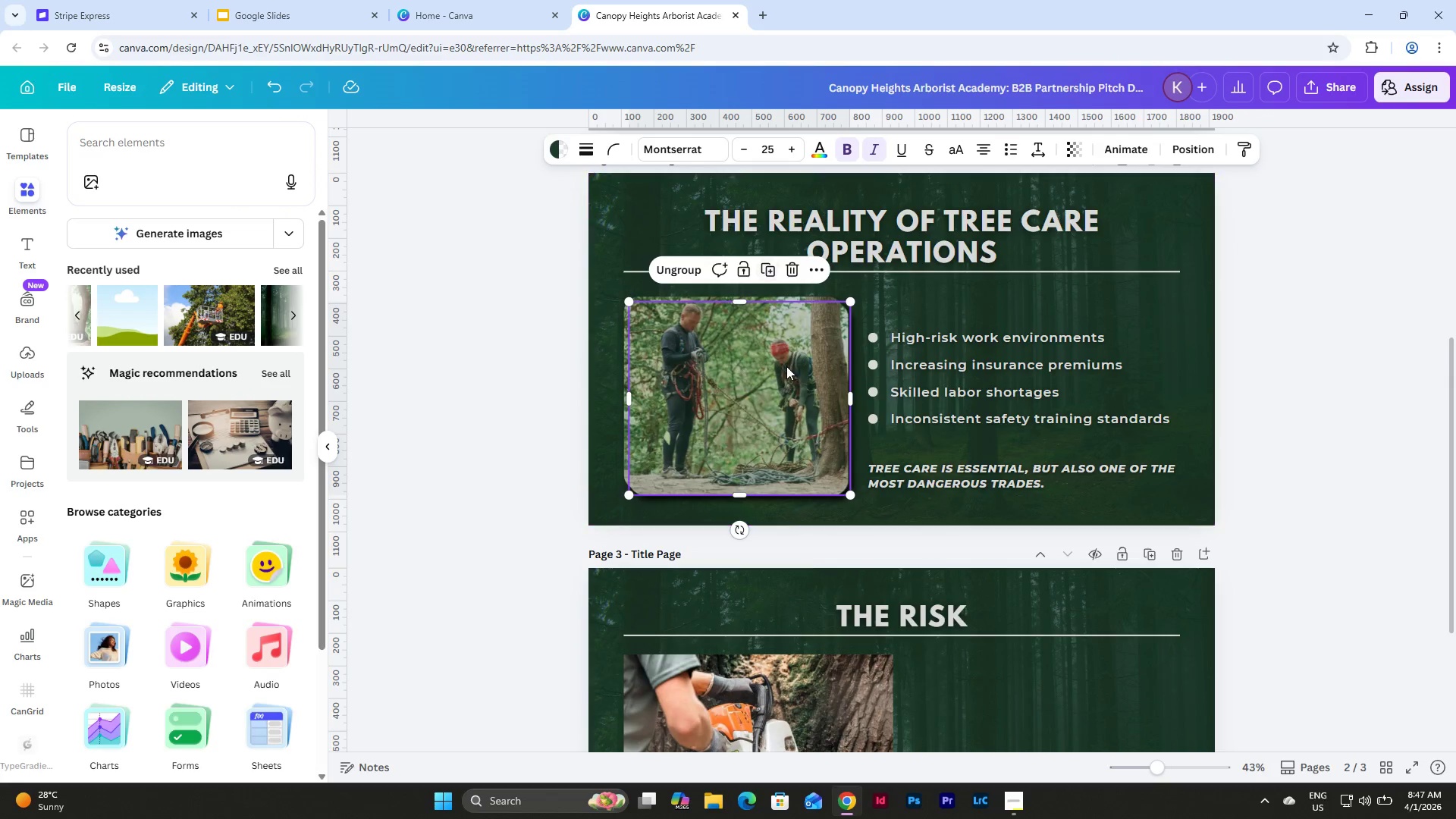 
left_click_drag(start_coordinate=[781, 361], to_coordinate=[1103, 718])
 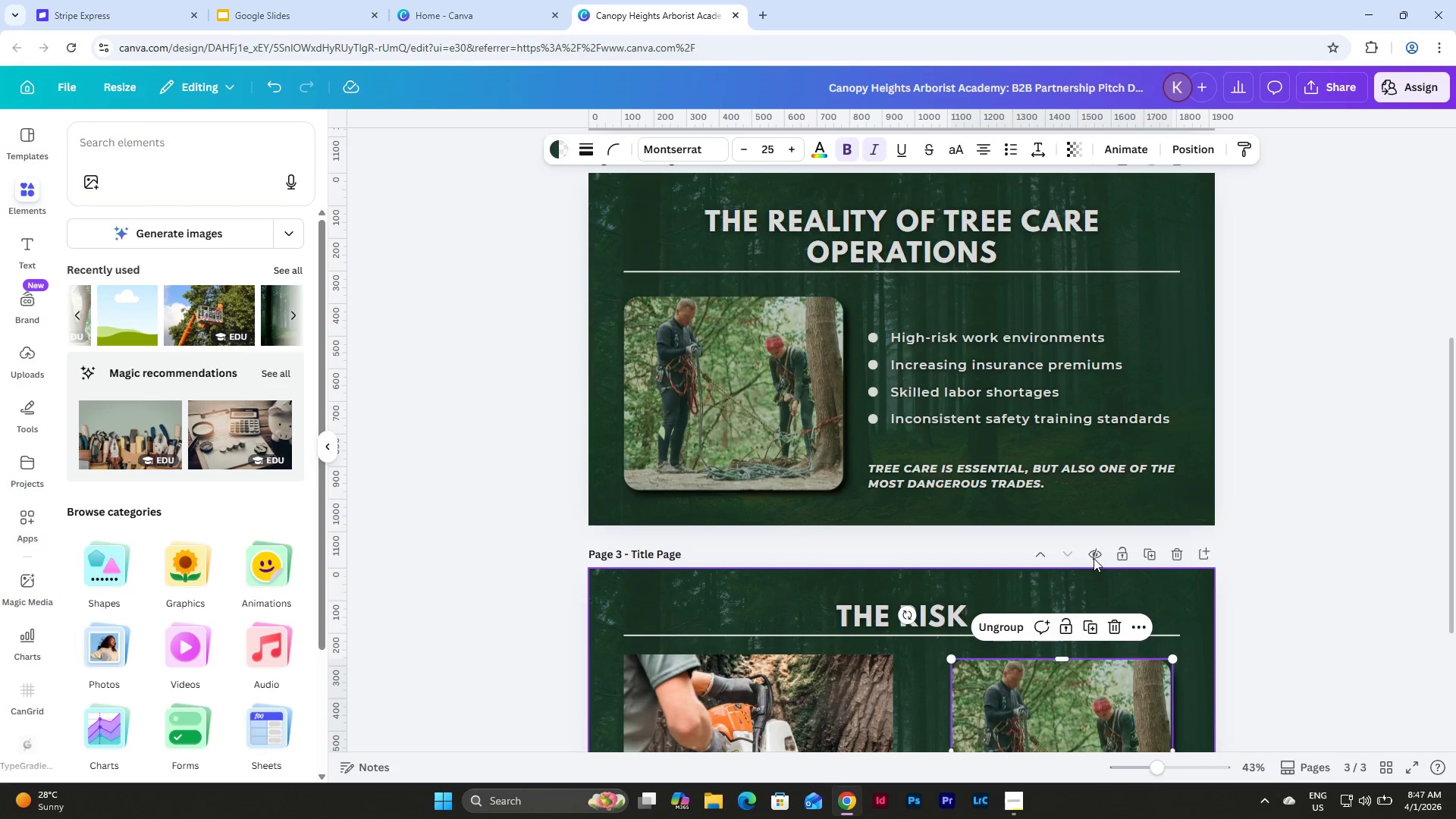 
scroll: coordinate [1094, 548], scroll_direction: down, amount: 3.0
 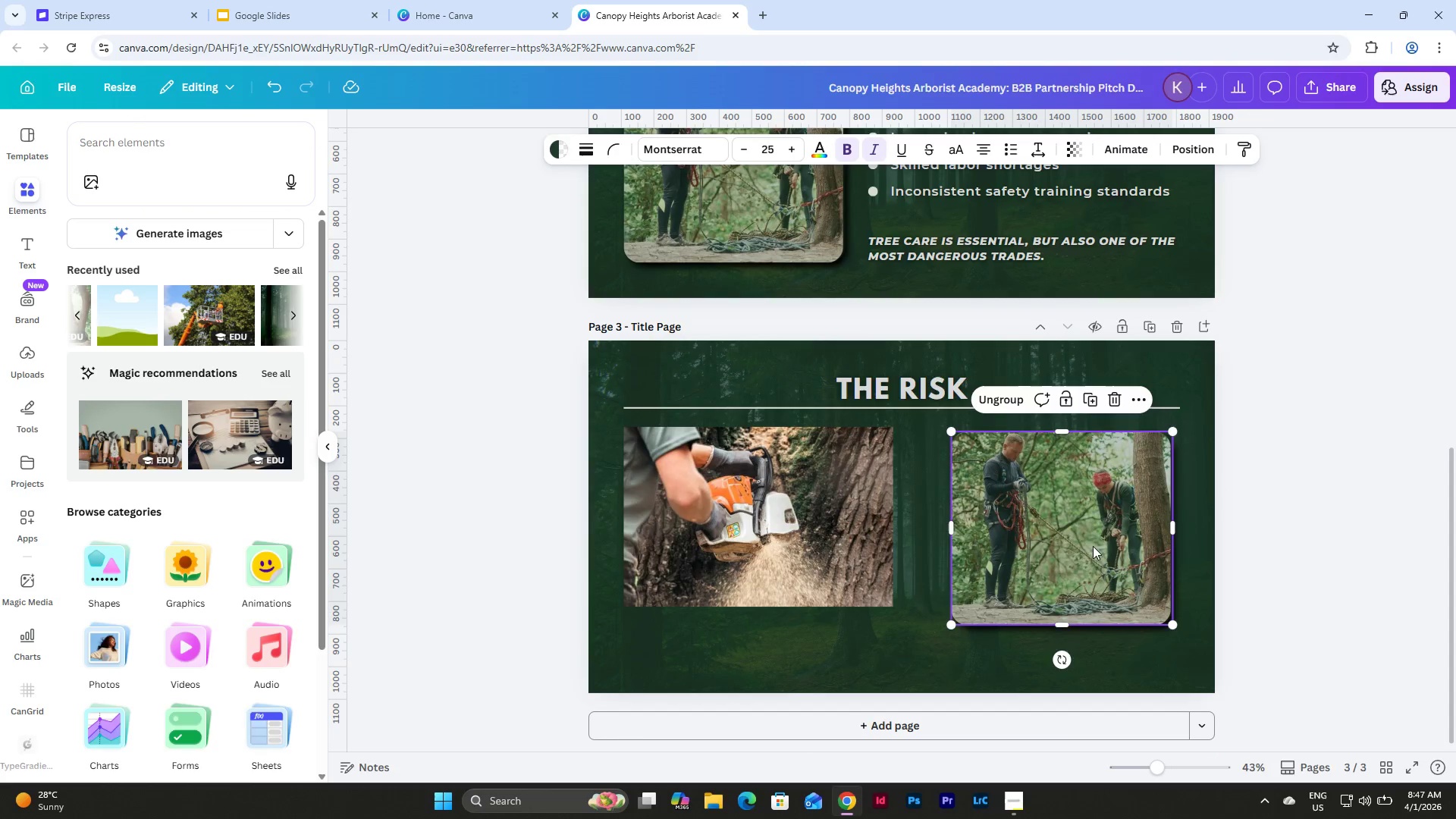 
left_click_drag(start_coordinate=[1093, 544], to_coordinate=[1099, 575])
 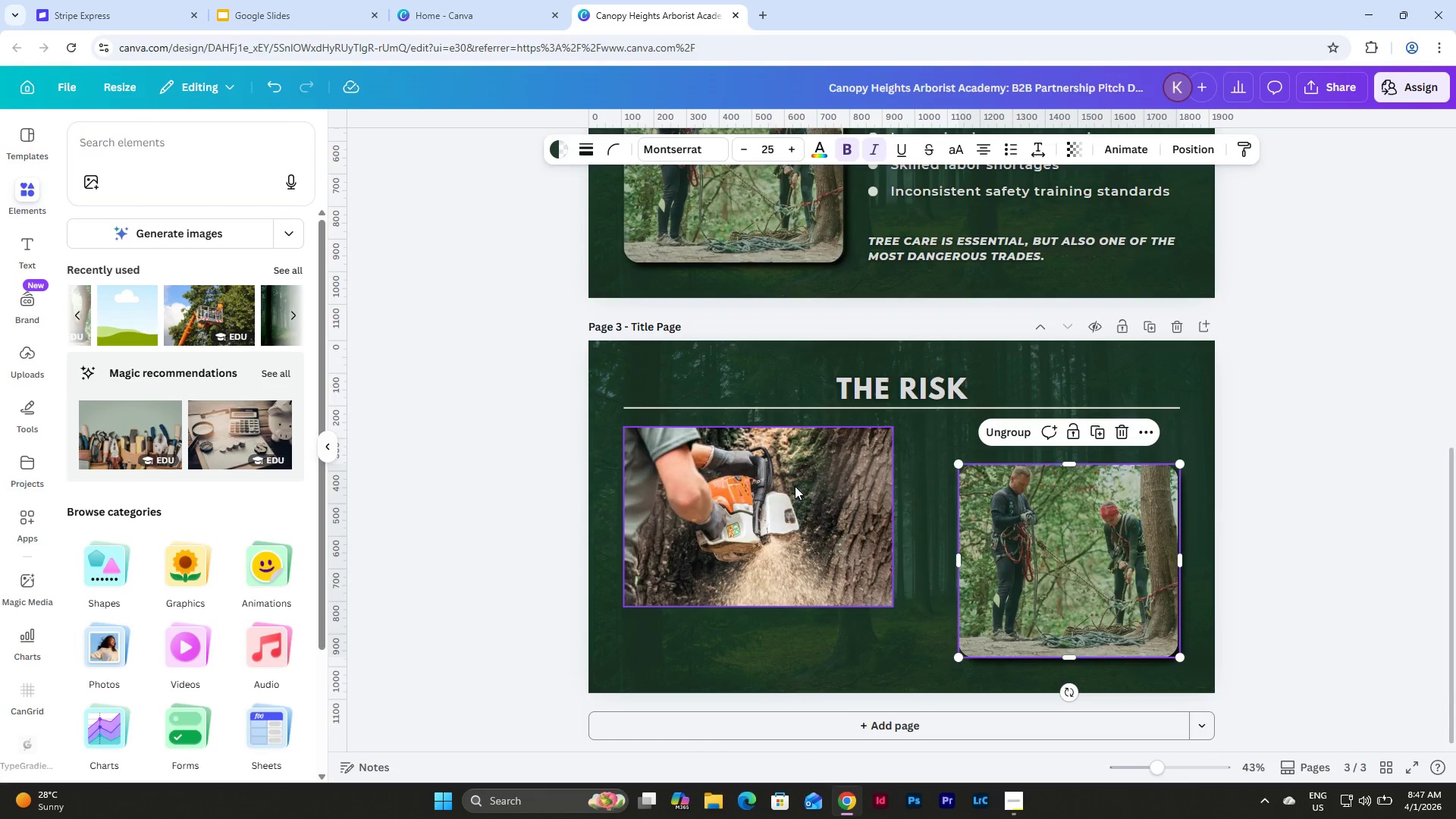 
left_click_drag(start_coordinate=[795, 486], to_coordinate=[786, 485])
 